 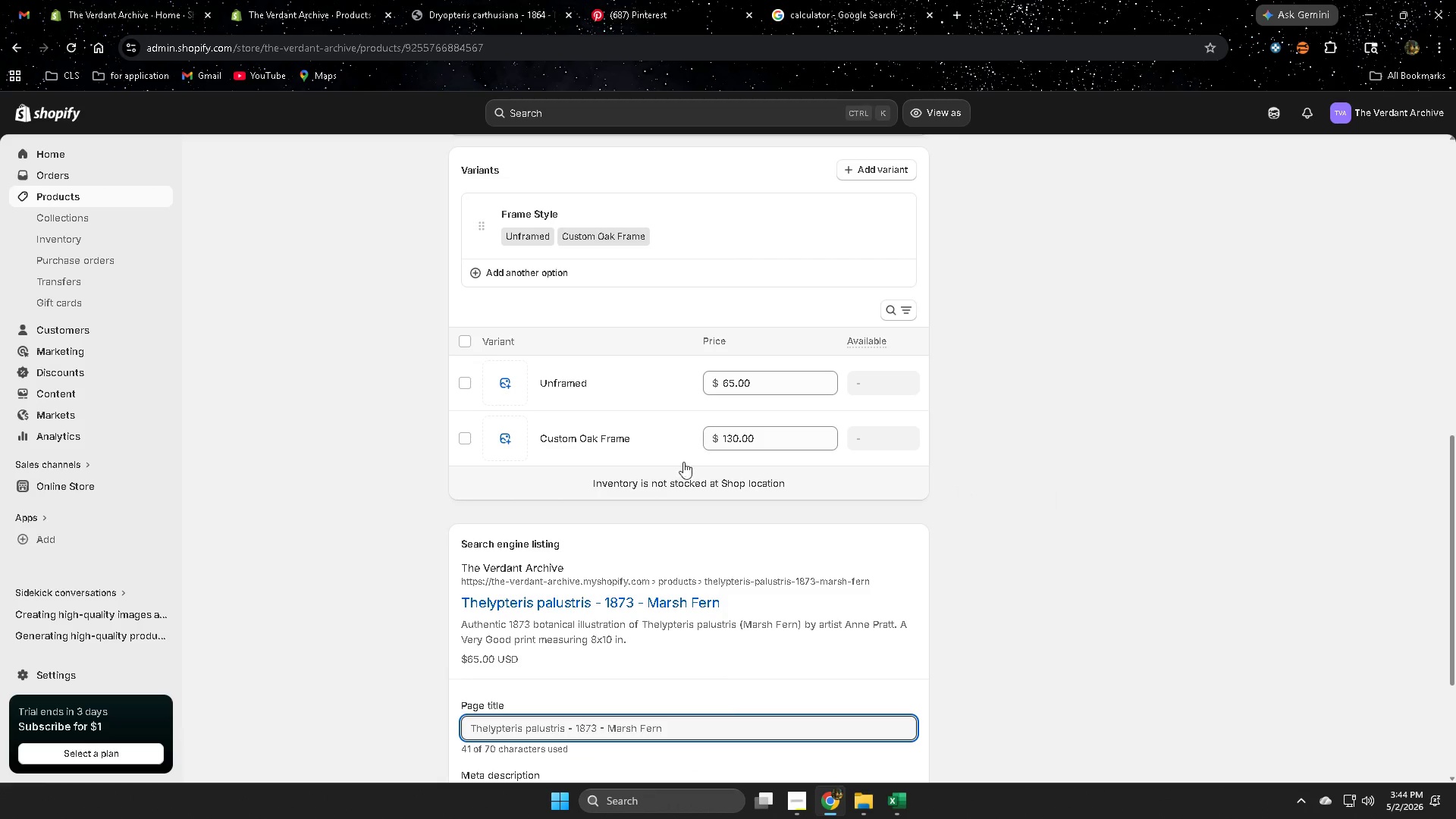 
left_click([642, 439])
 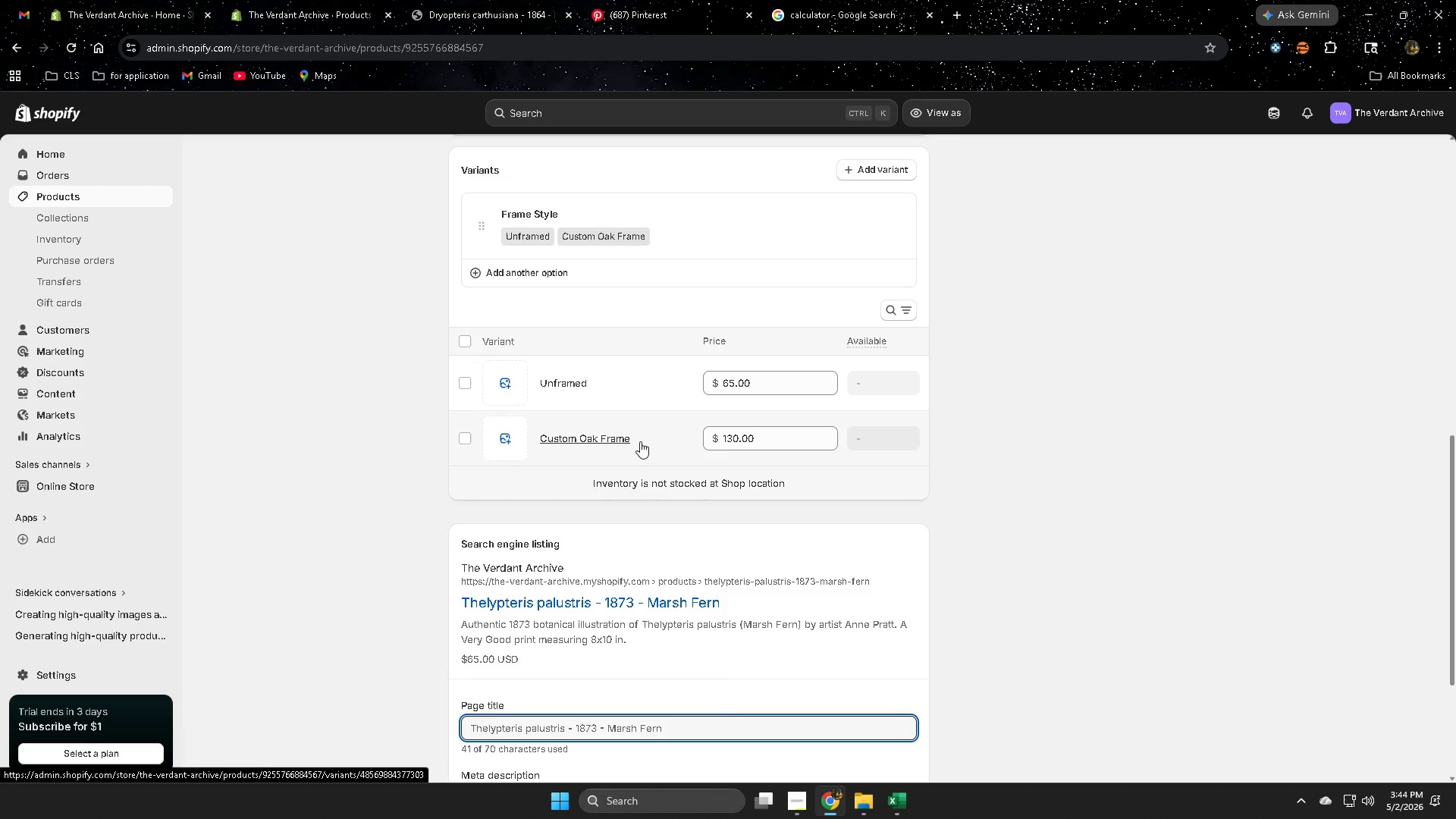 
mouse_move([635, 431])
 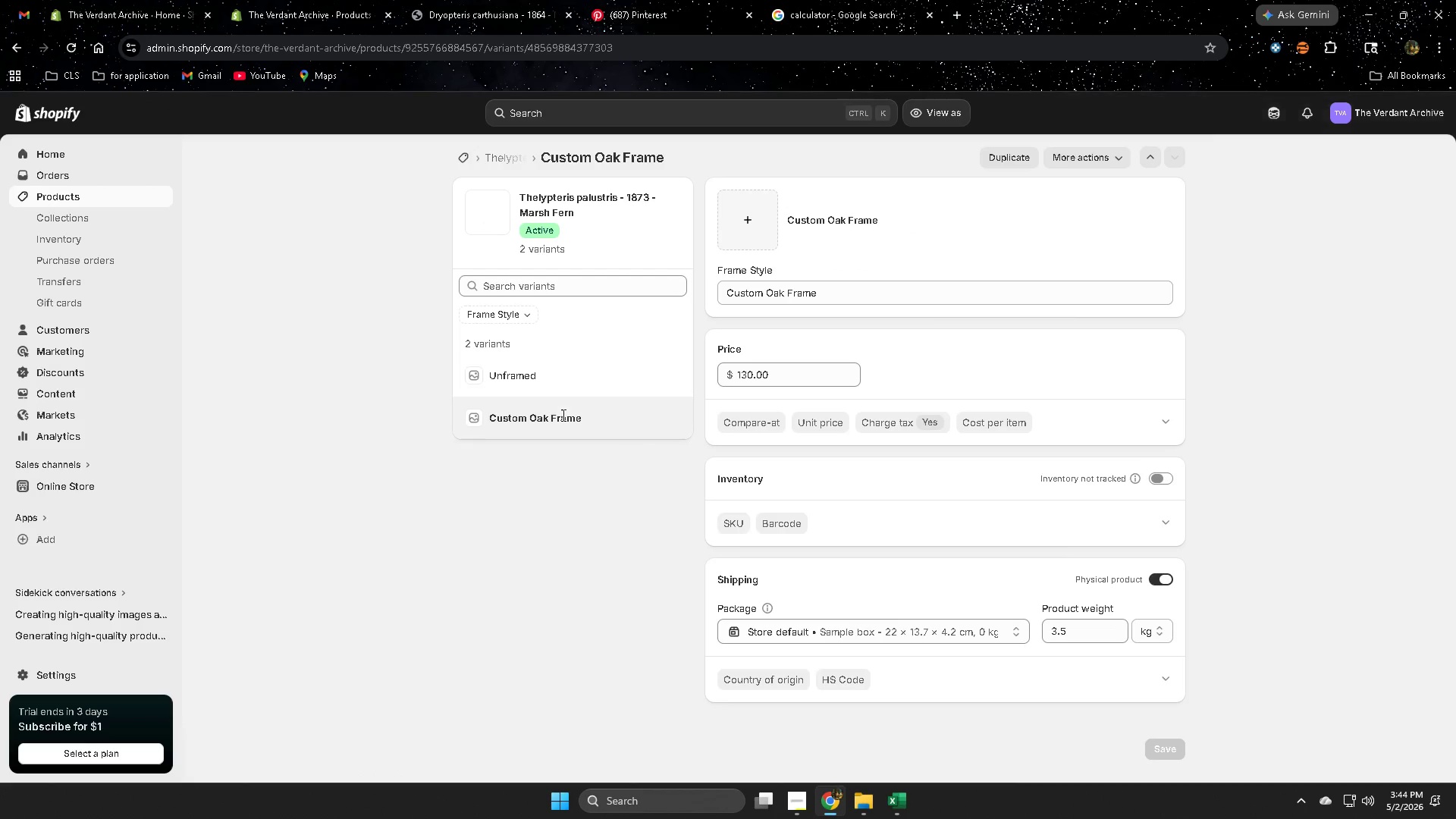 
scroll: coordinate [555, 410], scroll_direction: up, amount: 2.0
 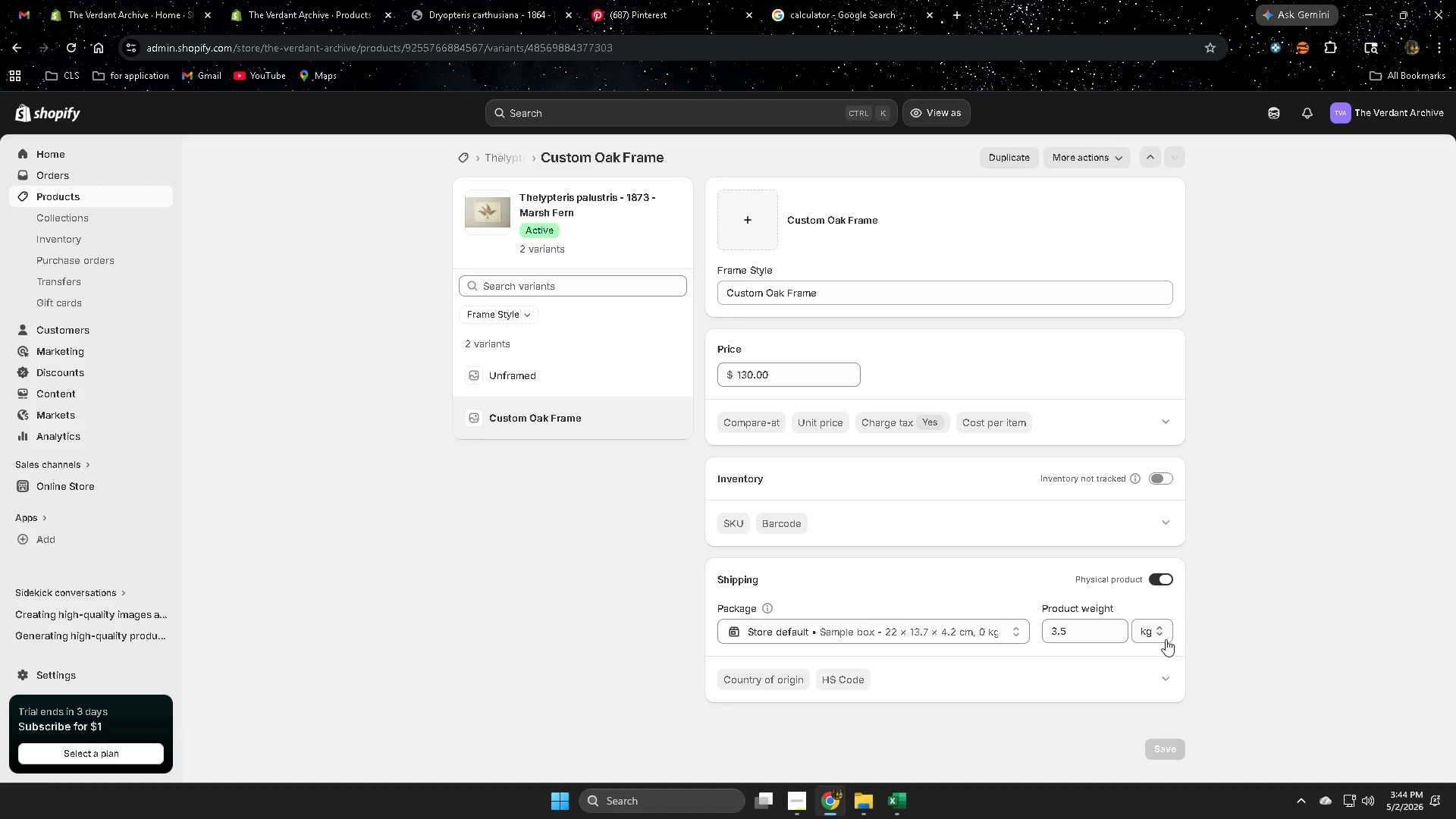 
left_click([1149, 632])
 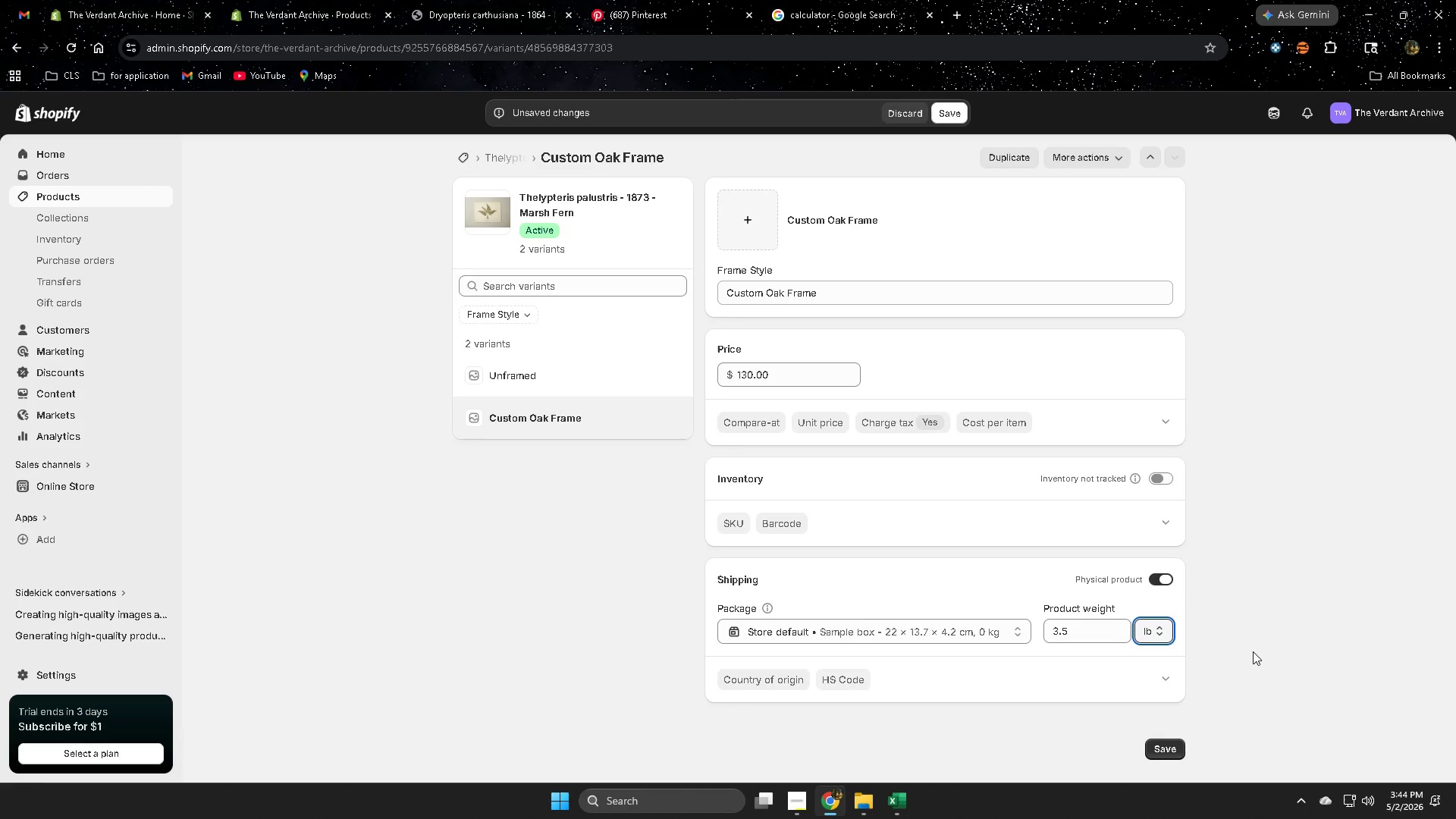 
left_click([1253, 651])
 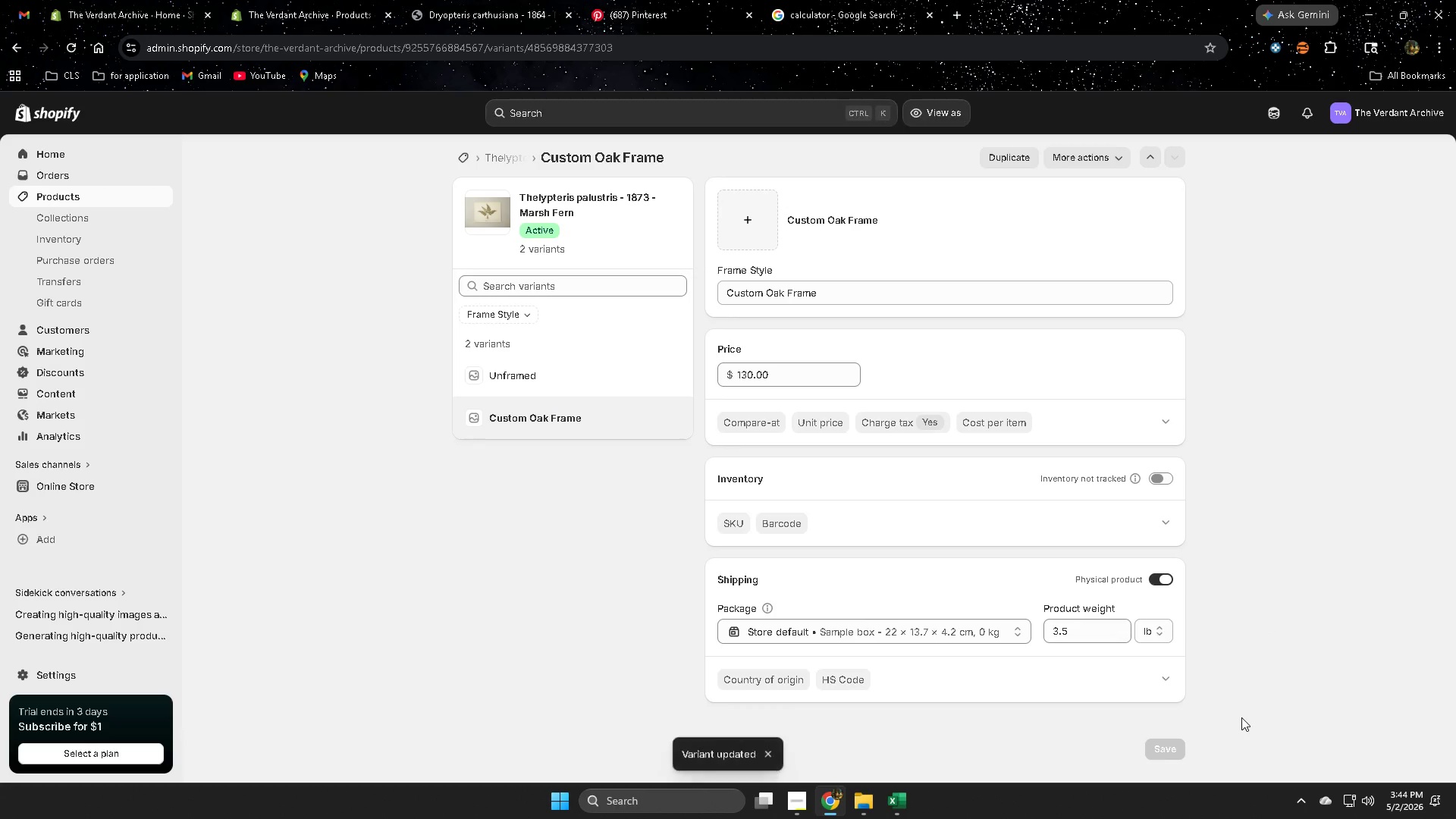 
left_click([525, 380])
 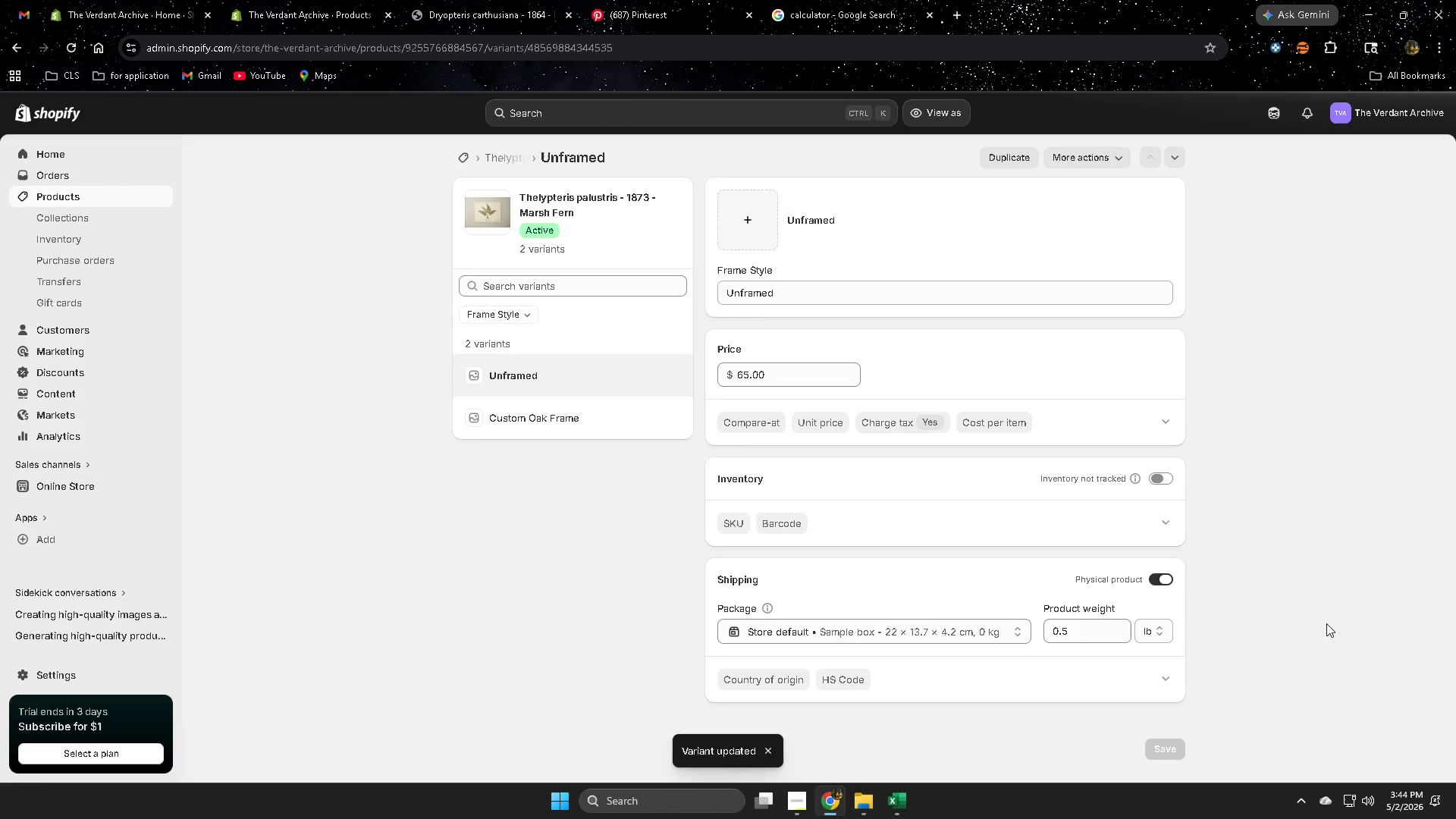 
left_click([540, 416])
 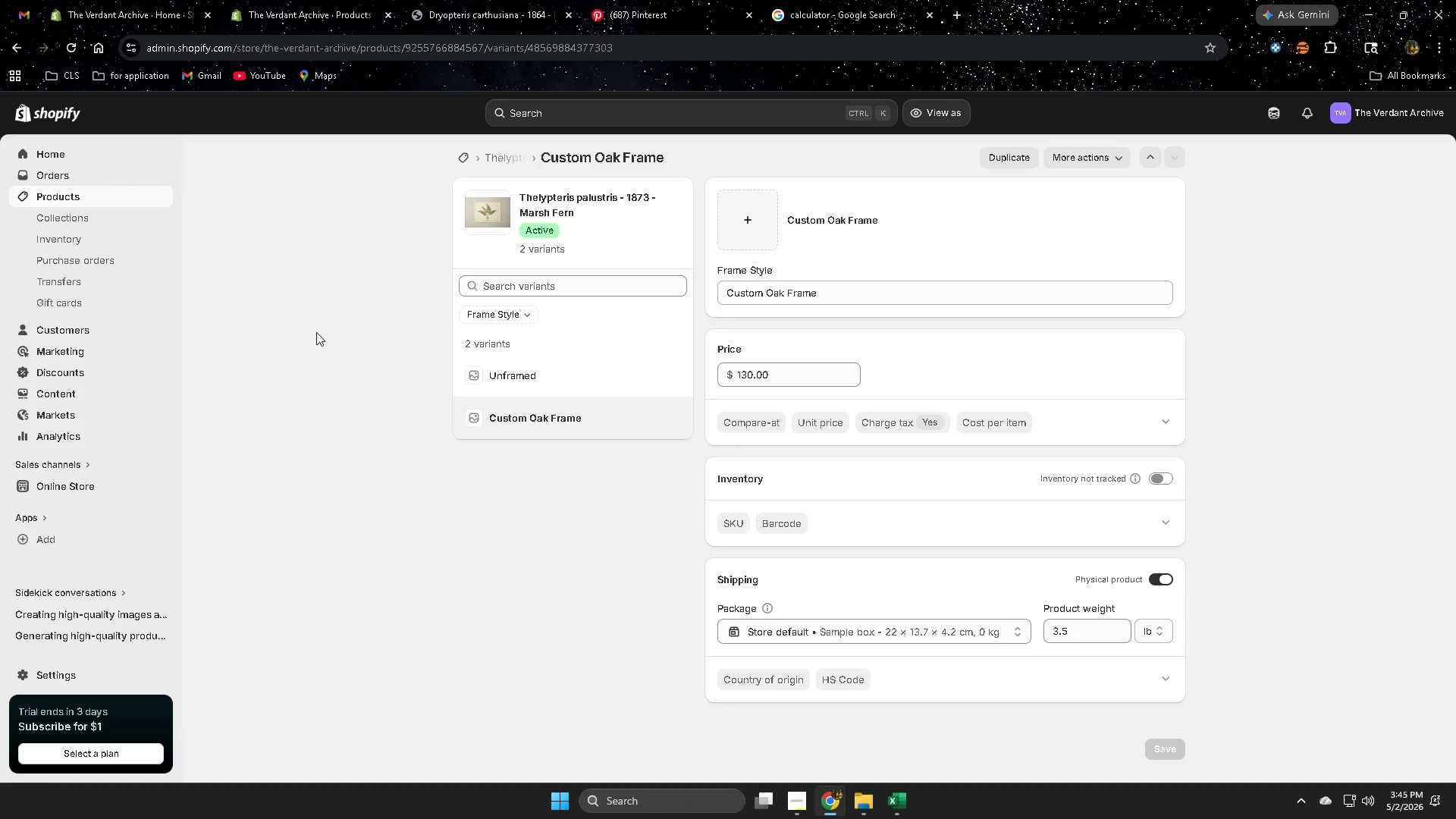 
left_click([72, 201])
 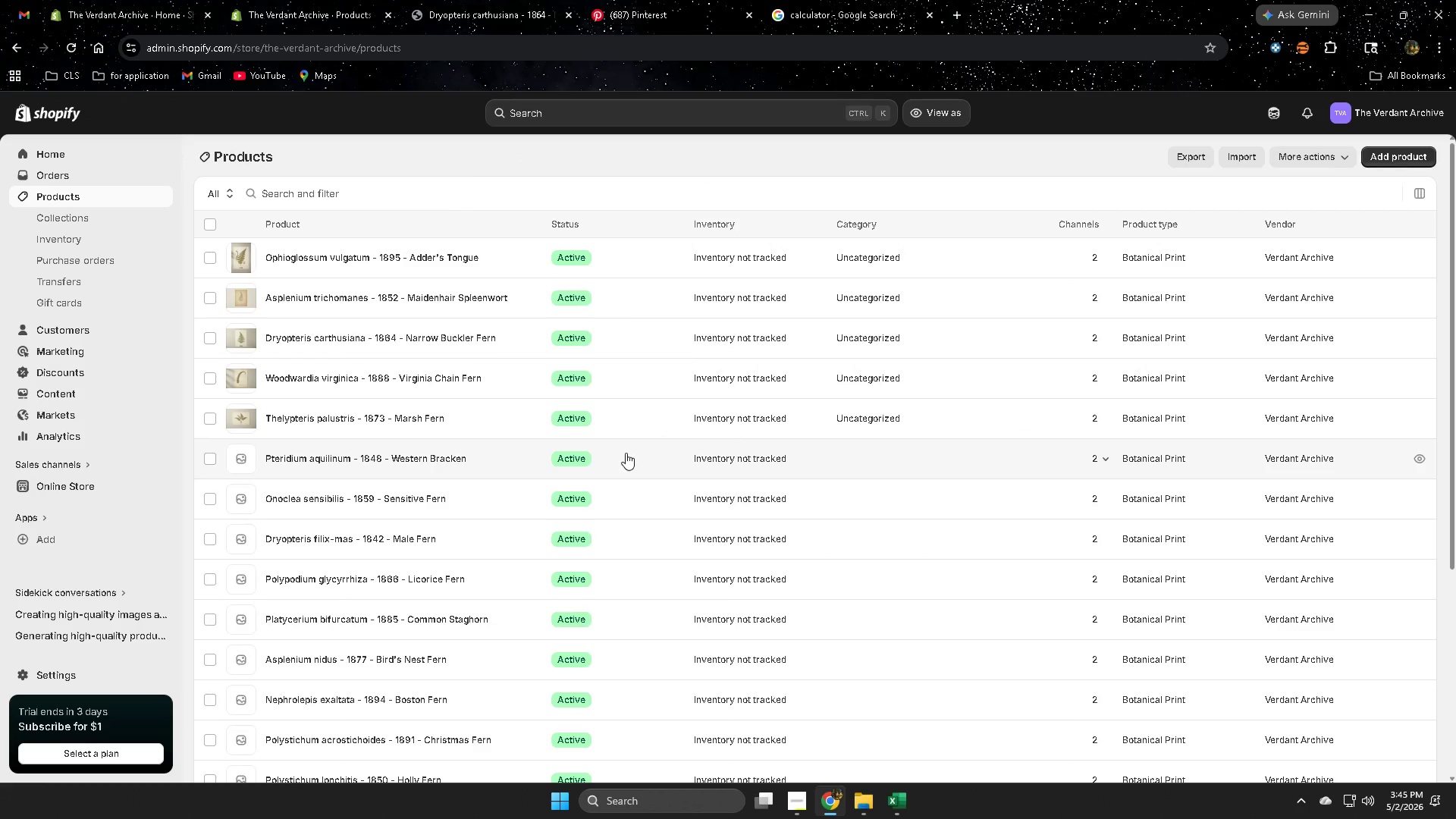 
left_click([497, 457])
 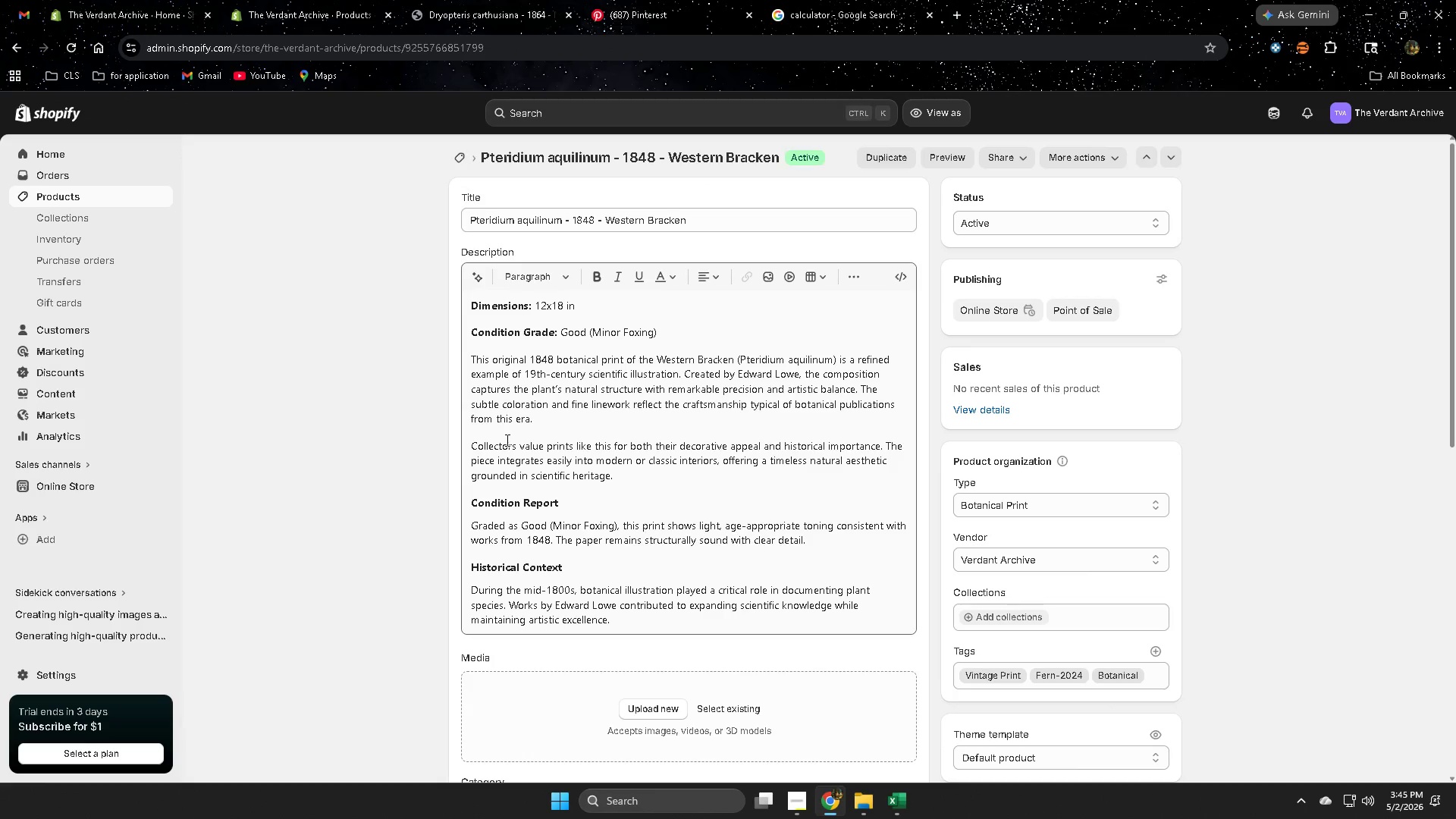 
scroll: coordinate [1129, 551], scroll_direction: down, amount: 8.0
 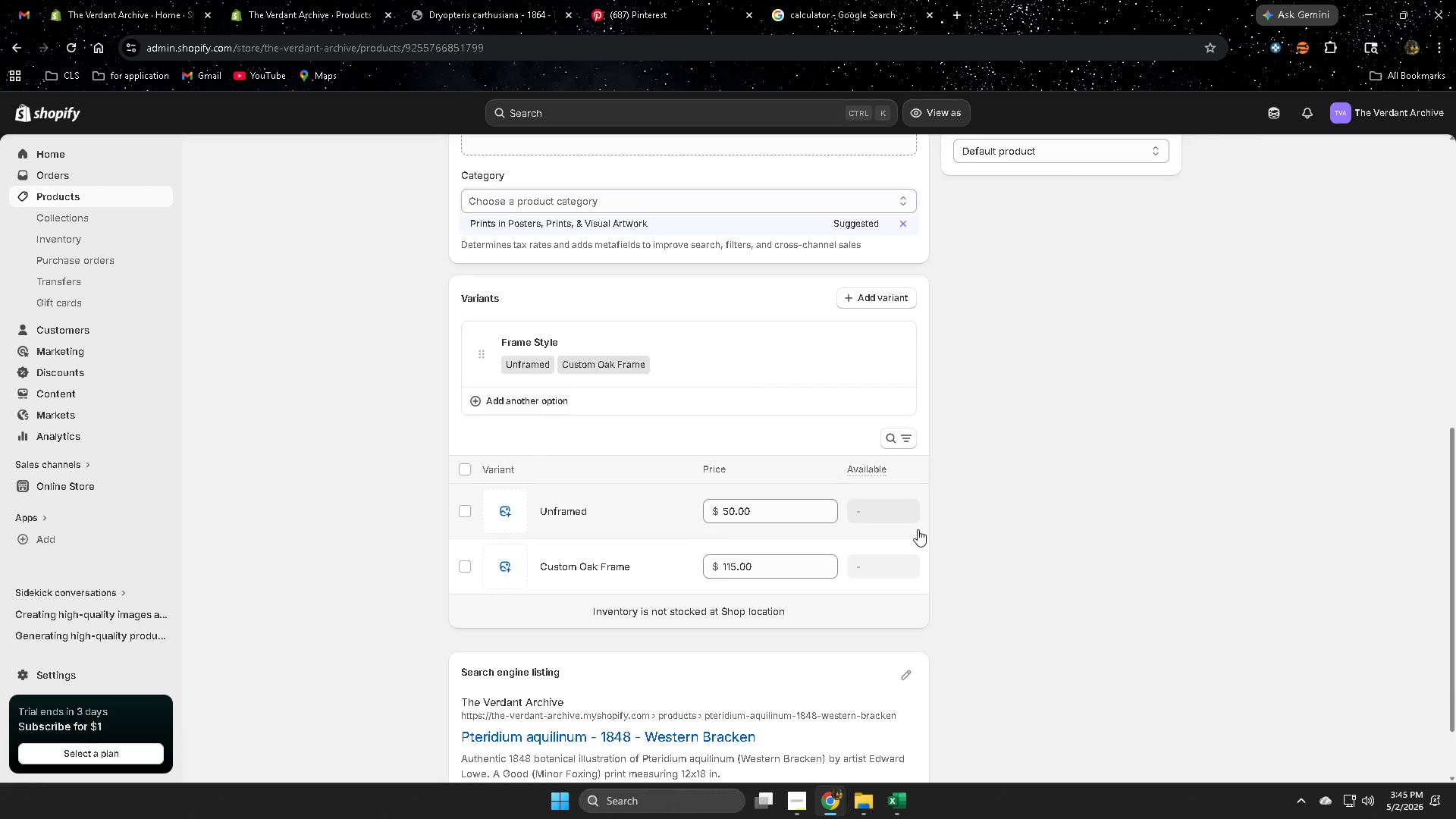 
wait(10.93)
 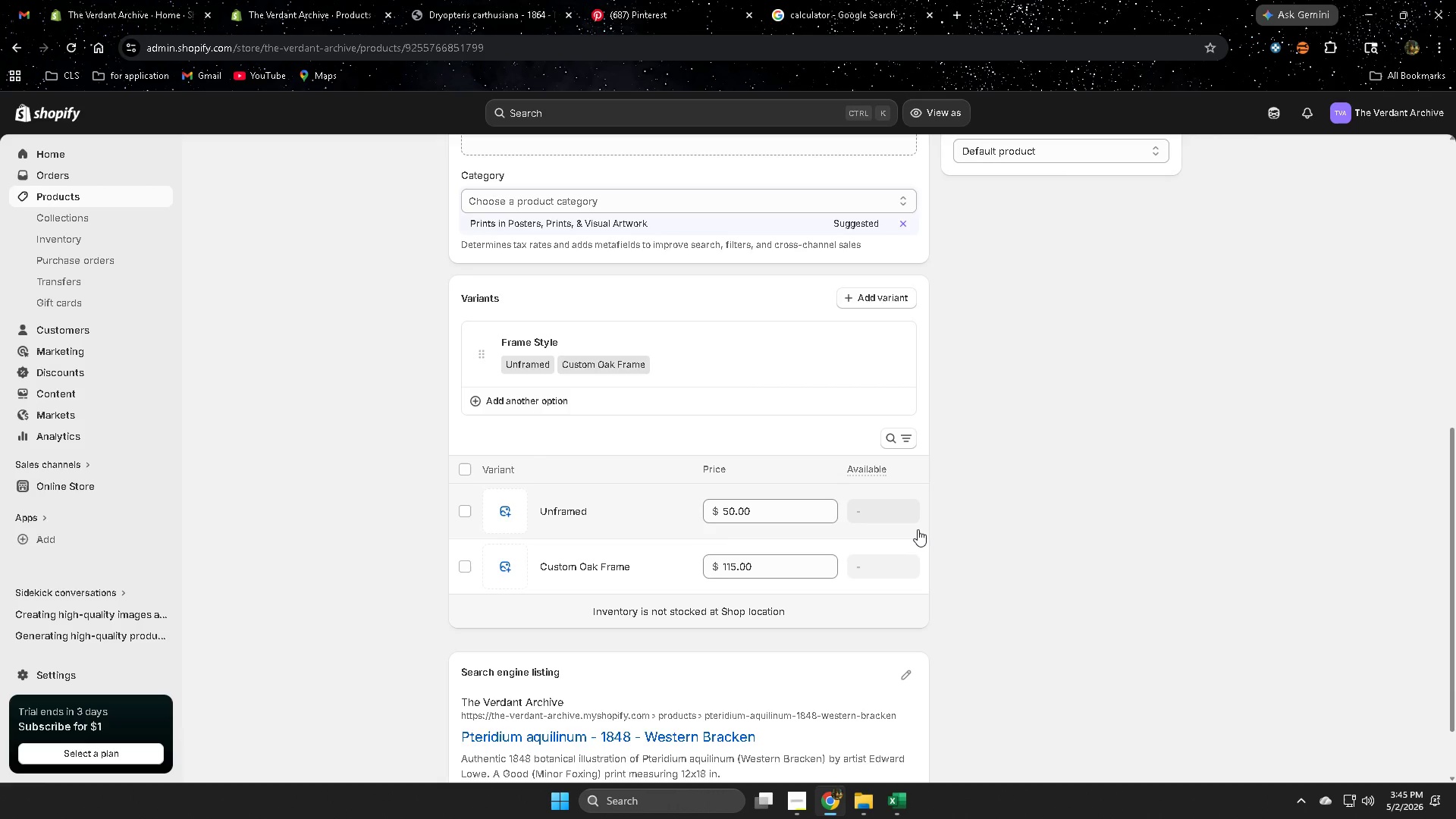 
mouse_move([870, 490])
 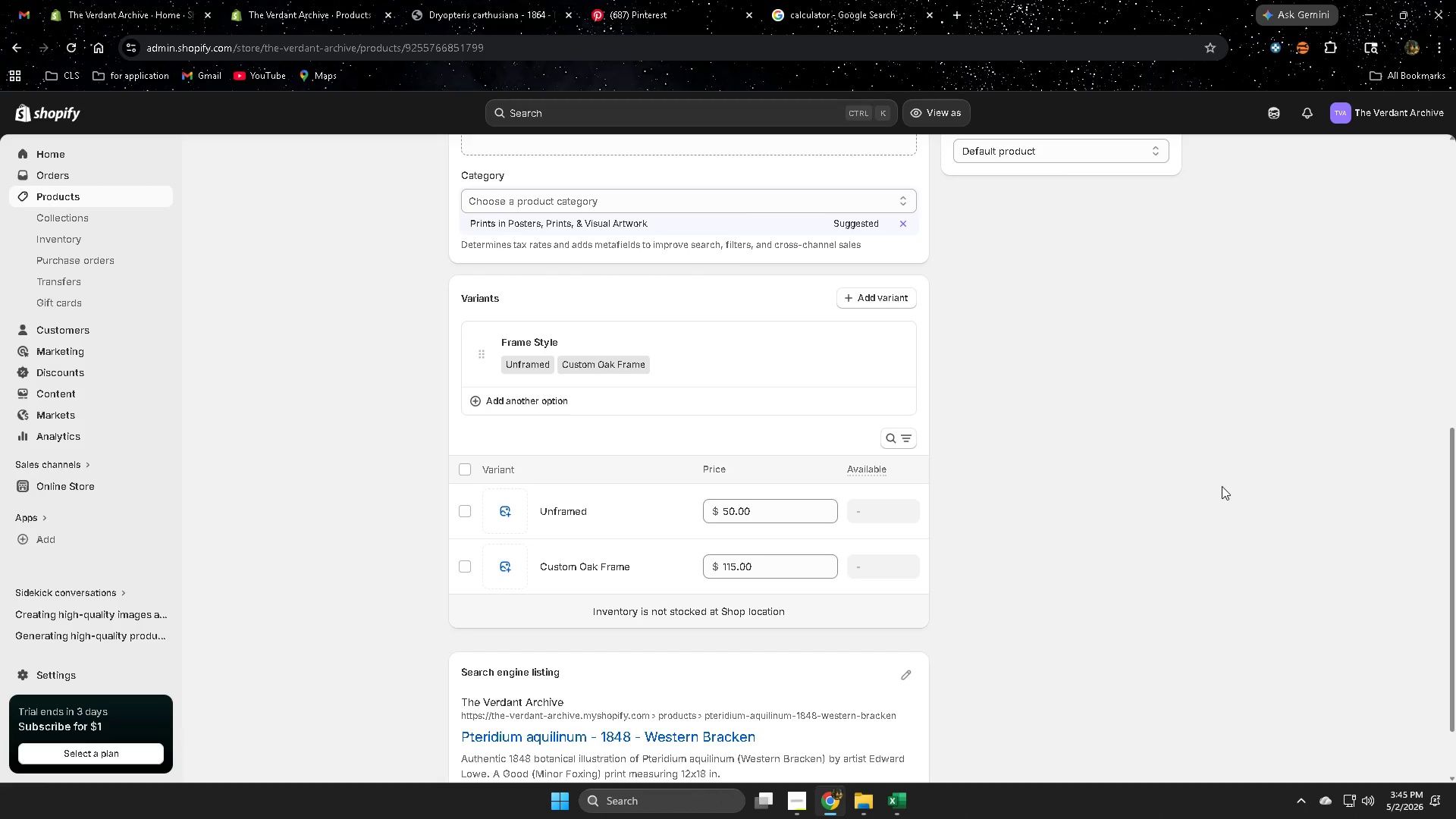 
scroll: coordinate [1216, 486], scroll_direction: down, amount: 3.0
 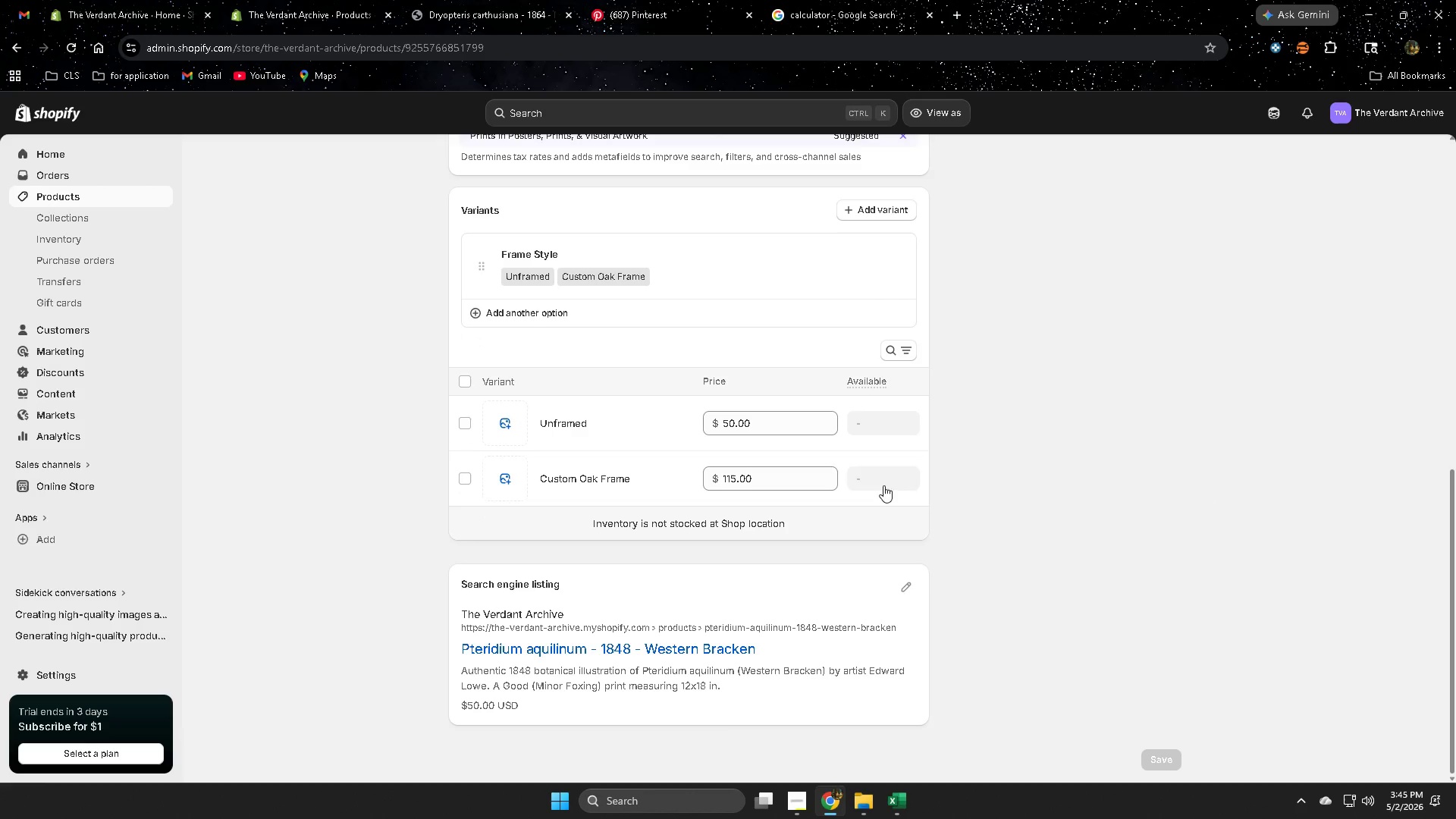 
scroll: coordinate [864, 447], scroll_direction: up, amount: 14.0
 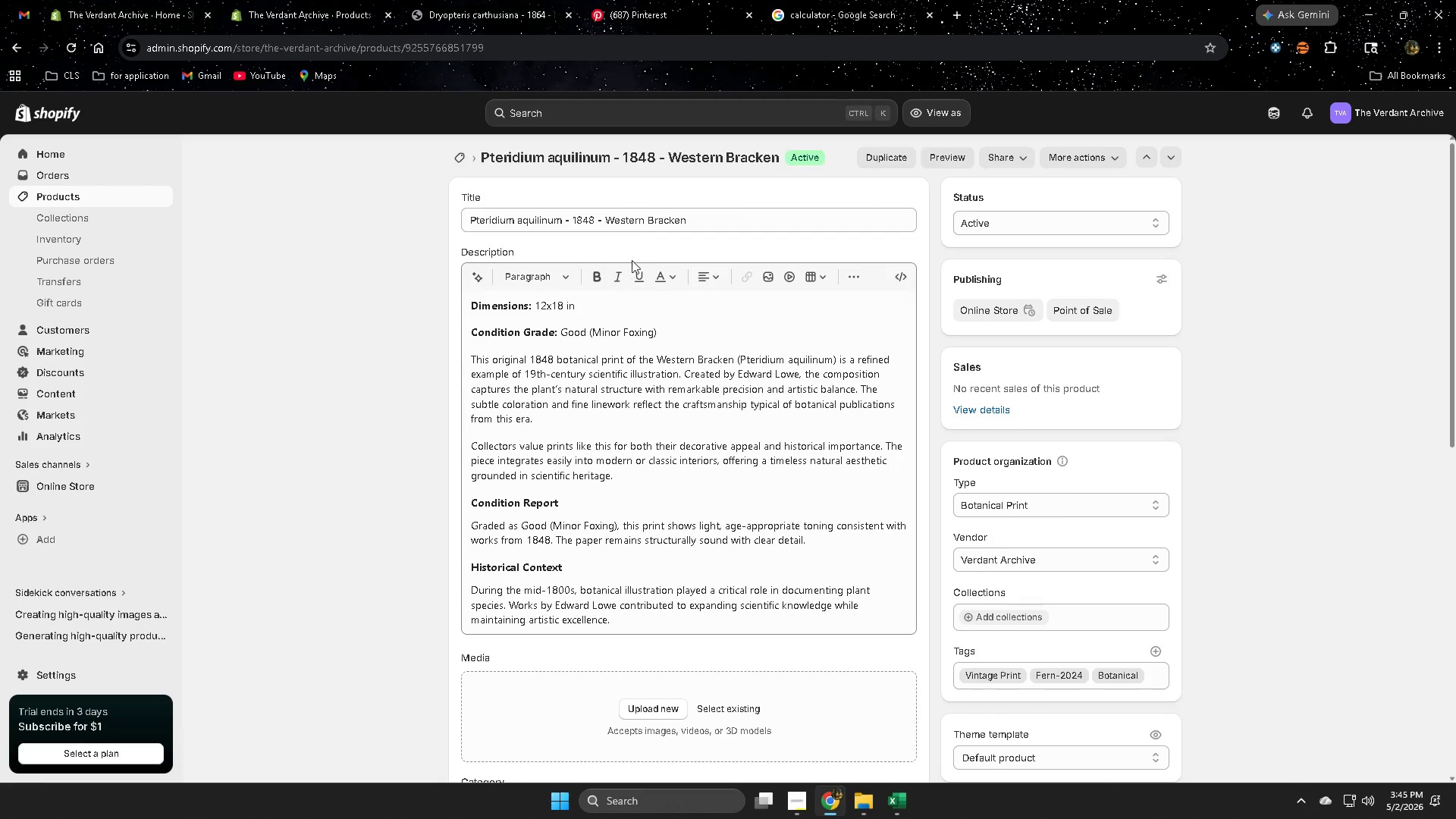 
double_click([723, 218])
 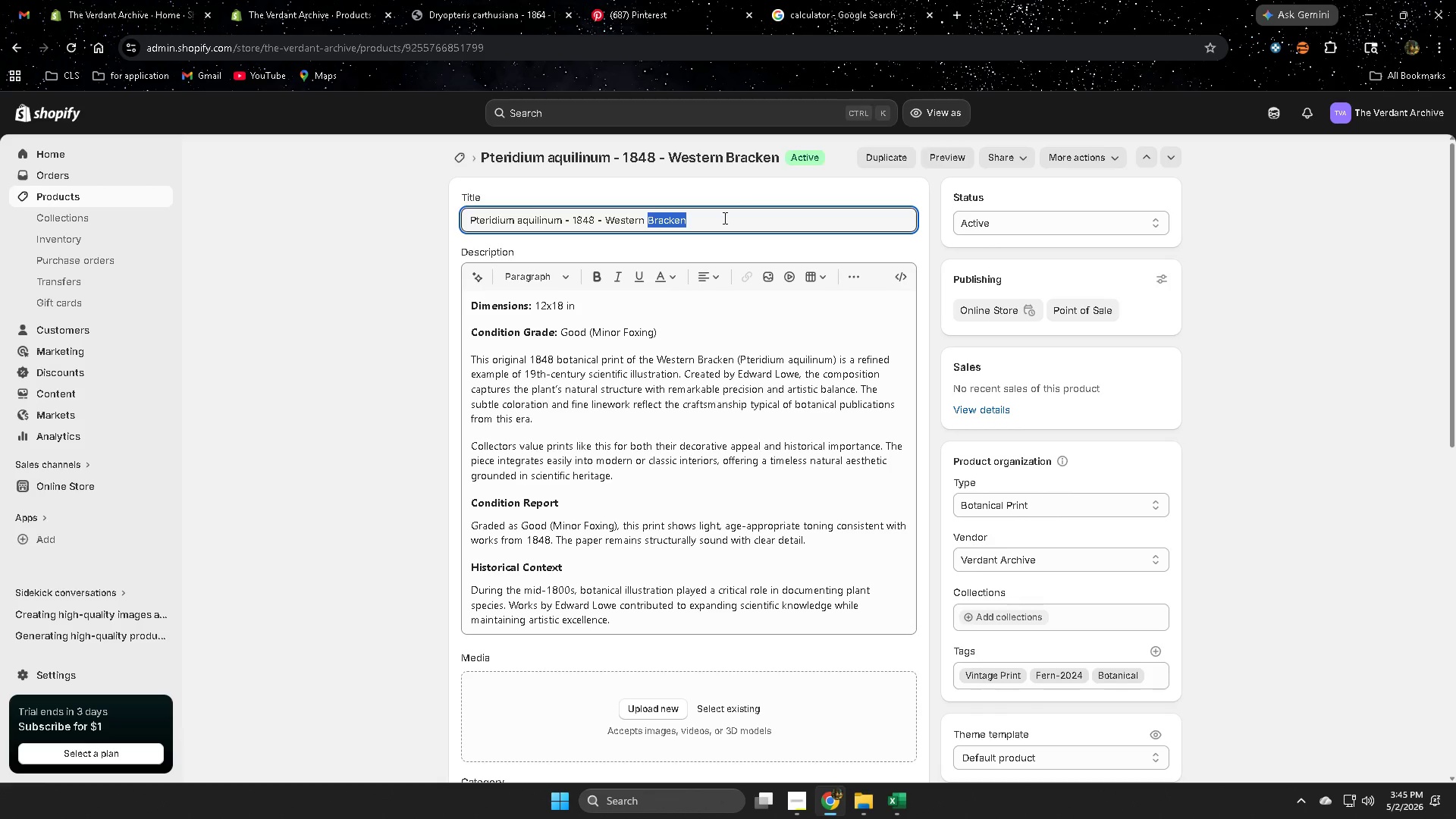 
triple_click([723, 218])
 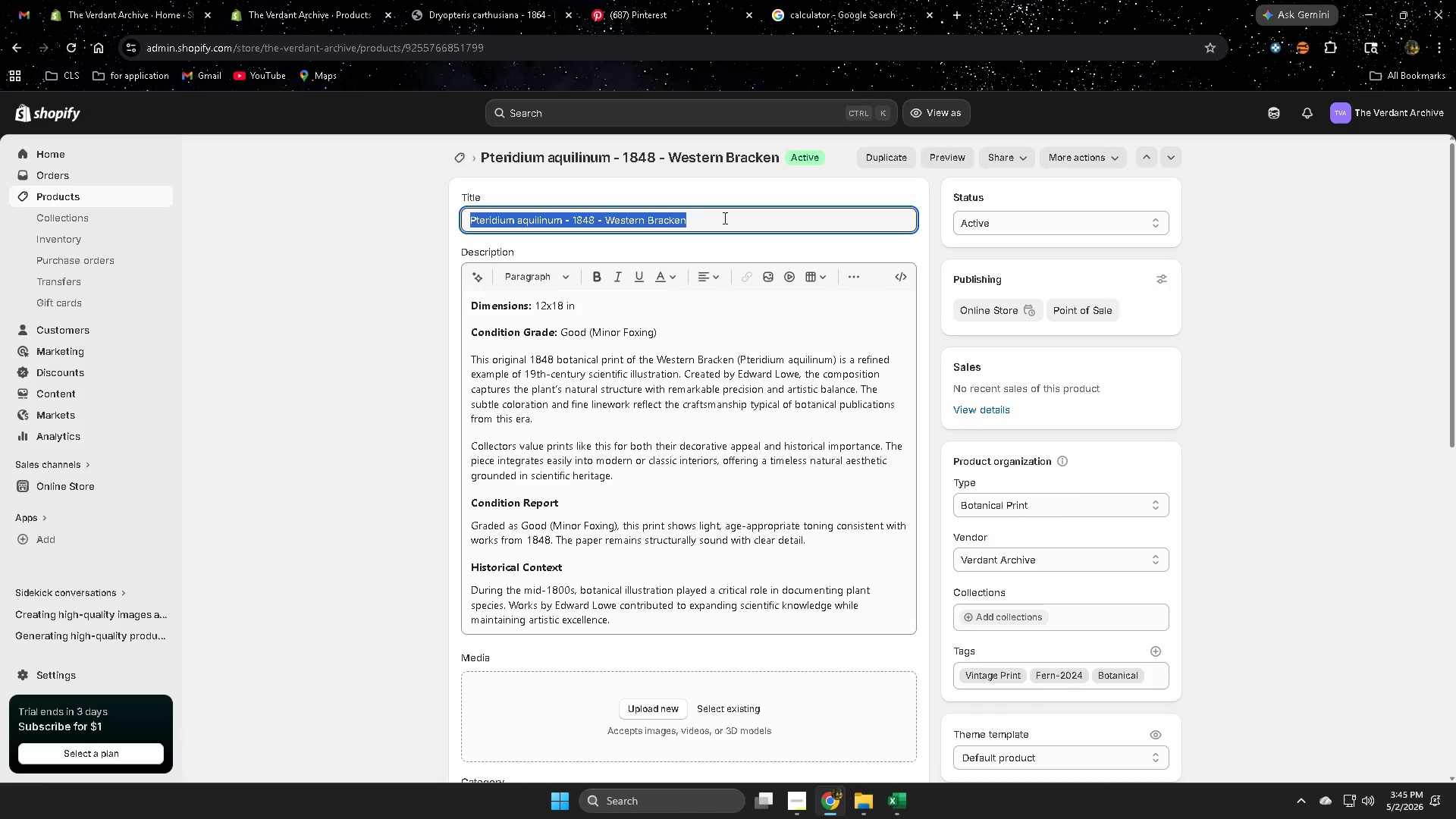 
key(Control+ControlLeft)
 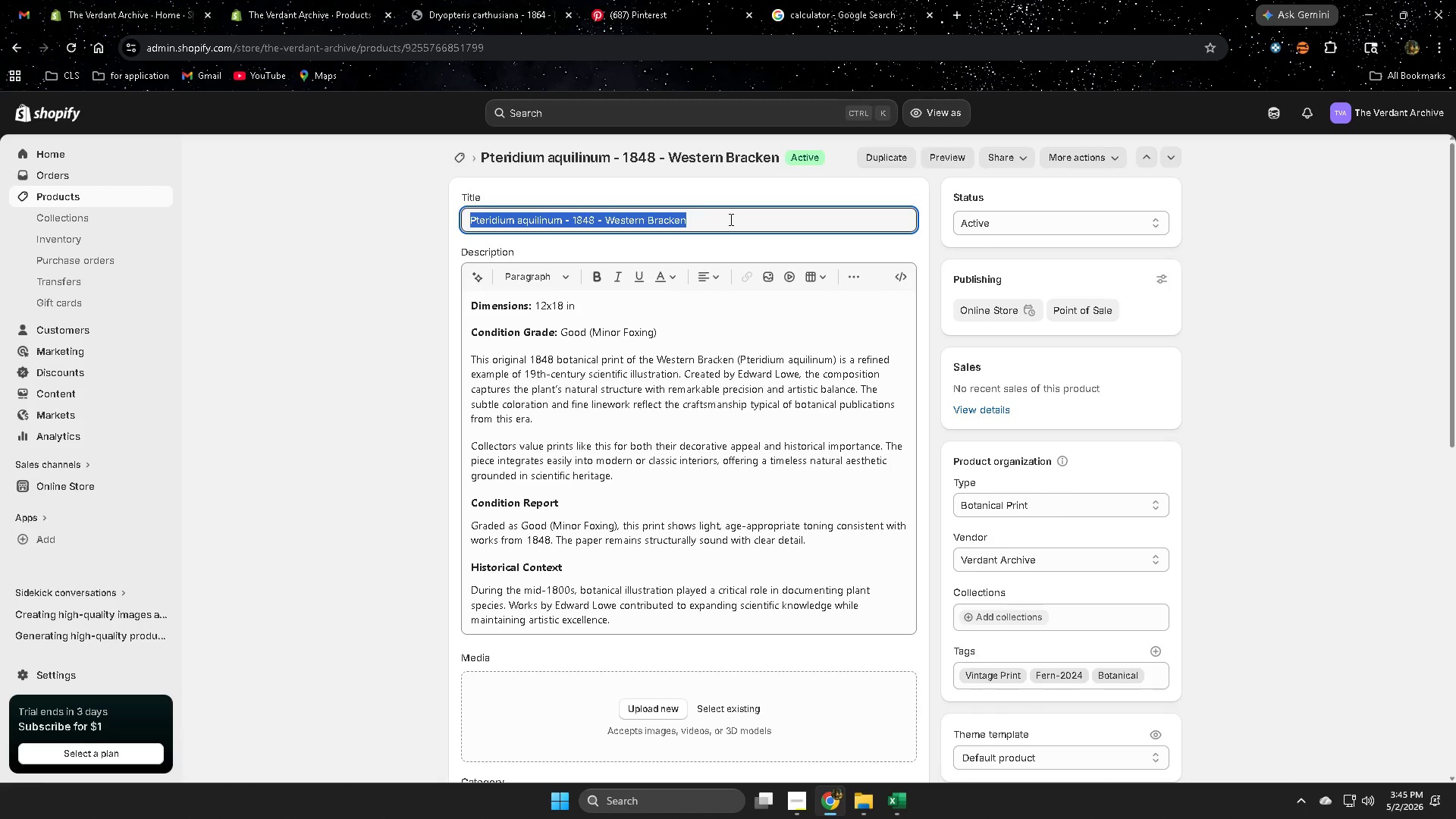 
key(Control+C)
 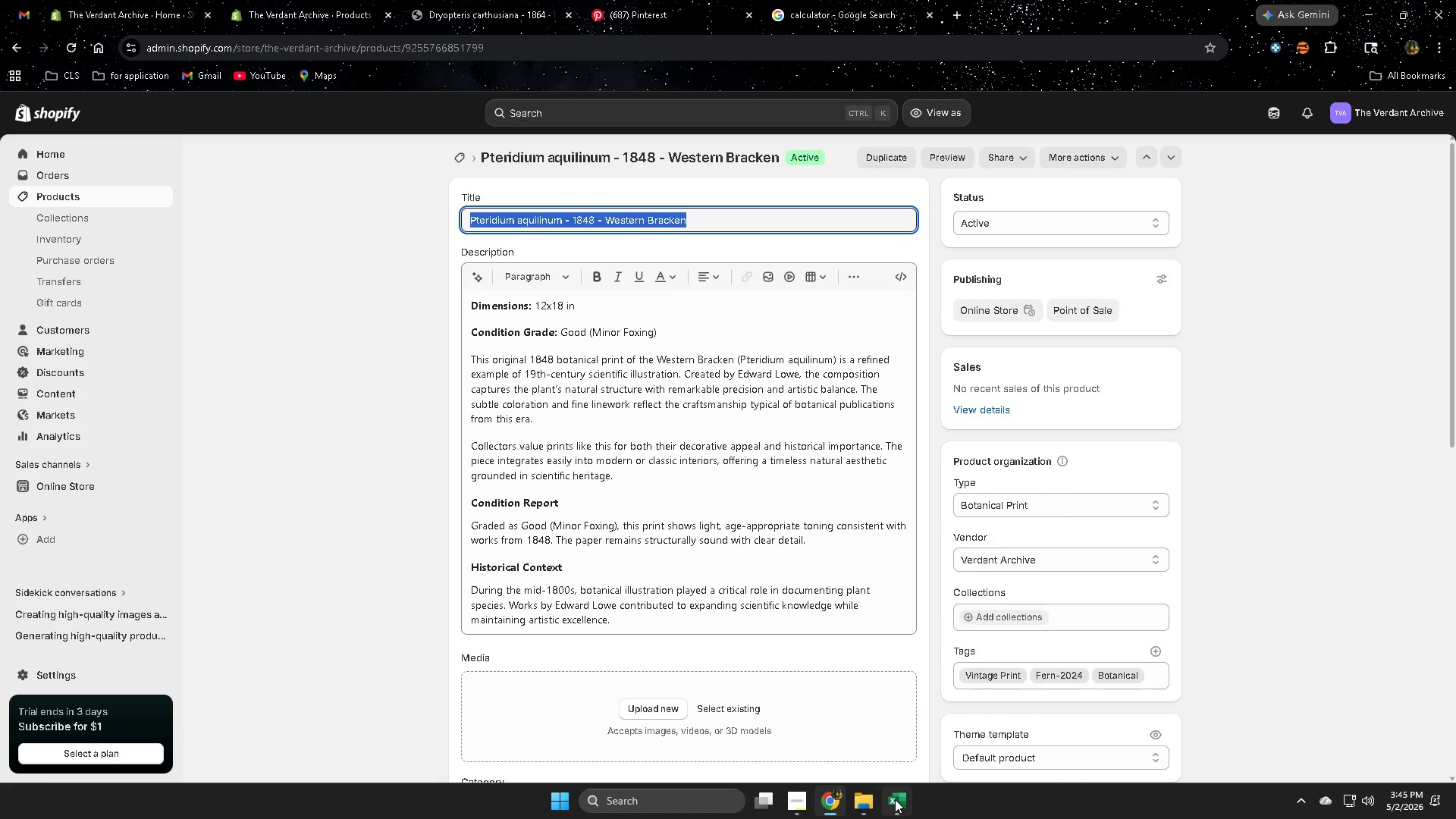 
left_click([908, 797])
 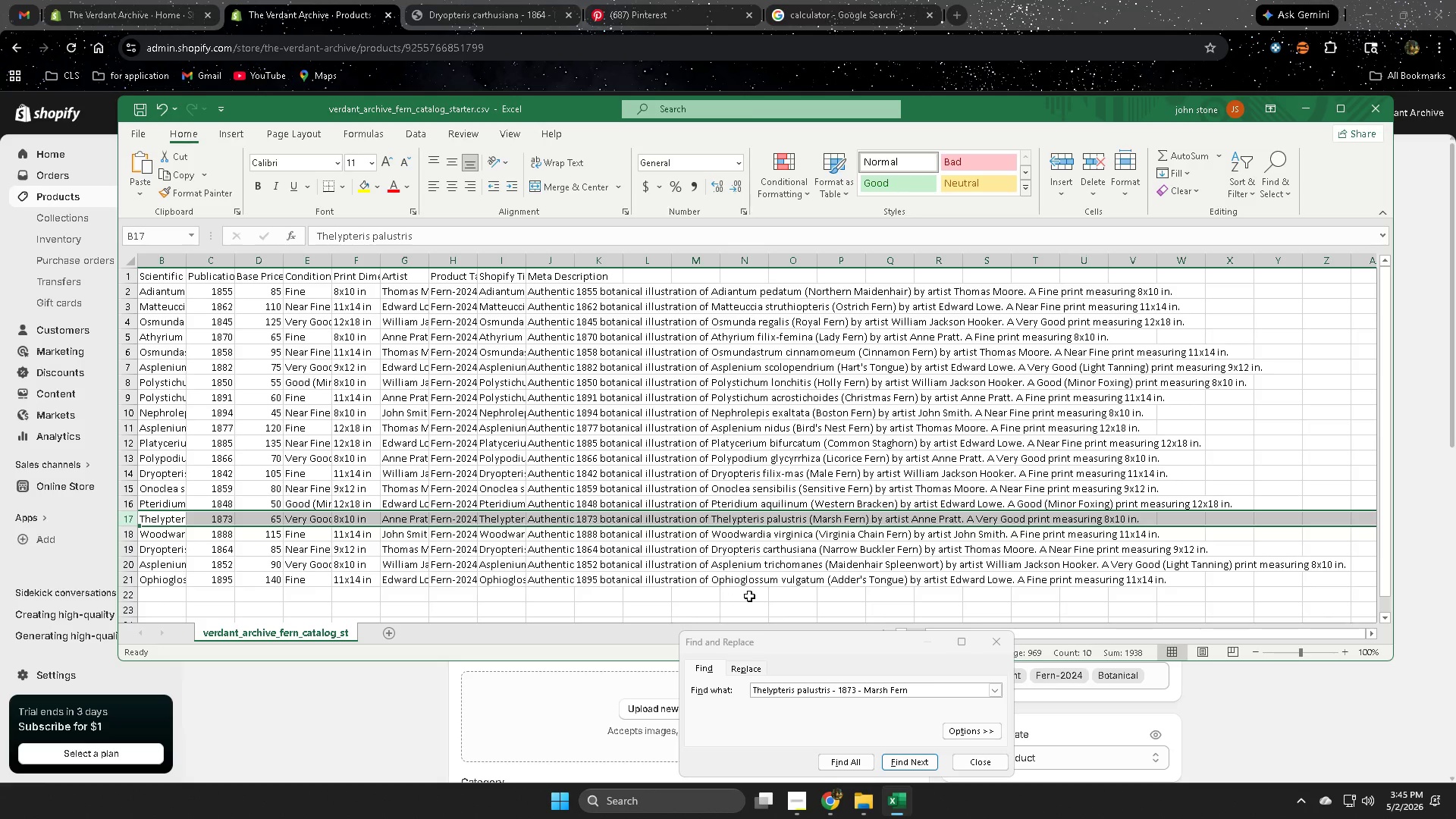 
hold_key(key=ControlLeft, duration=0.47)
 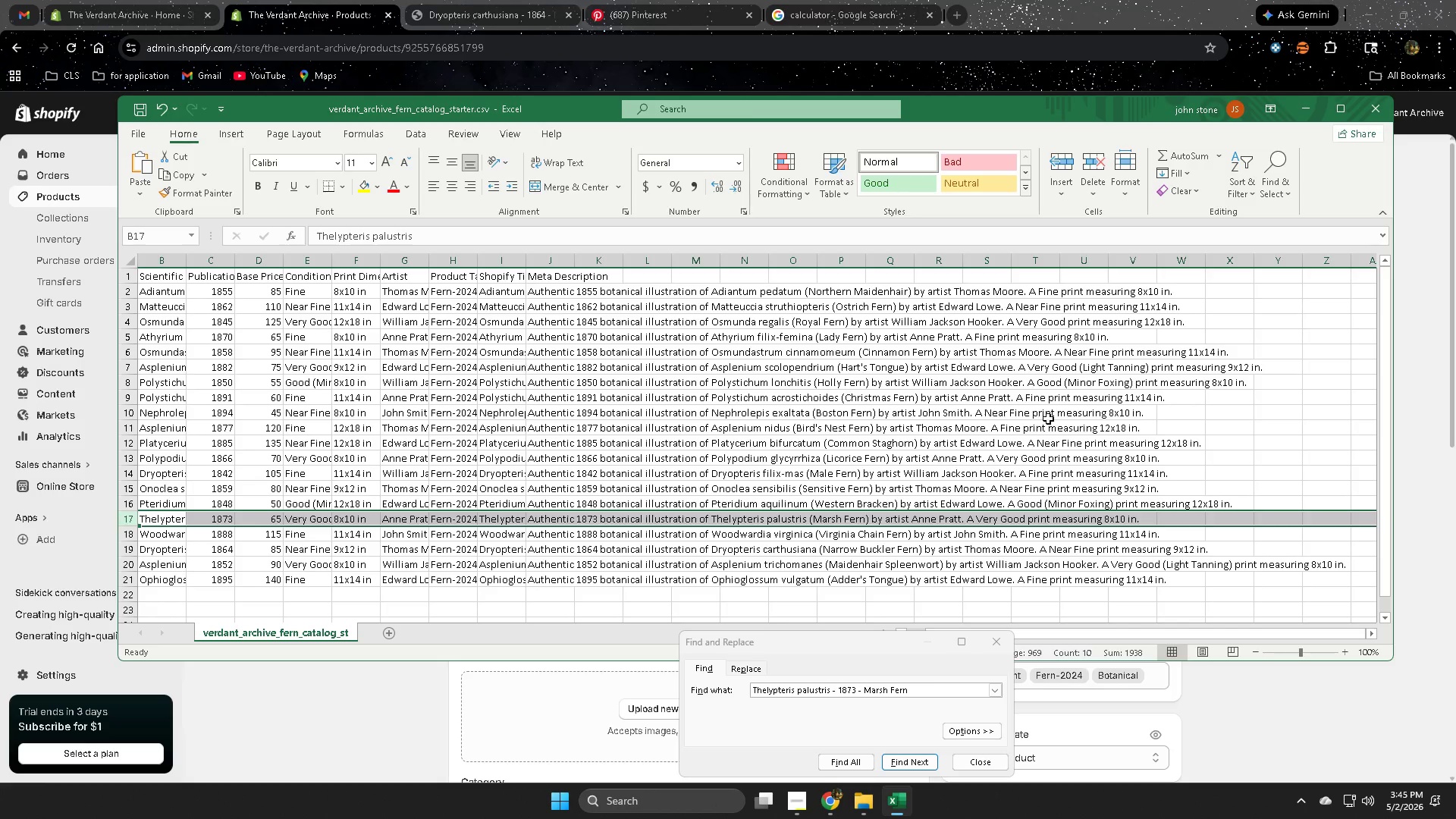 
left_click([1048, 419])
 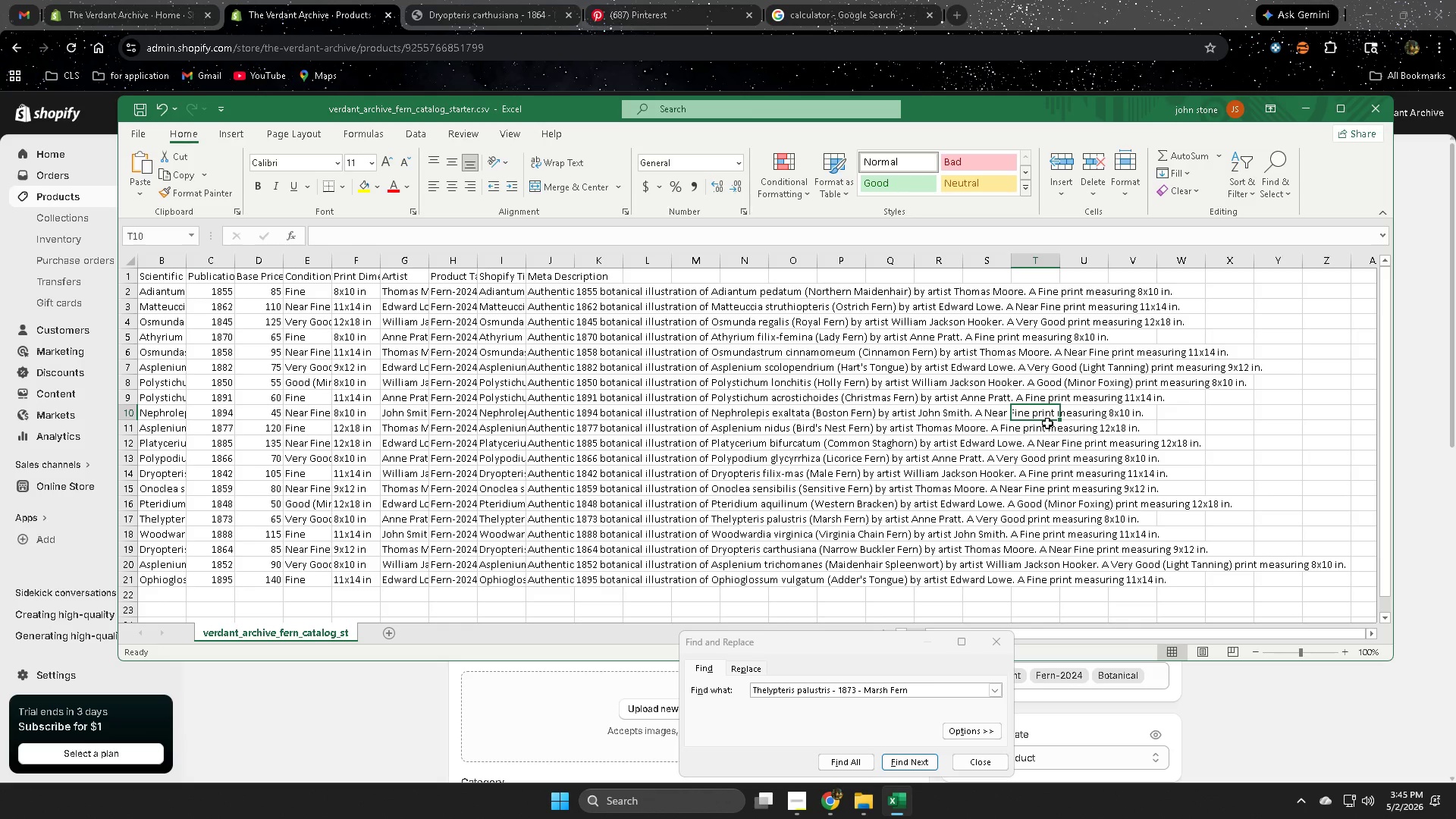 
key(Control+F)
 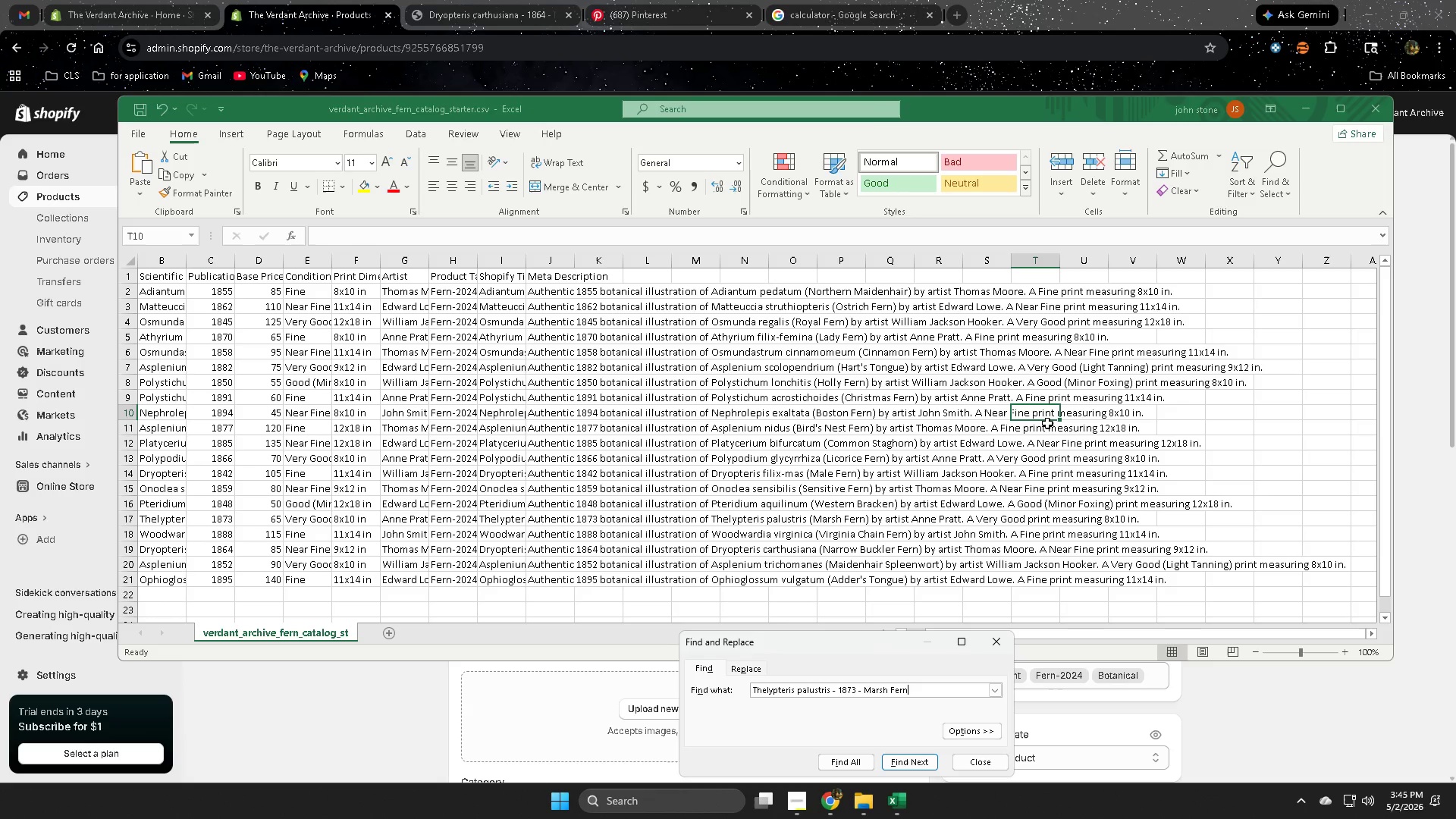 
key(Control+V)
 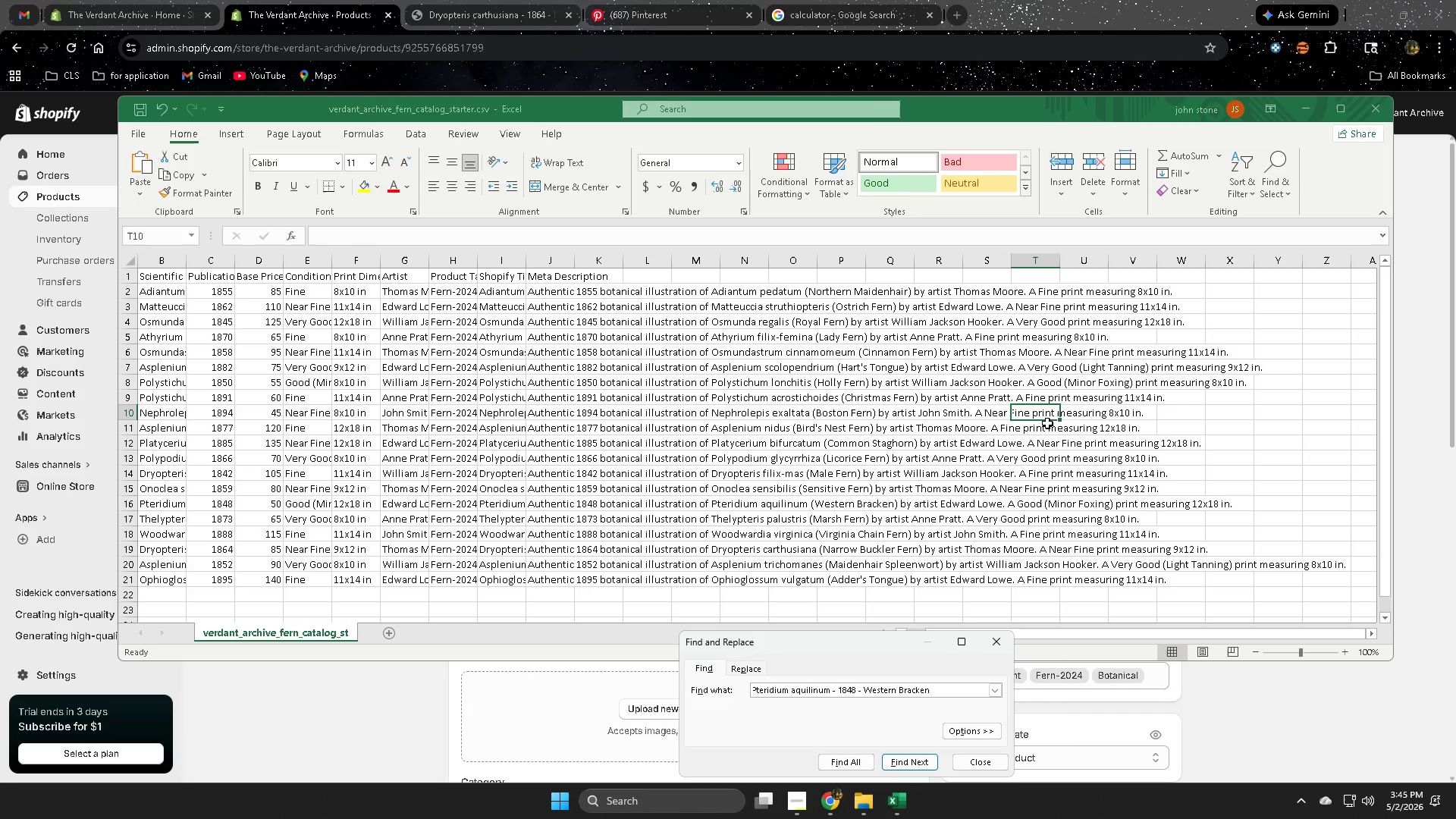 
key(Enter)
 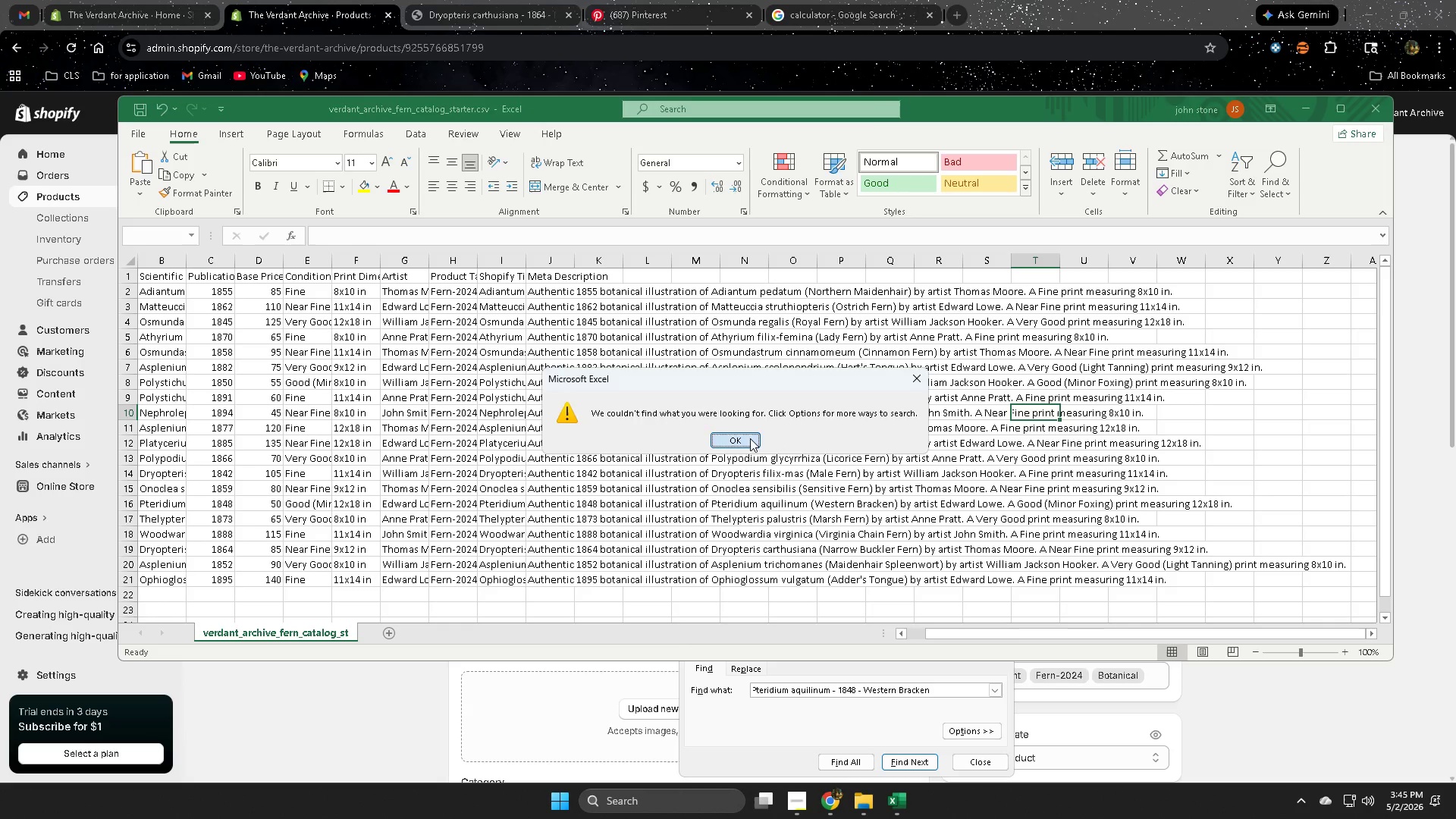 
double_click([577, 340])
 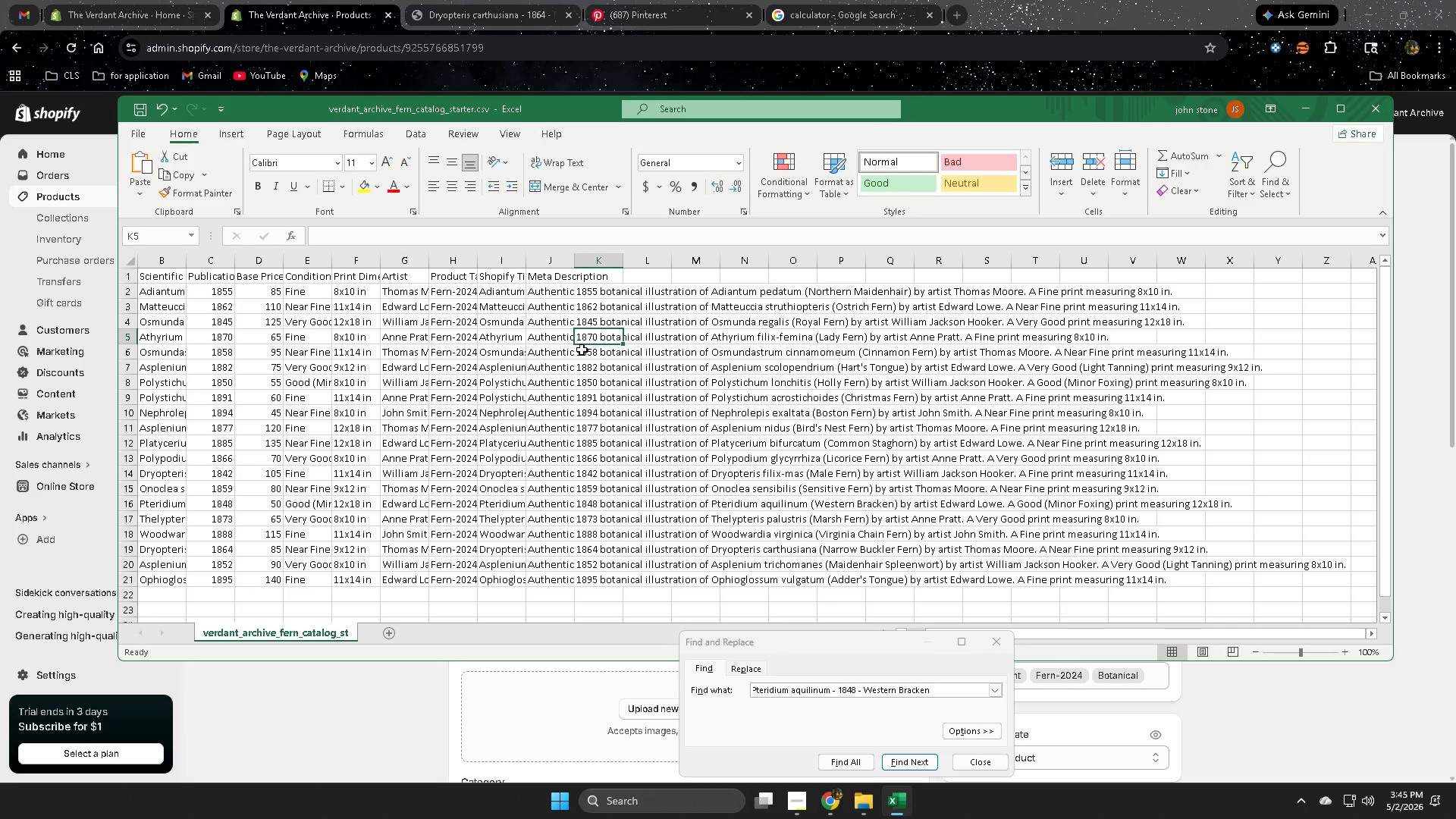 
key(Control+F)
 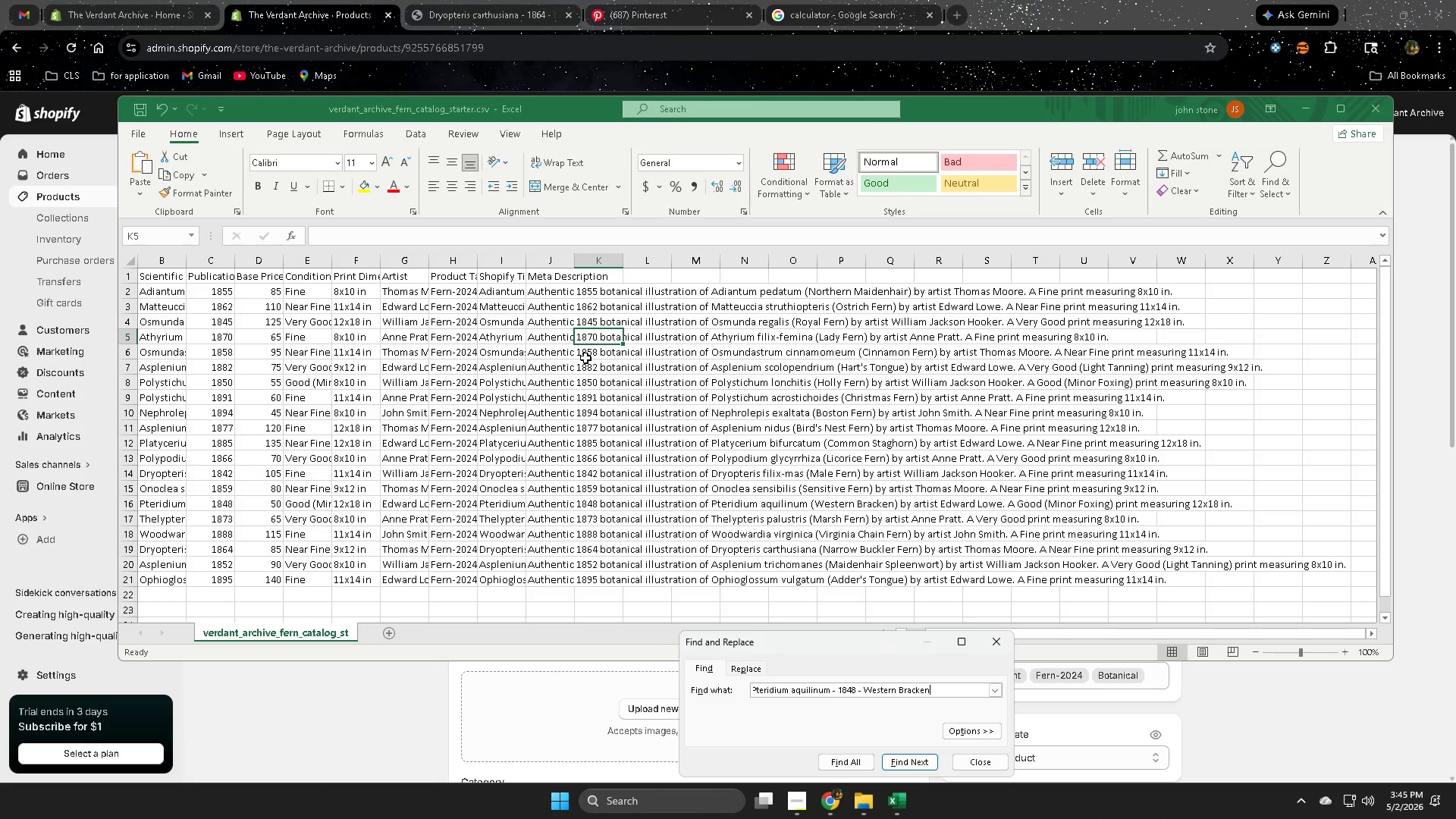 
key(Control+V)
 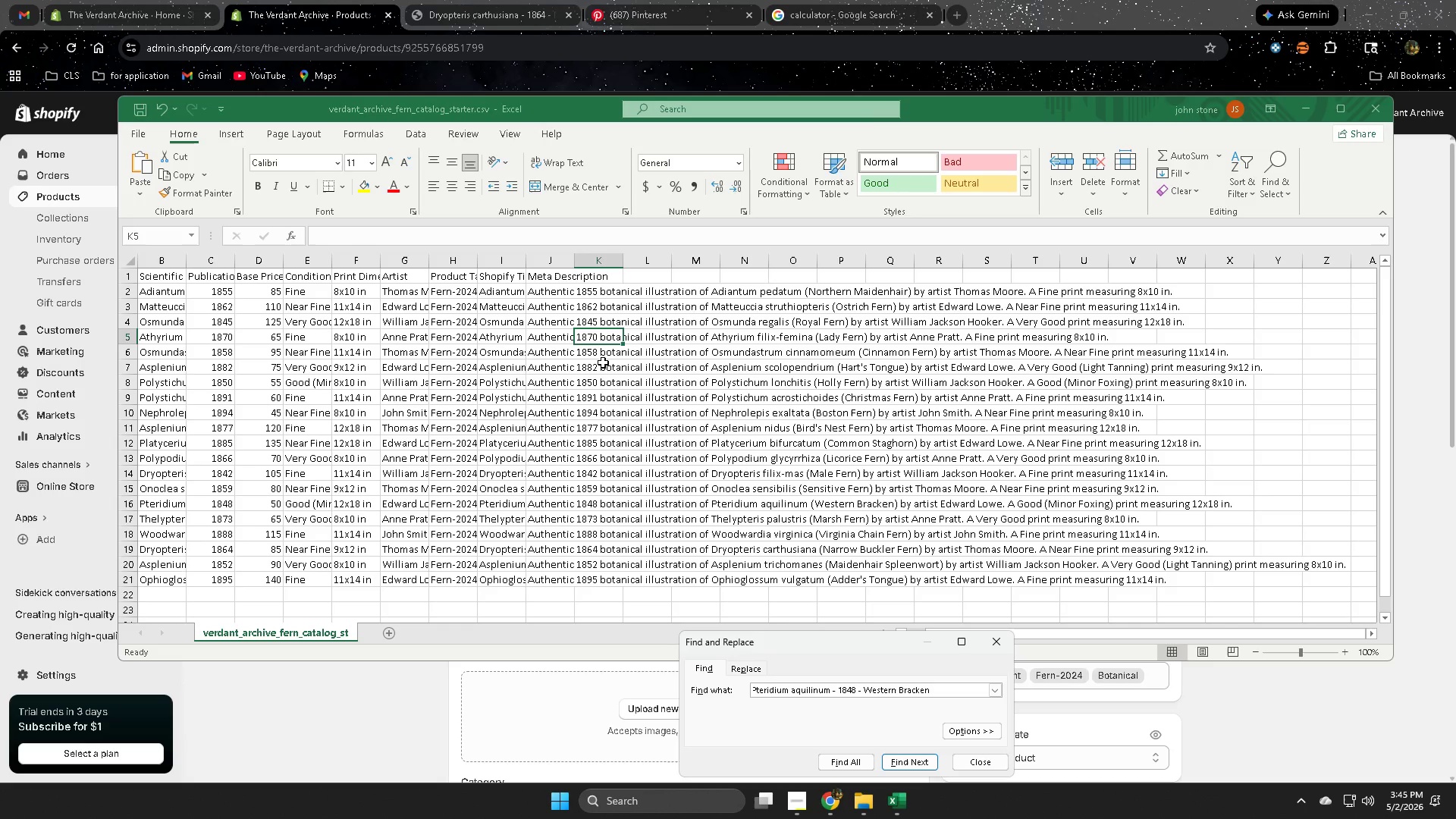 
key(Enter)
 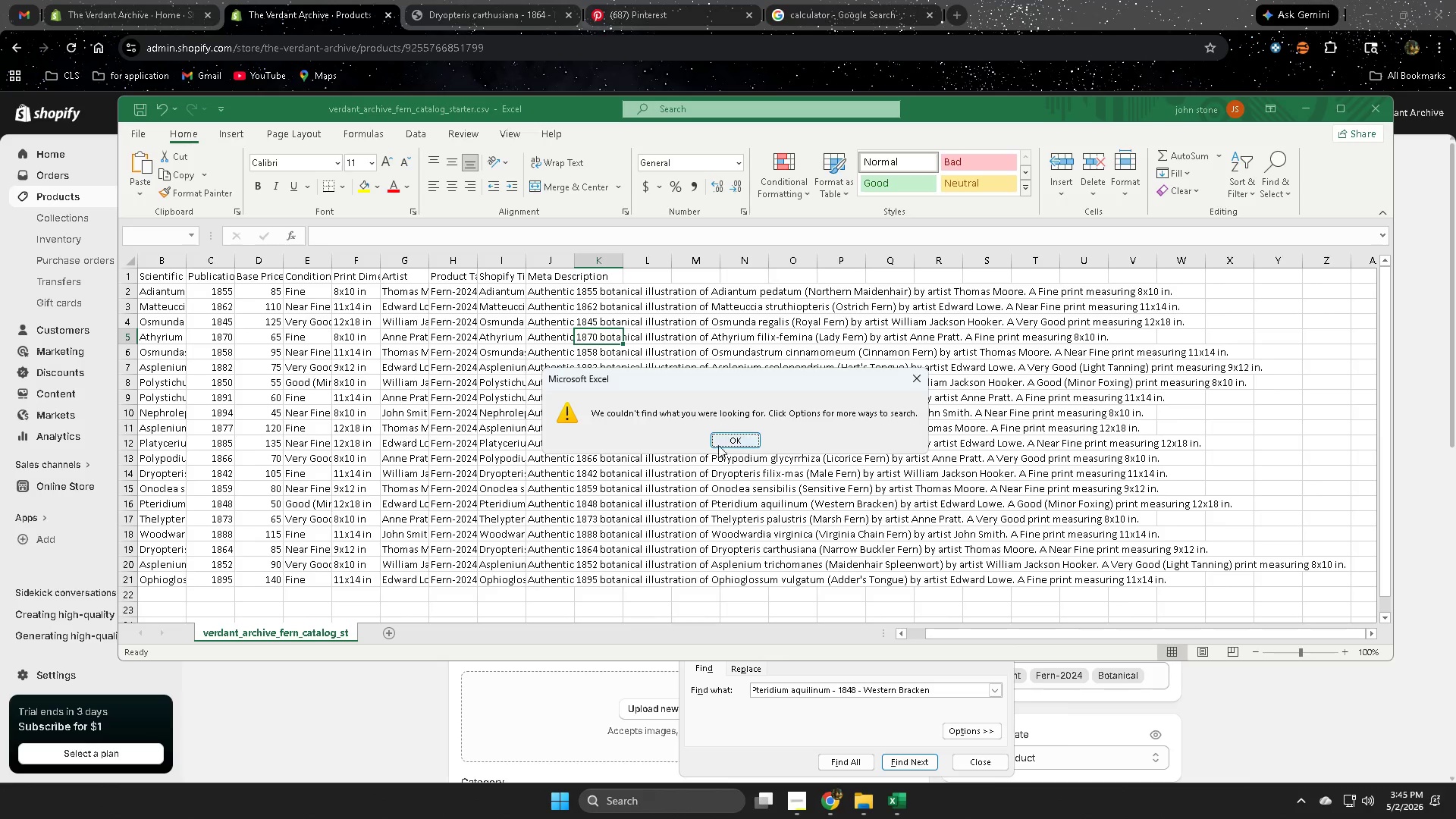 
left_click([735, 444])
 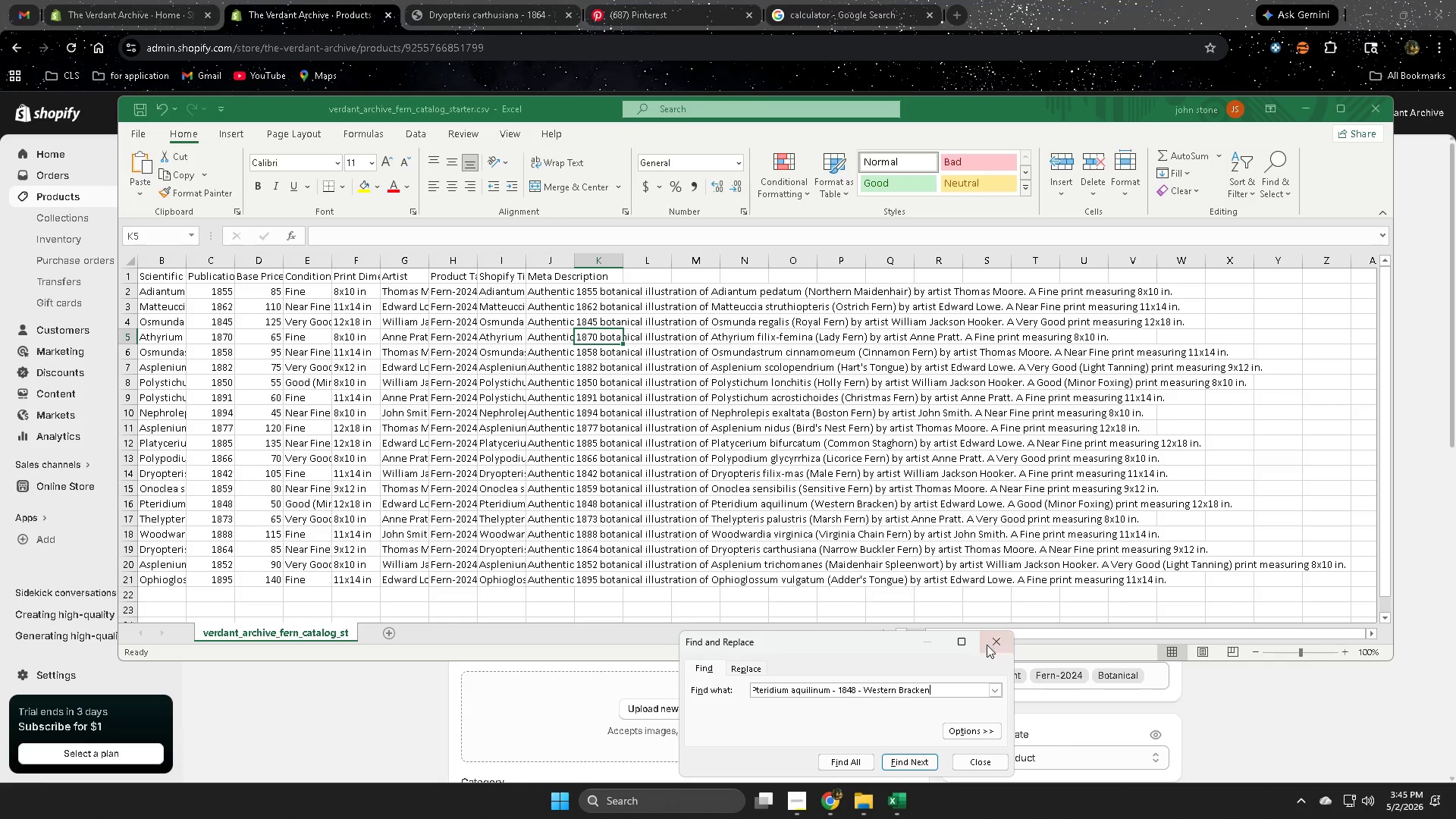 
left_click([997, 647])
 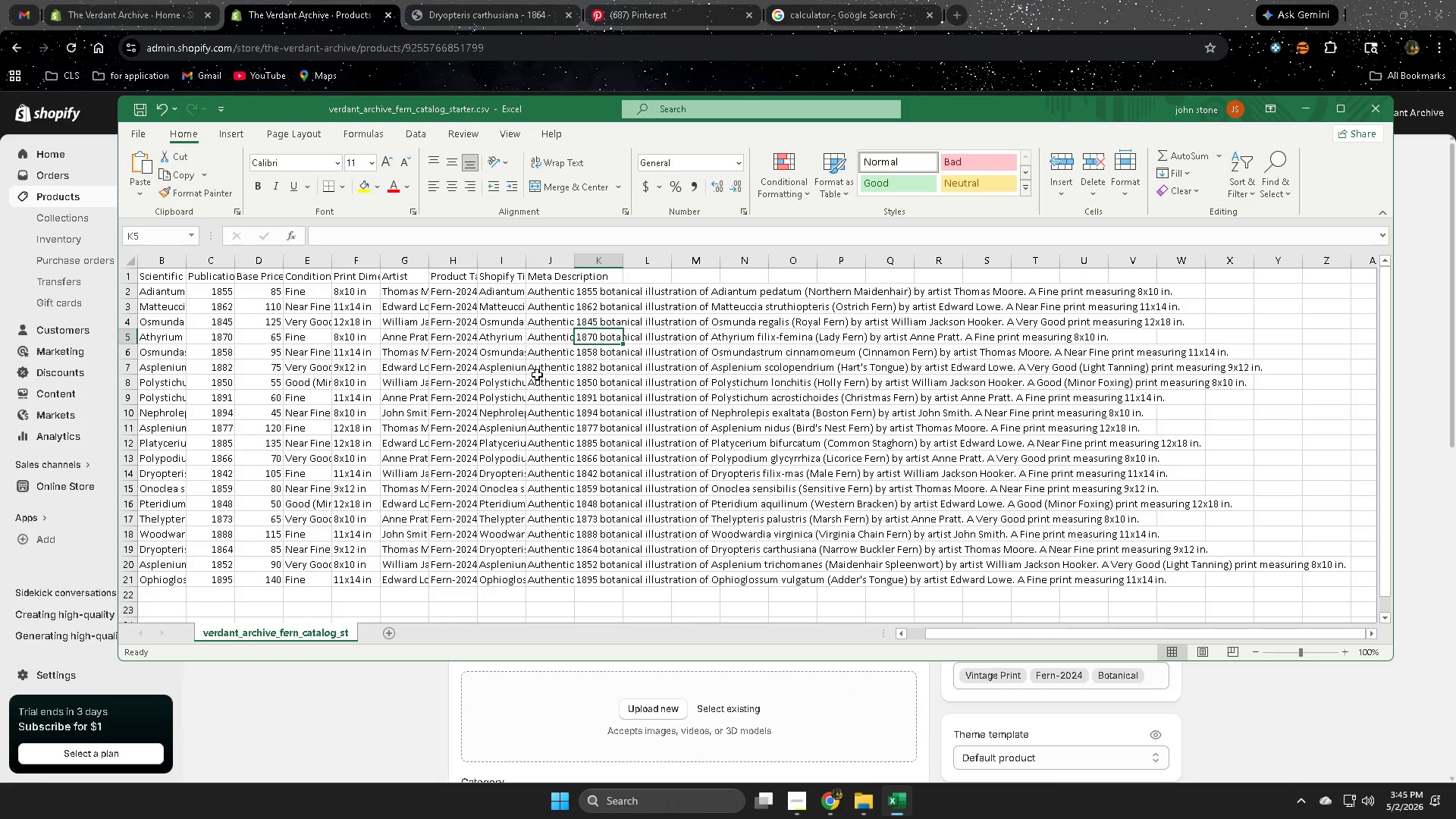 
left_click([504, 365])
 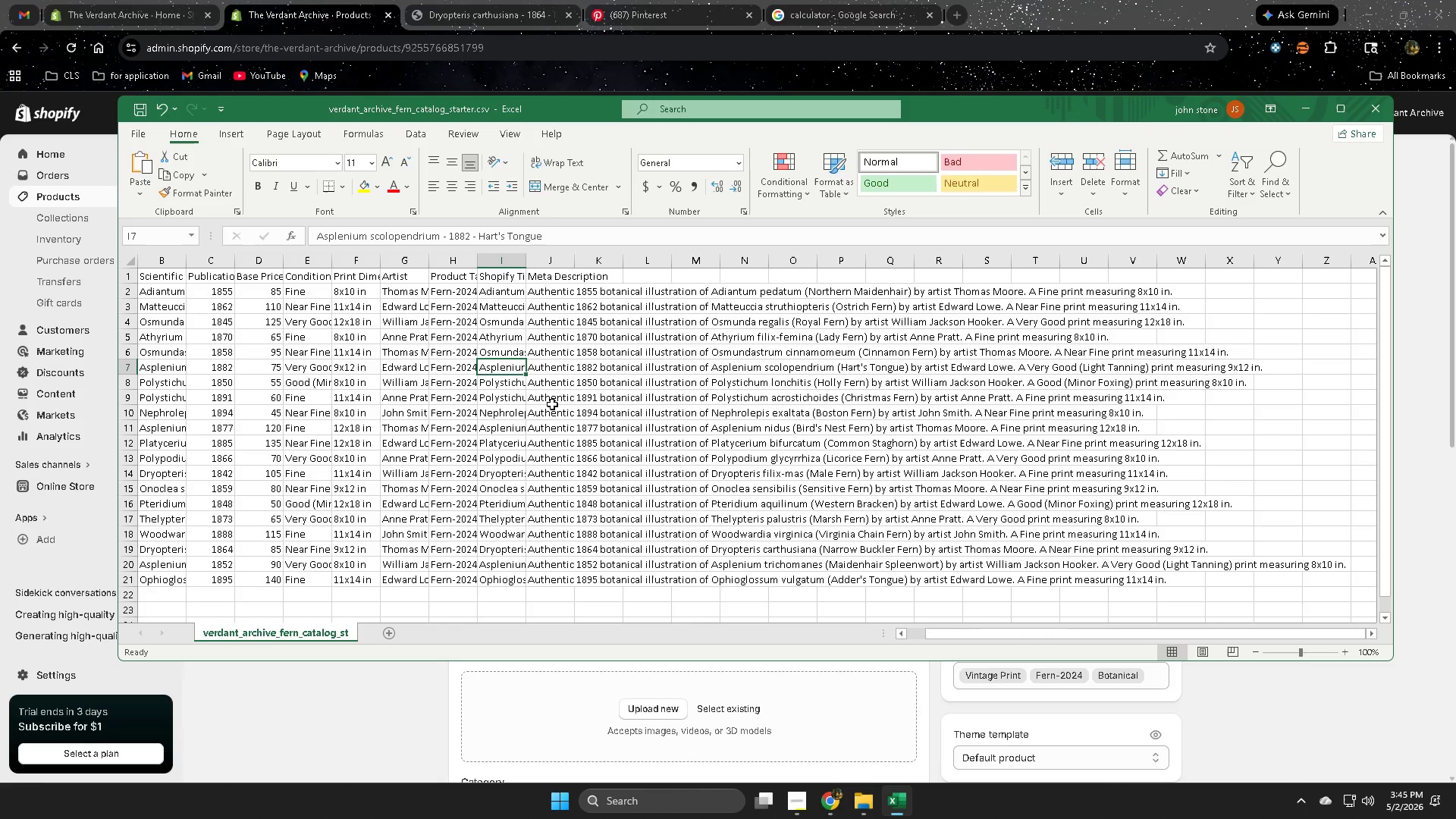 
key(Control+F)
 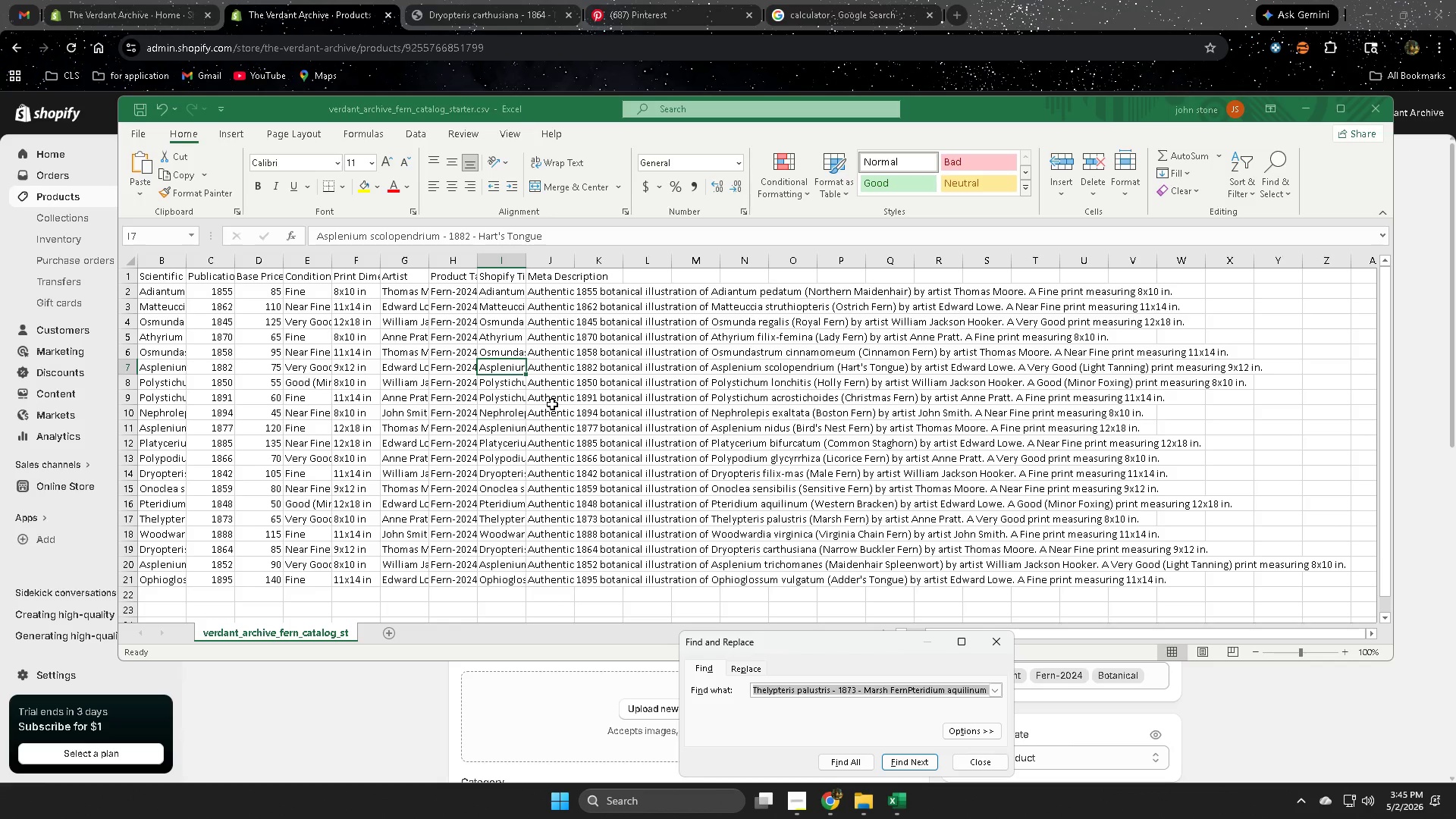 
key(Control+V)
 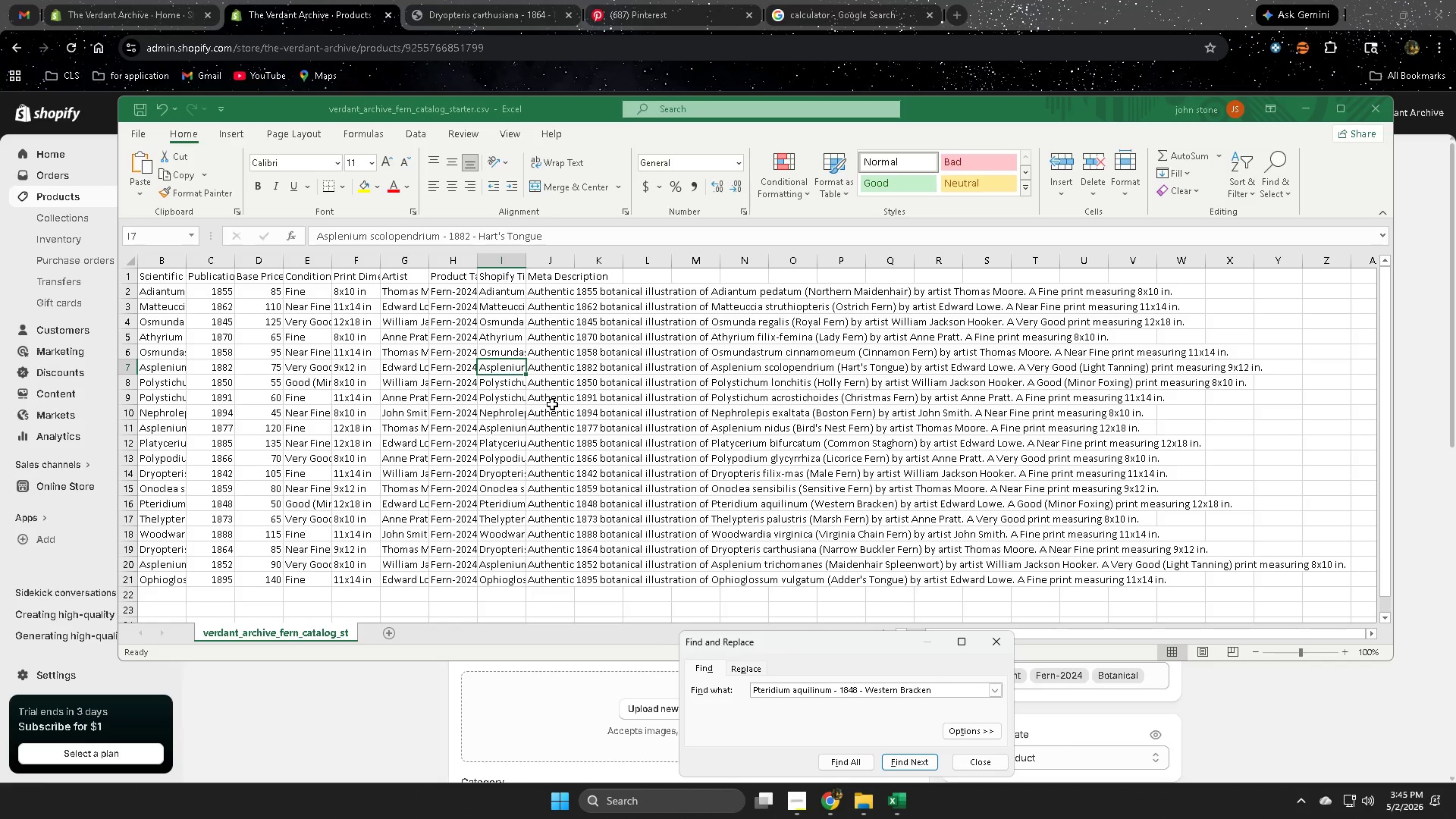 
key(Enter)
 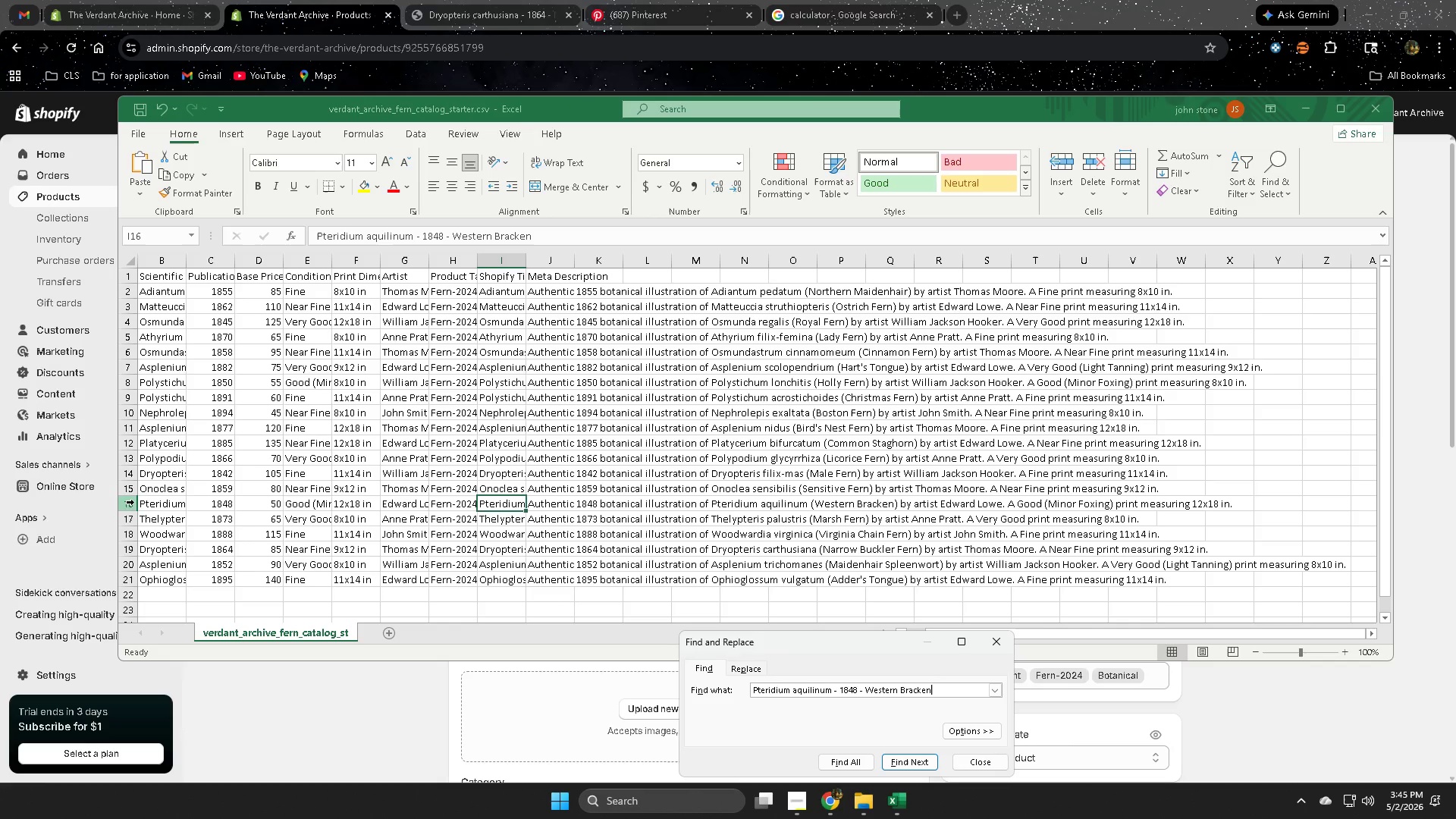 
left_click([134, 502])
 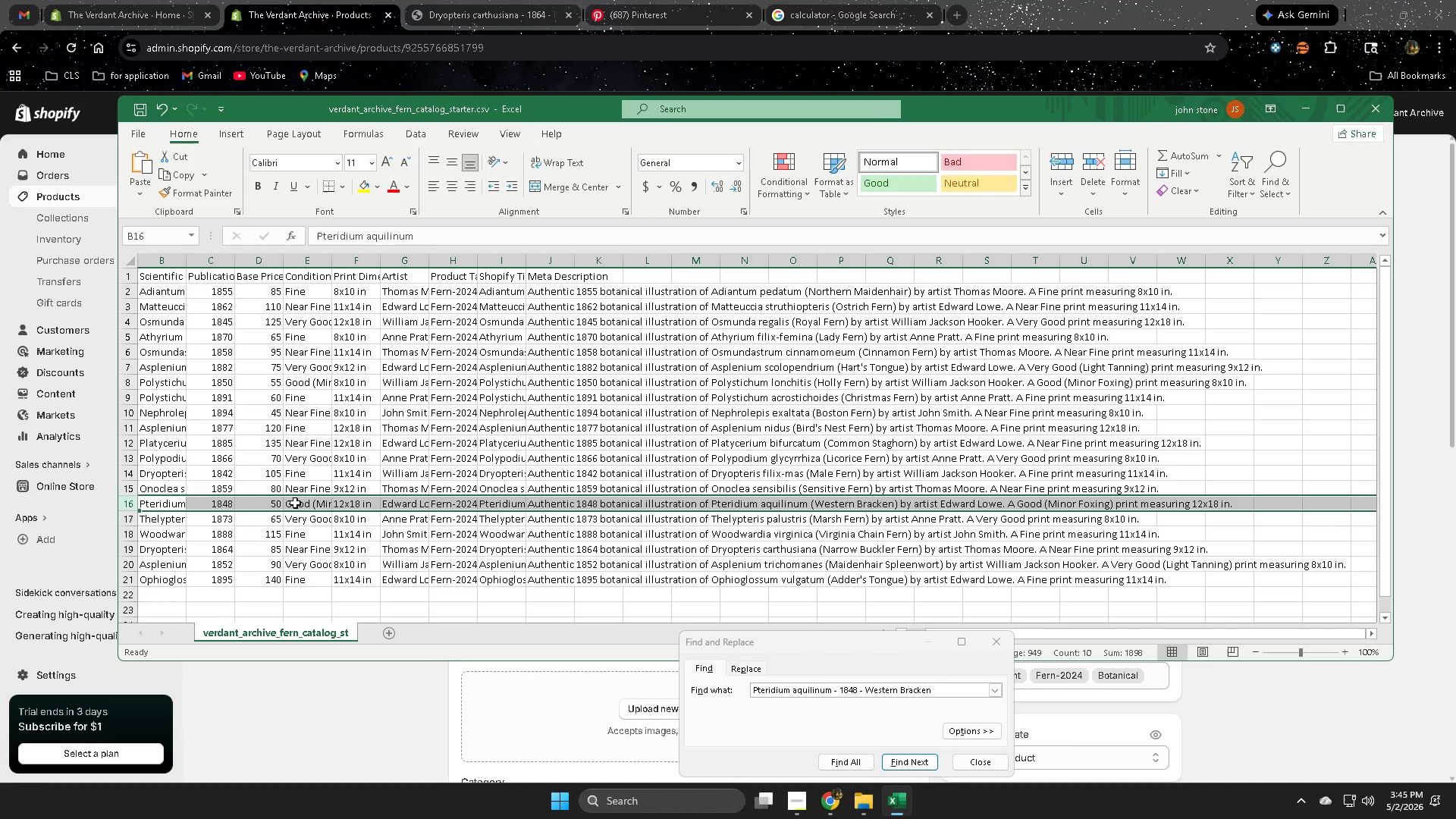 
wait(5.55)
 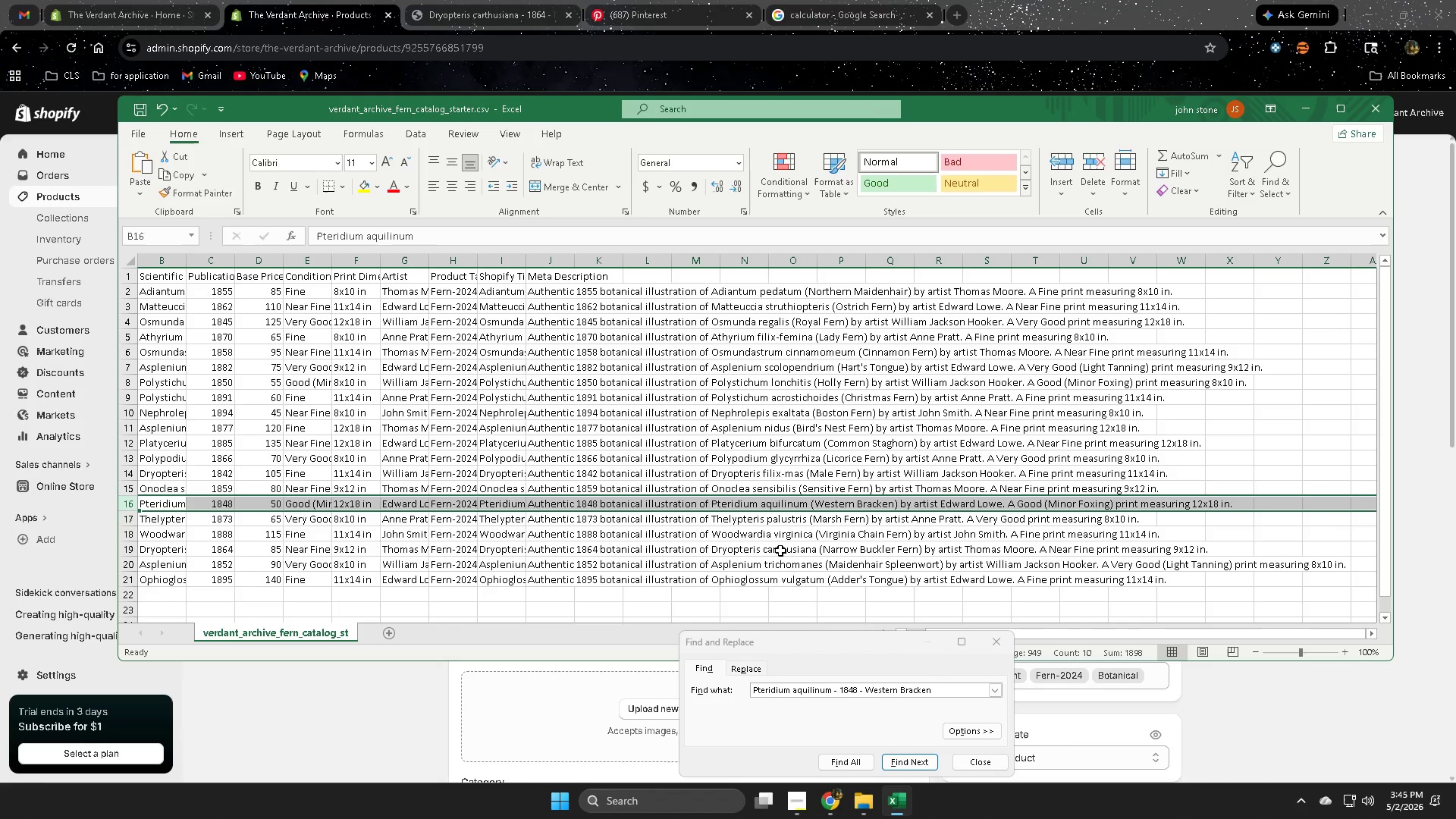 
left_click([1130, 0])
 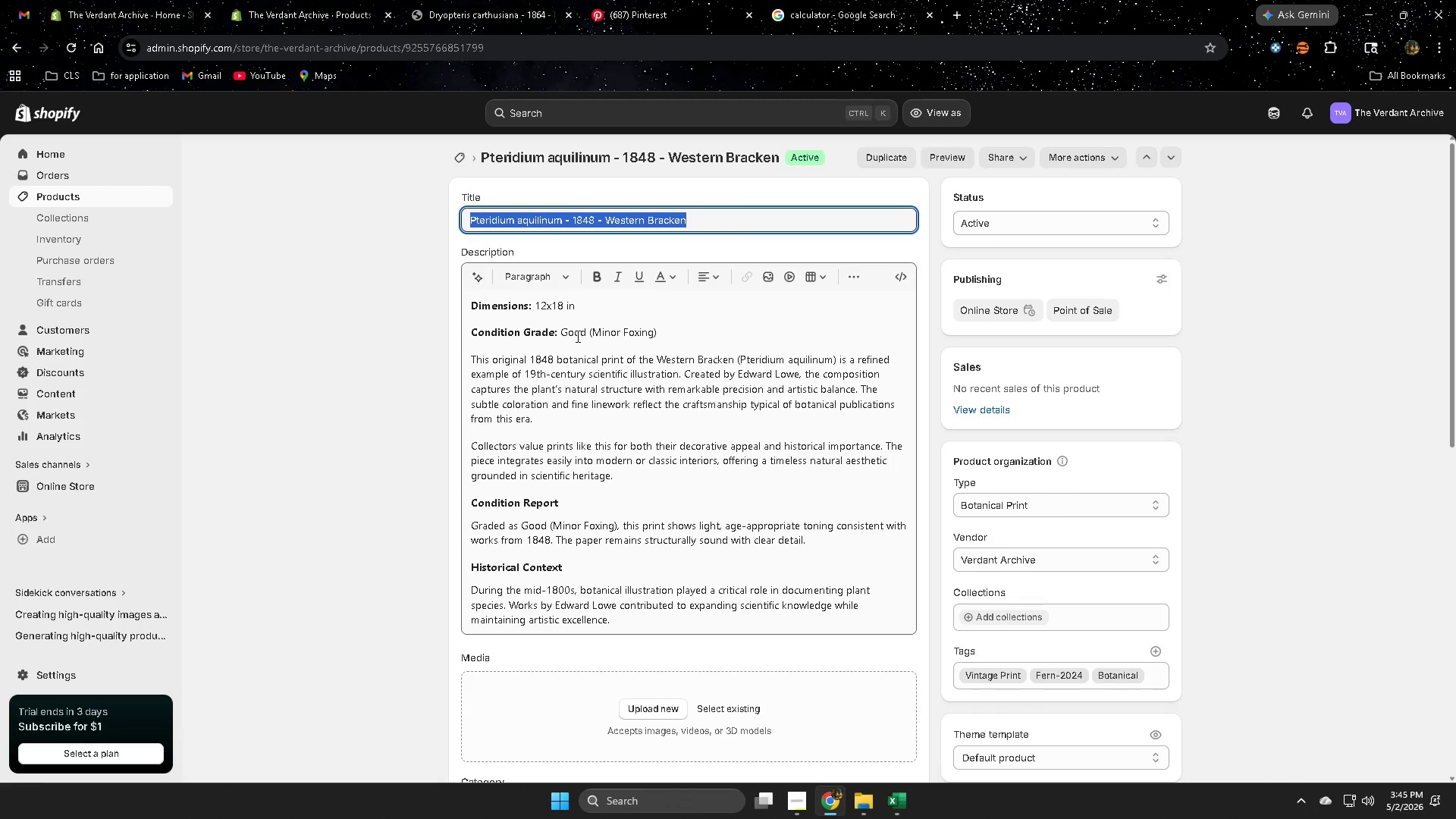 
left_click_drag(start_coordinate=[584, 334], to_coordinate=[648, 334])
 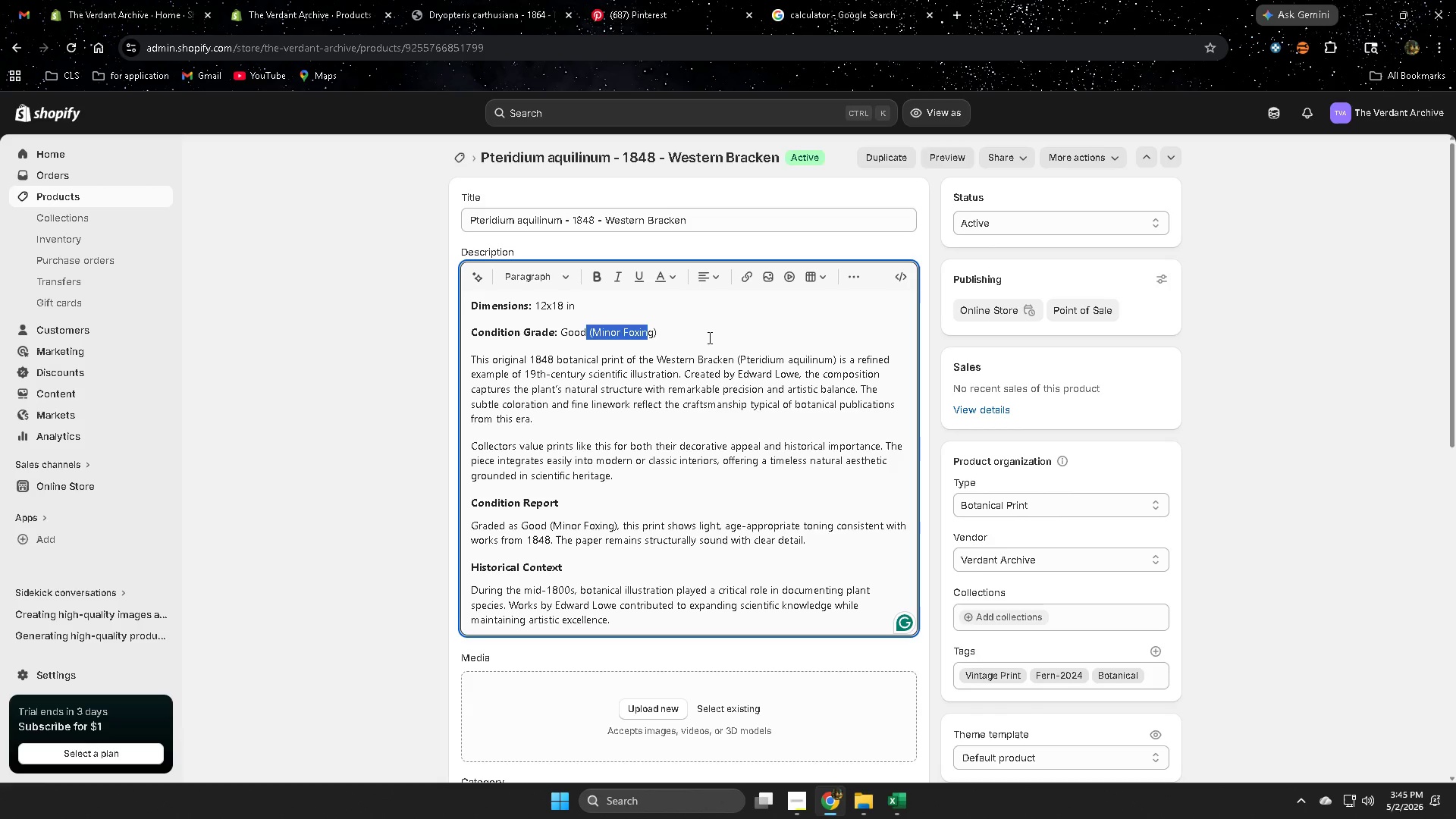 
left_click([712, 337])
 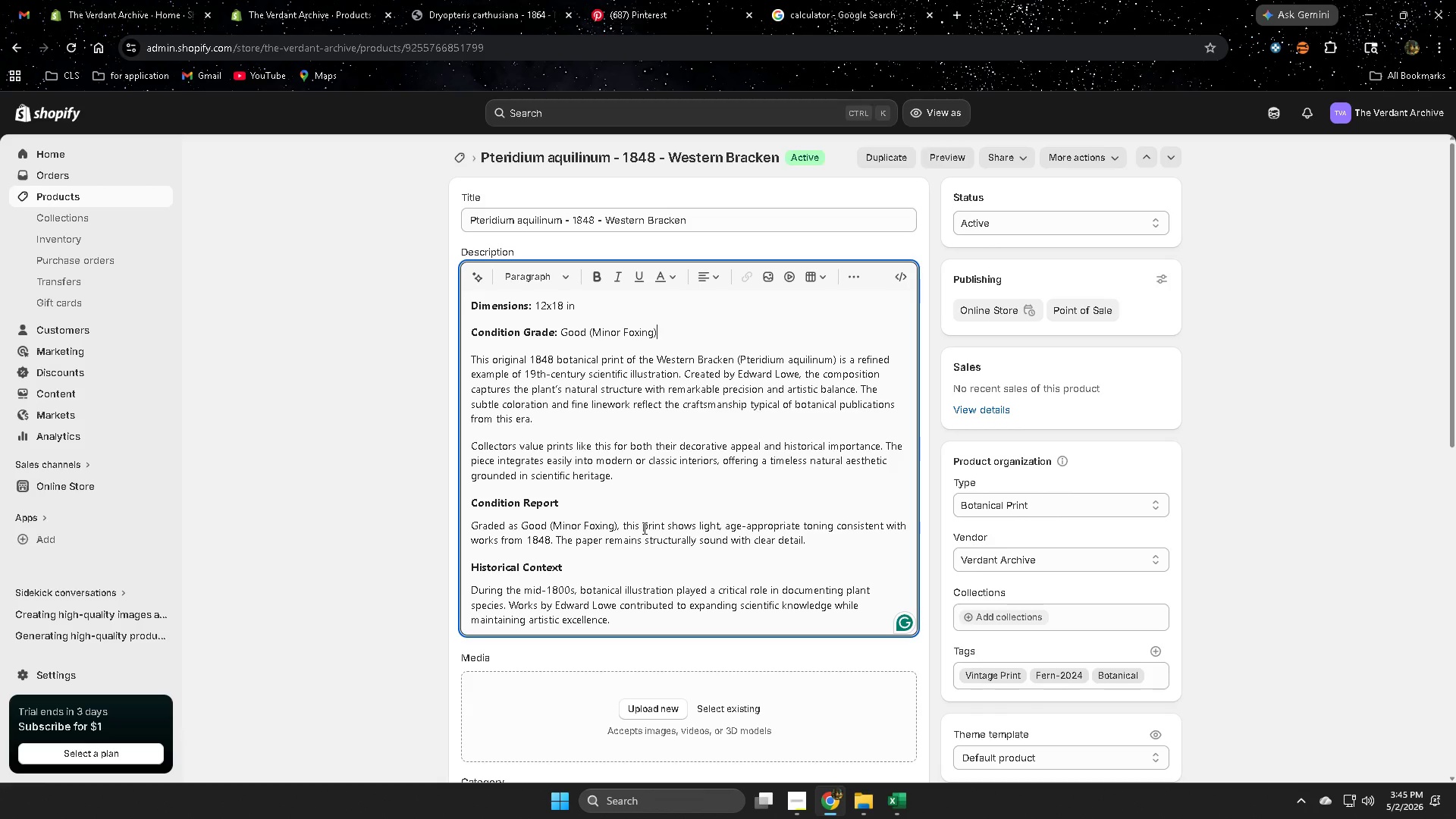 
scroll: coordinate [1178, 621], scroll_direction: down, amount: 12.0
 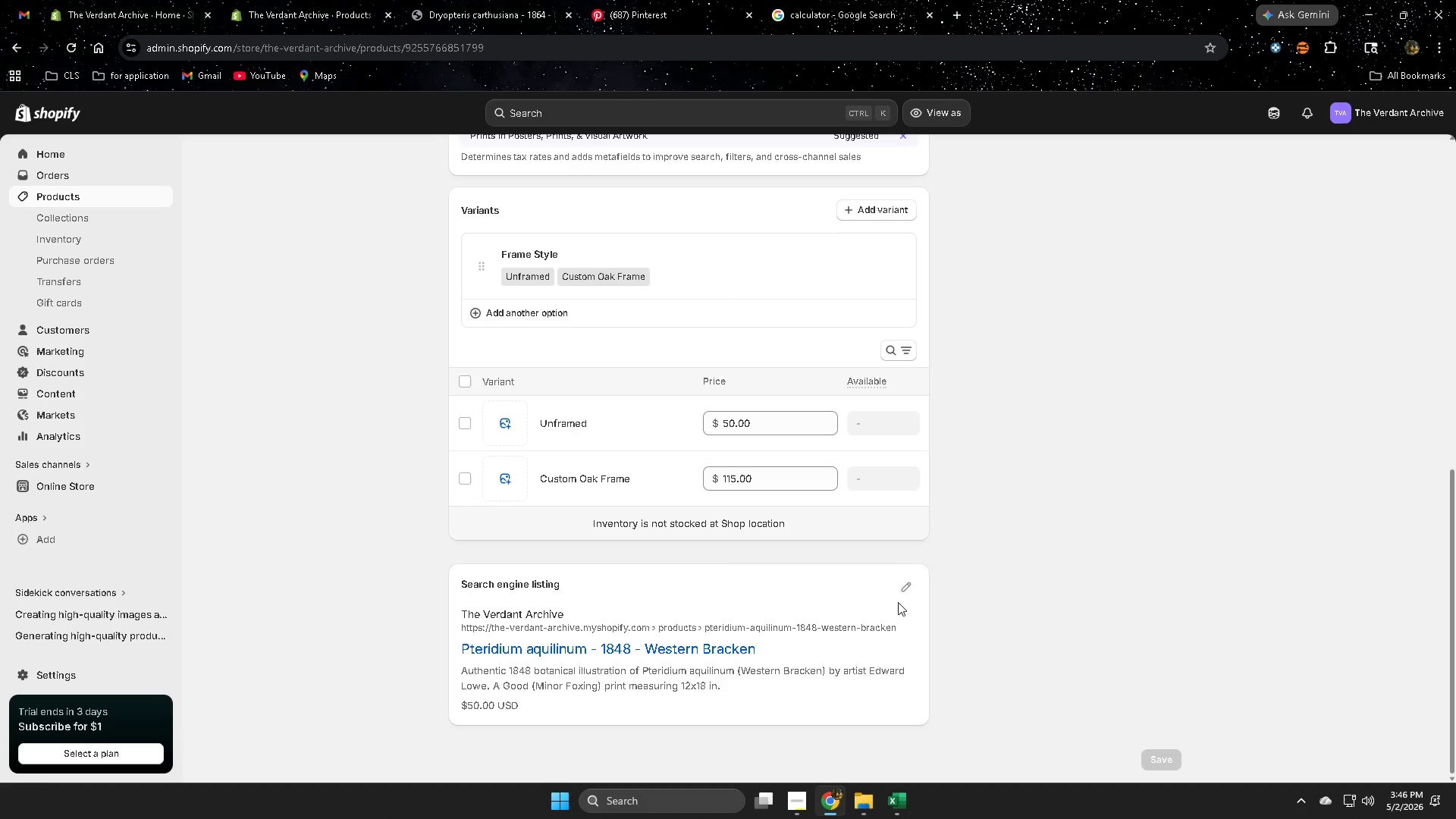 
left_click([905, 585])
 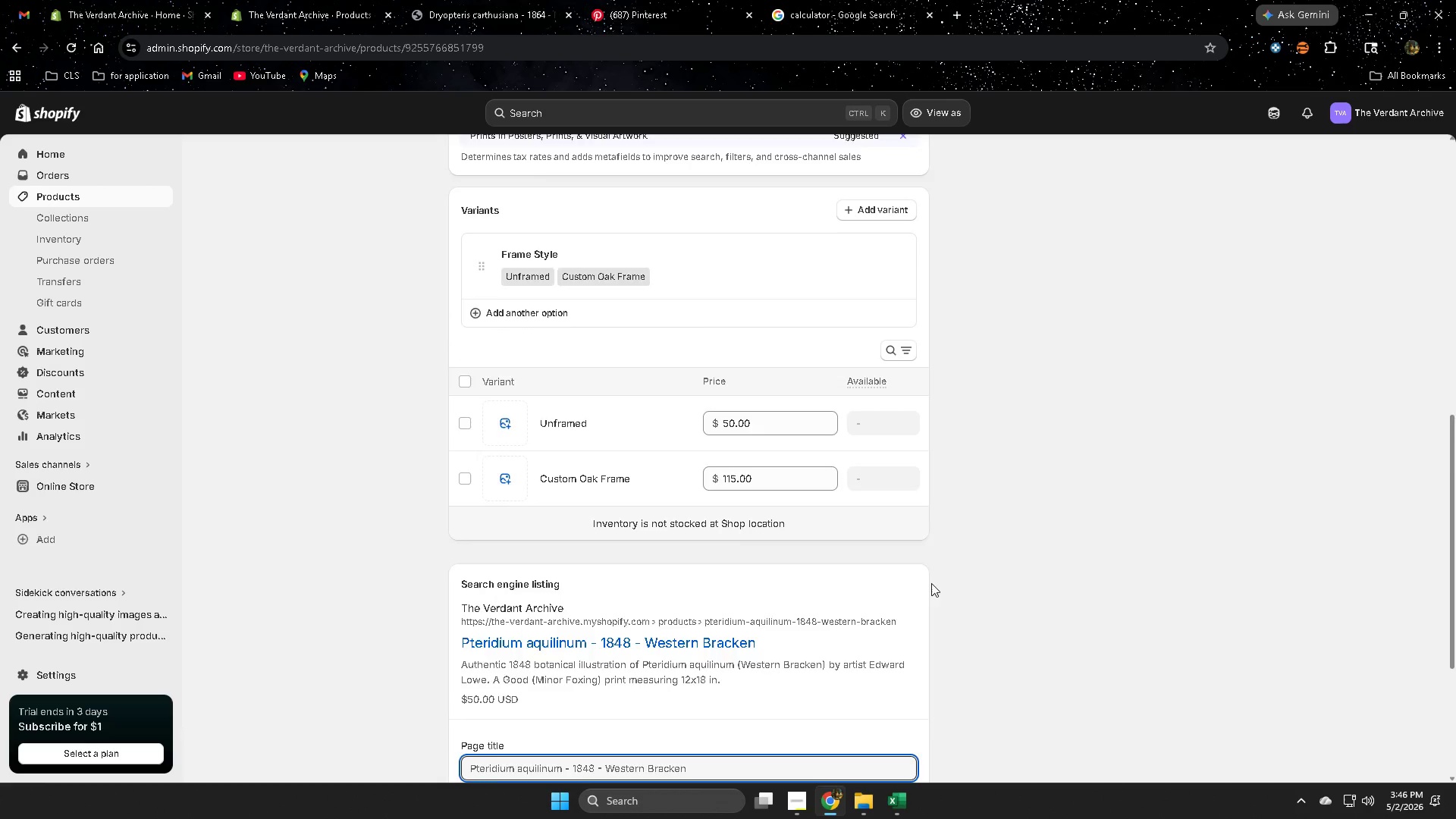 
scroll: coordinate [941, 579], scroll_direction: down, amount: 3.0
 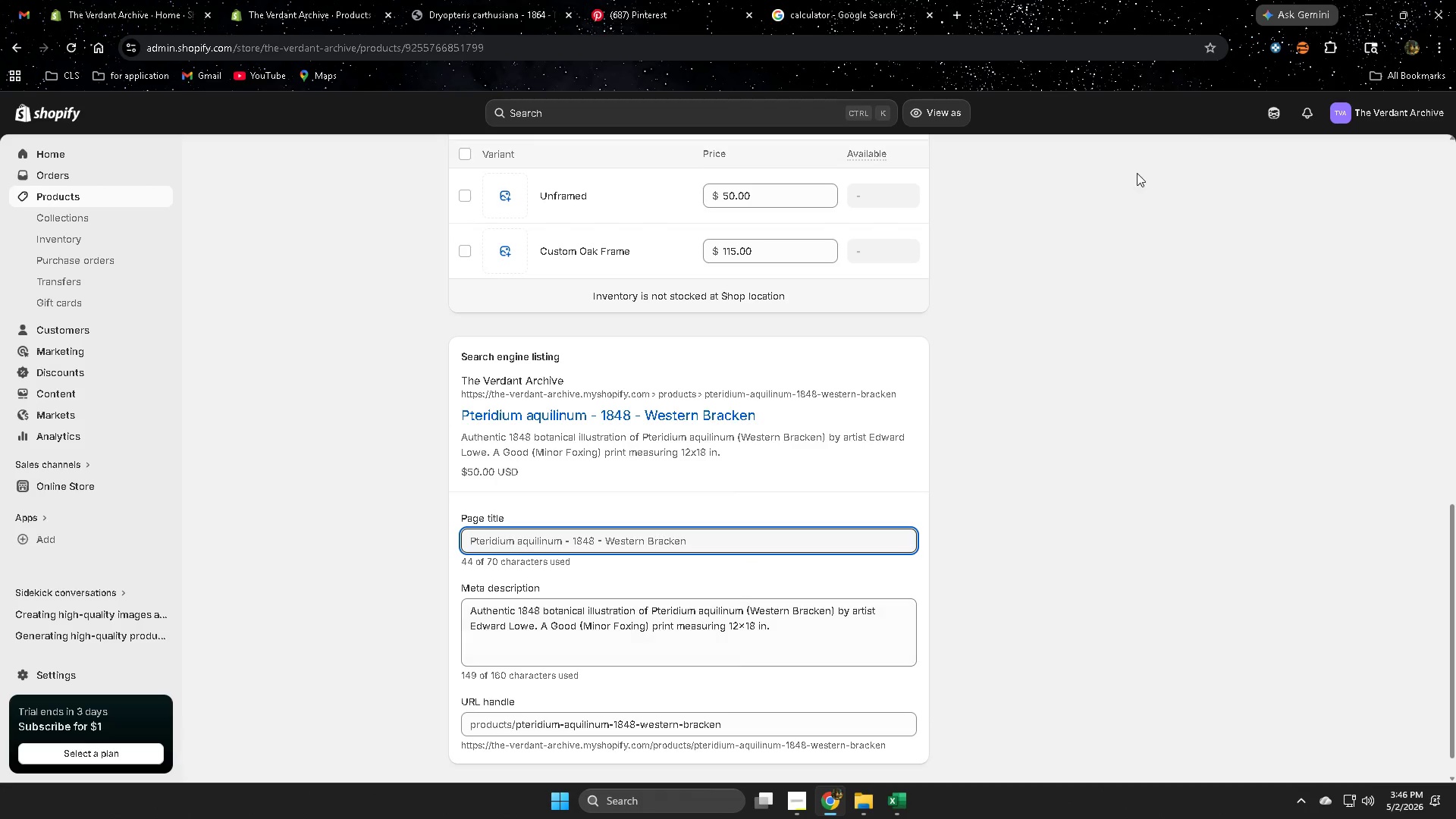 
left_click([1268, 114])
 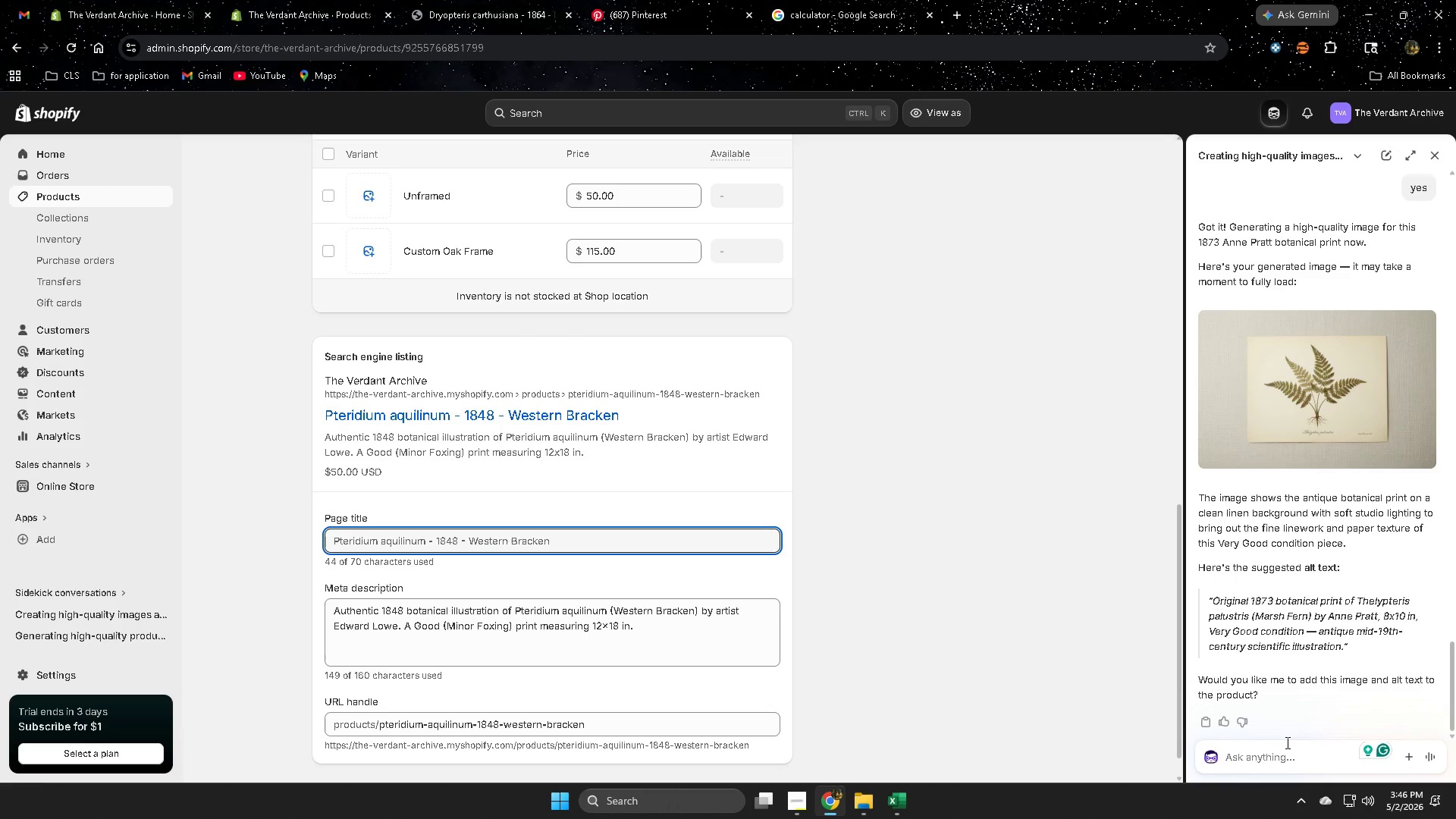 
type(next)
 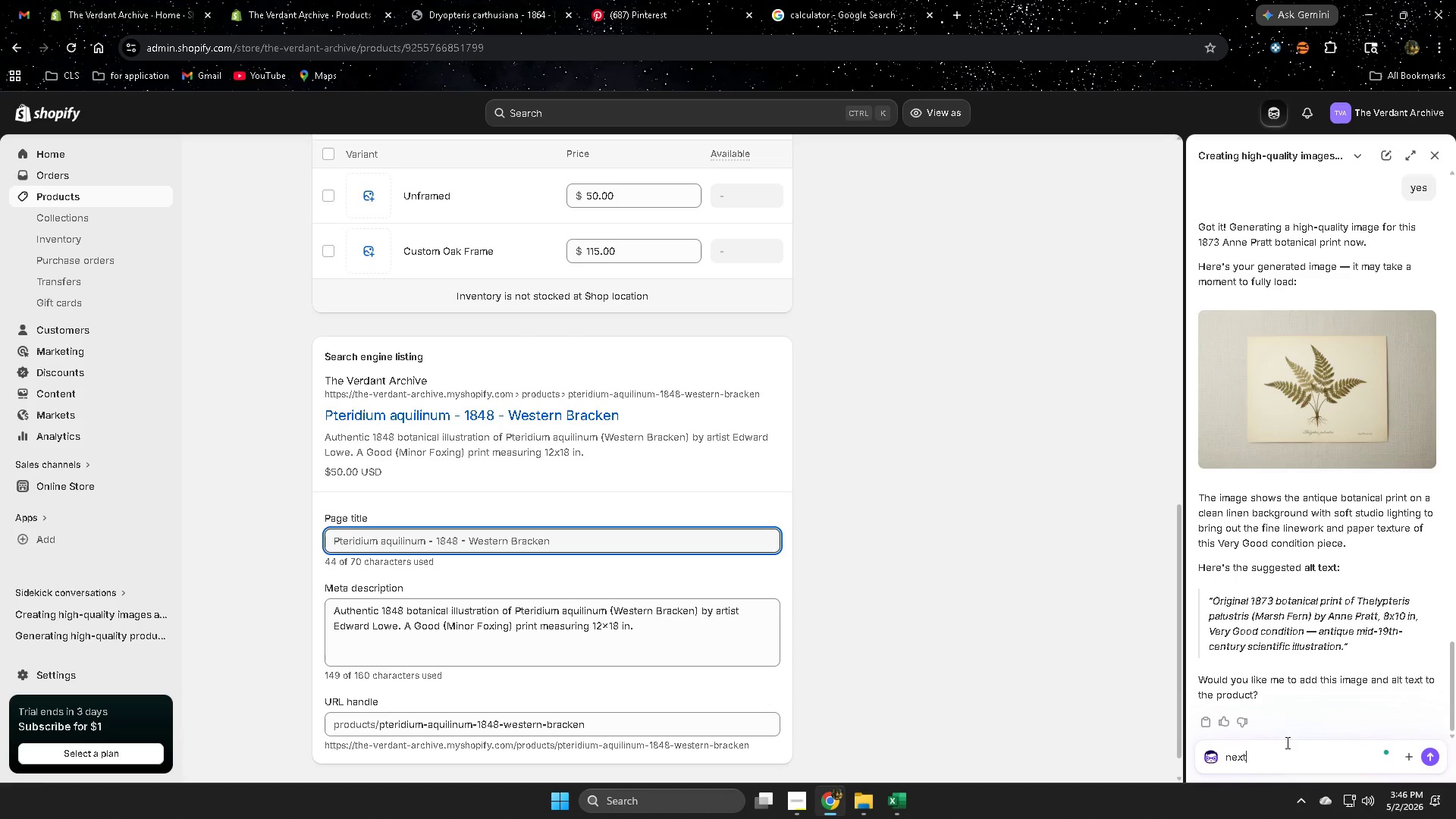 
key(Enter)
 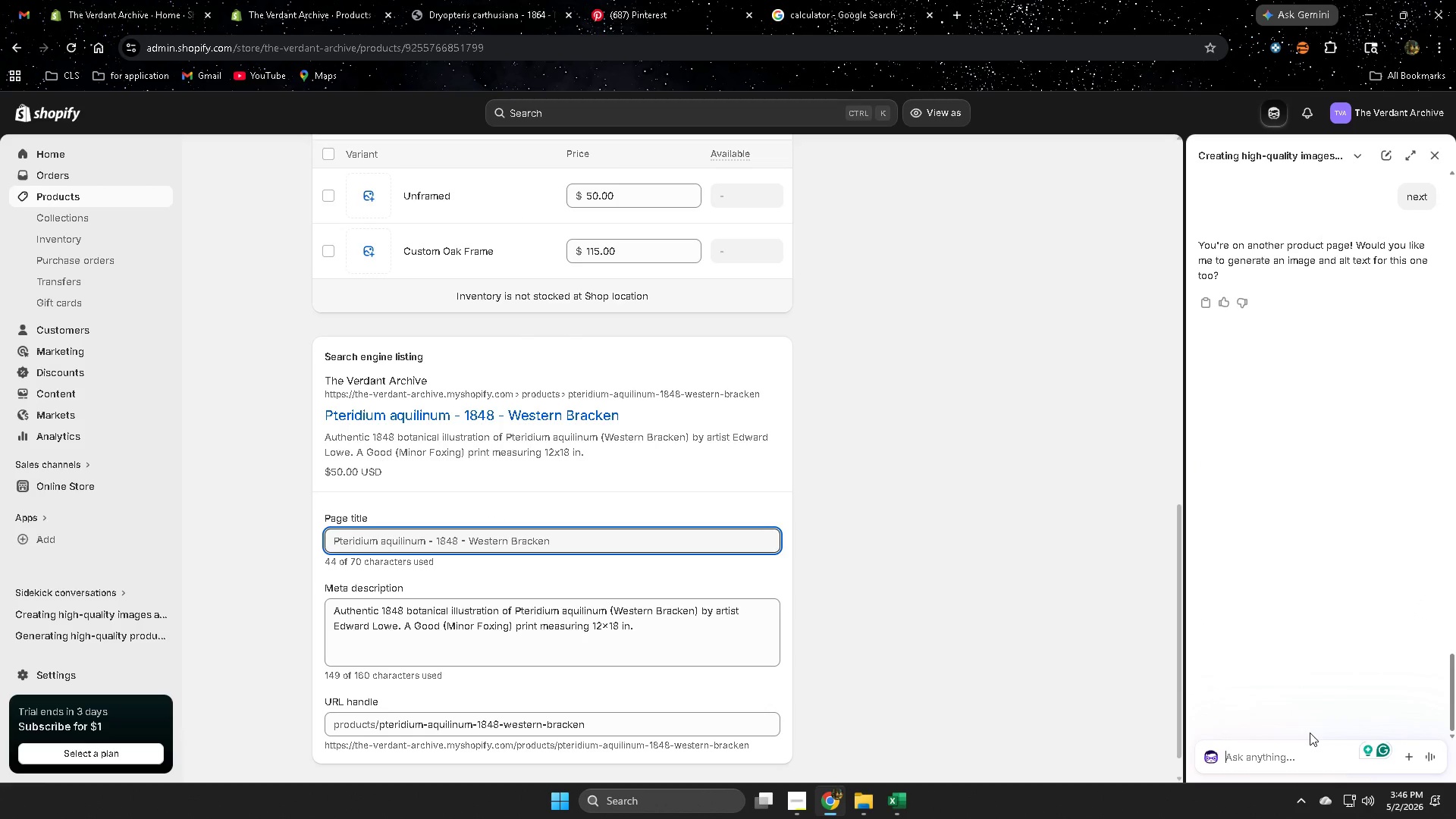 
wait(7.5)
 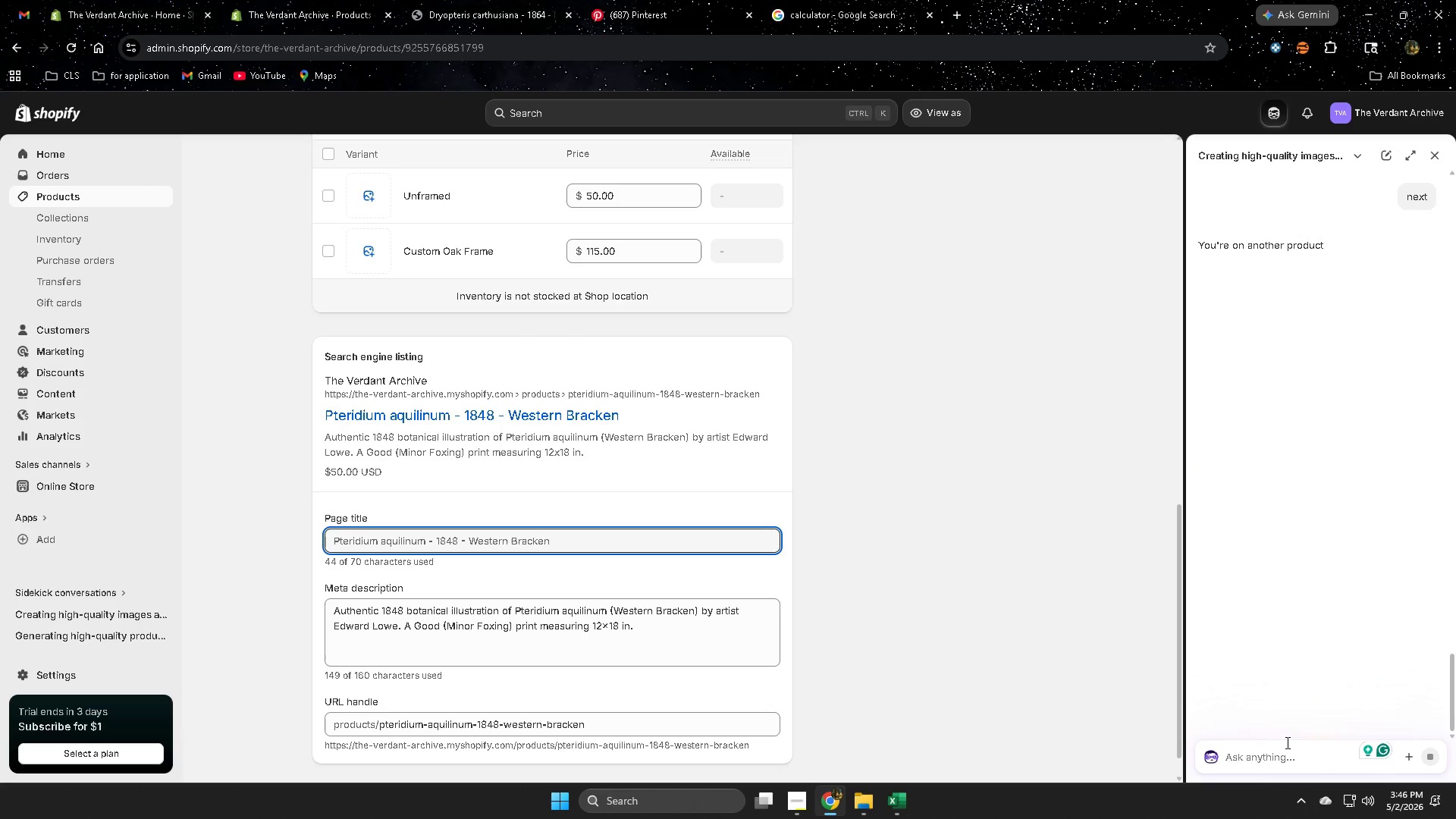 
type(next time dont as k)
key(Backspace)
key(Backspace)
type(k just do it)
 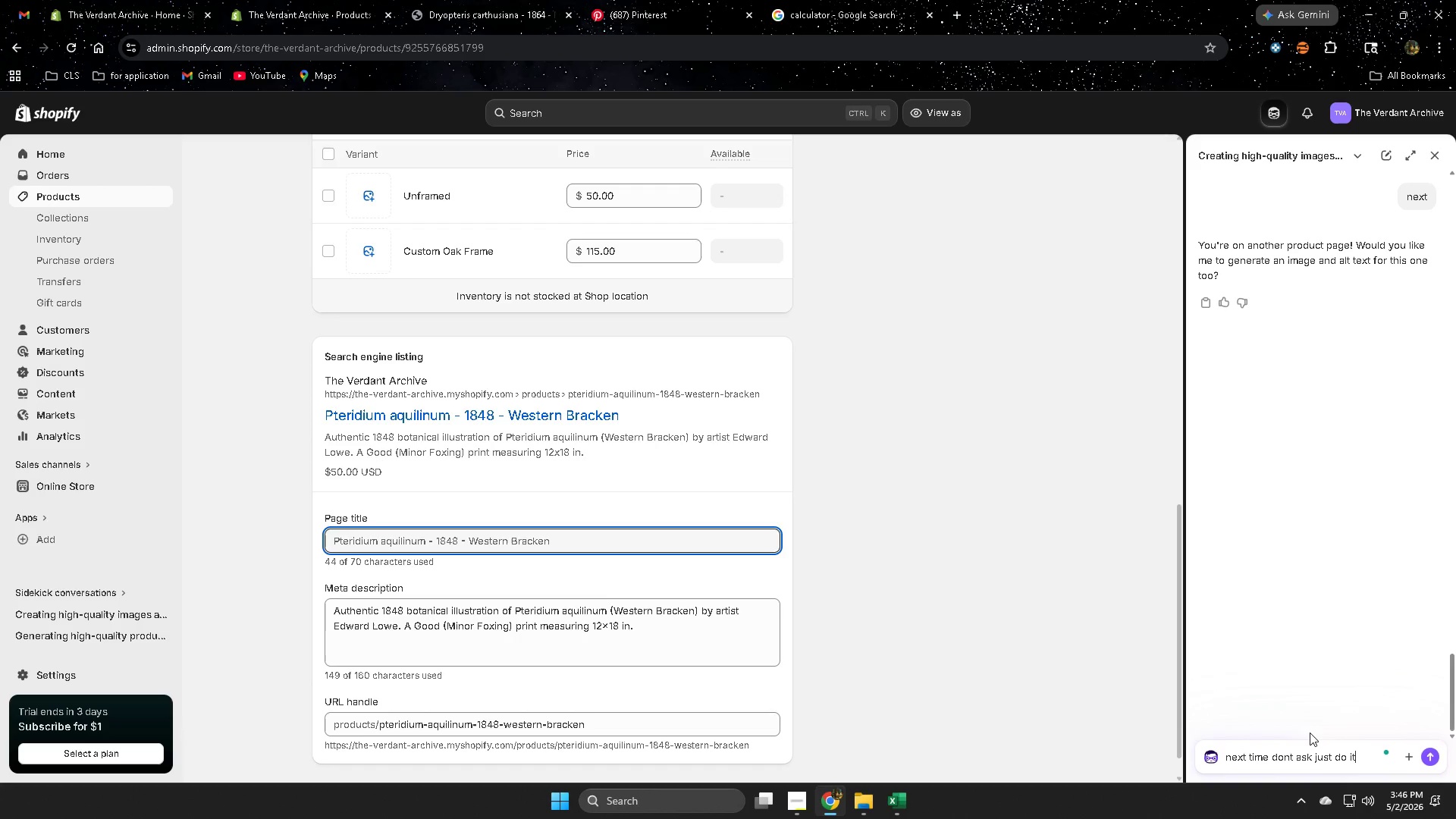 
key(Enter)
 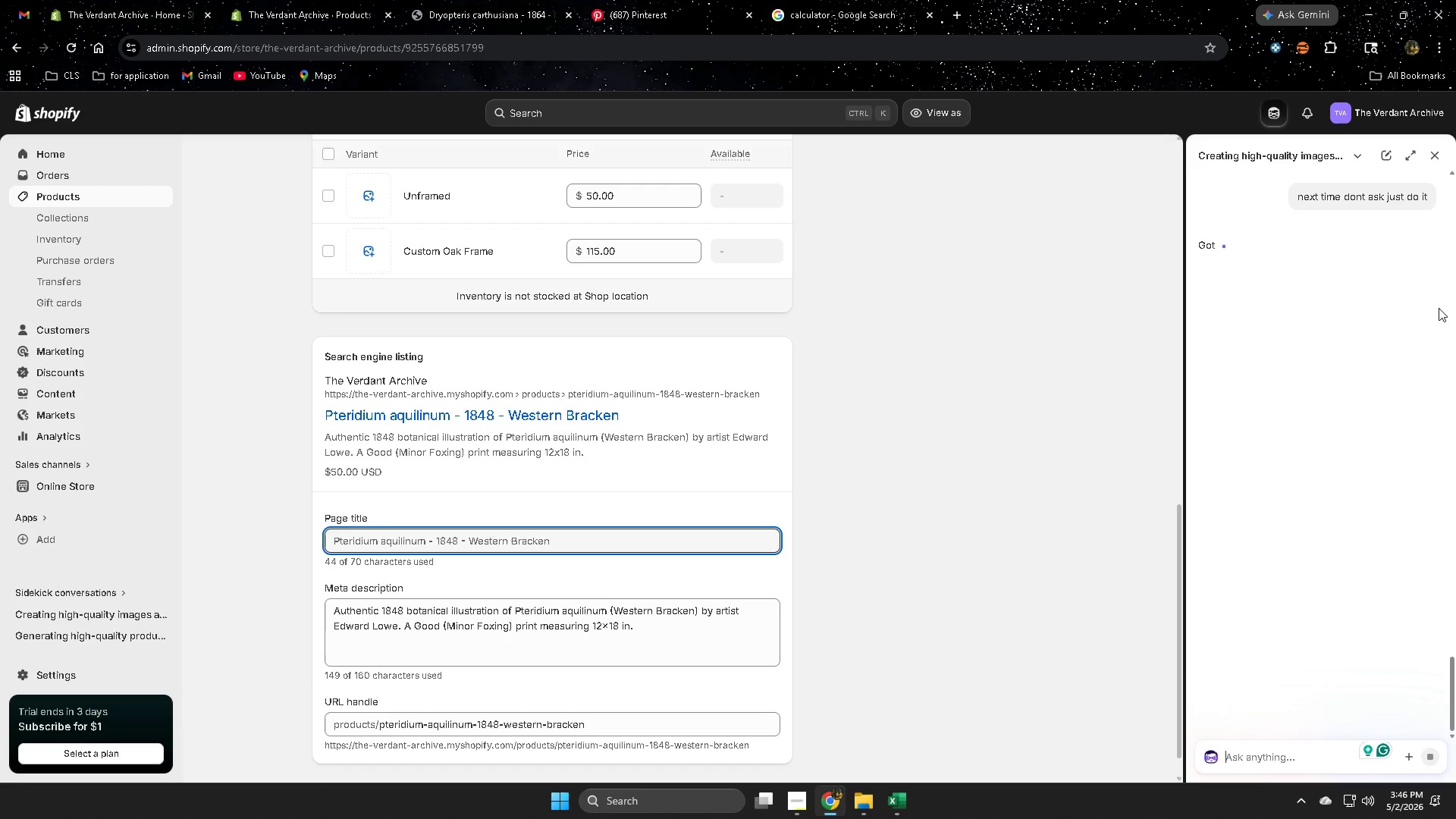 
wait(8.14)
 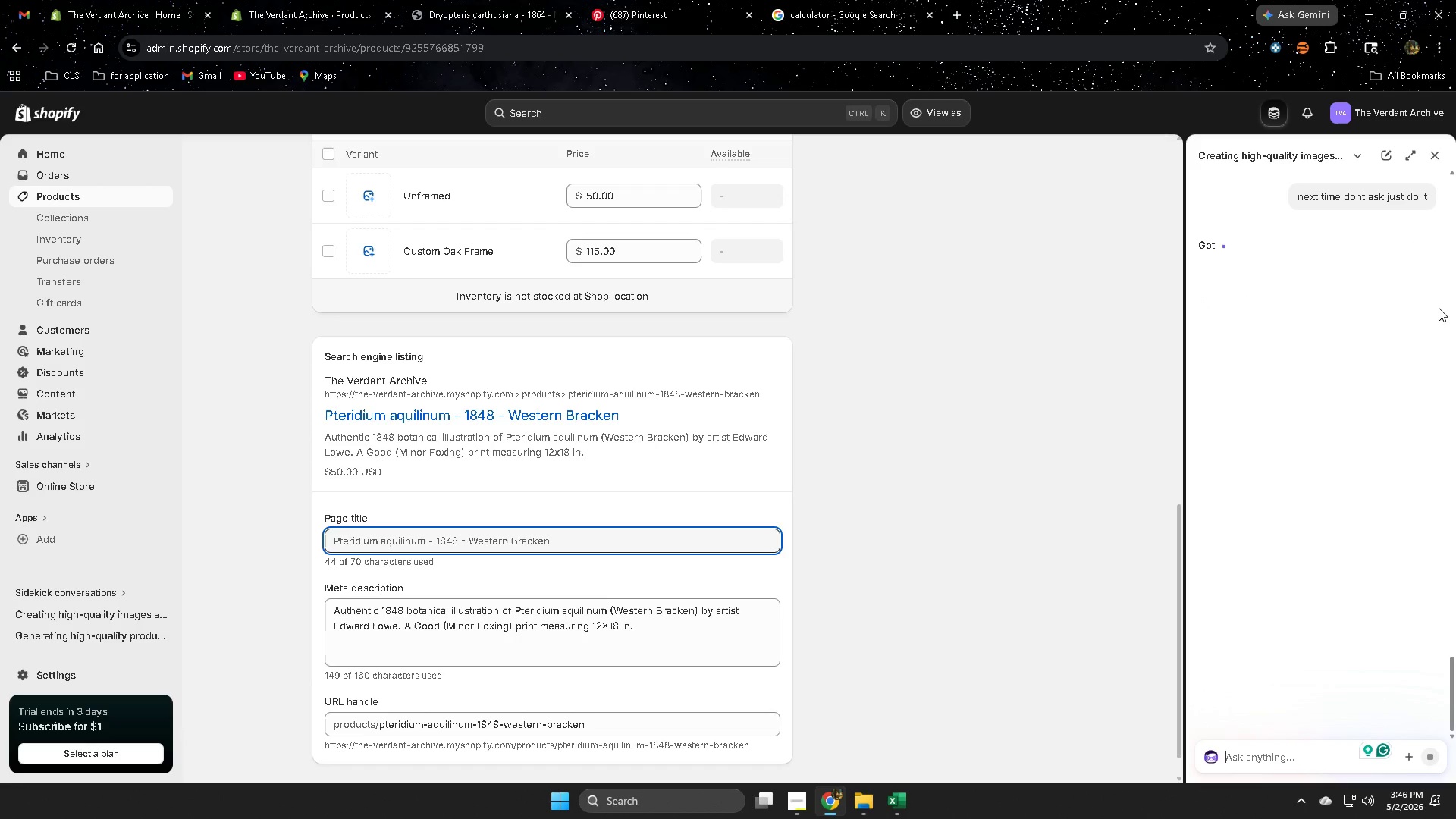 
scroll: coordinate [952, 538], scroll_direction: up, amount: 9.0
 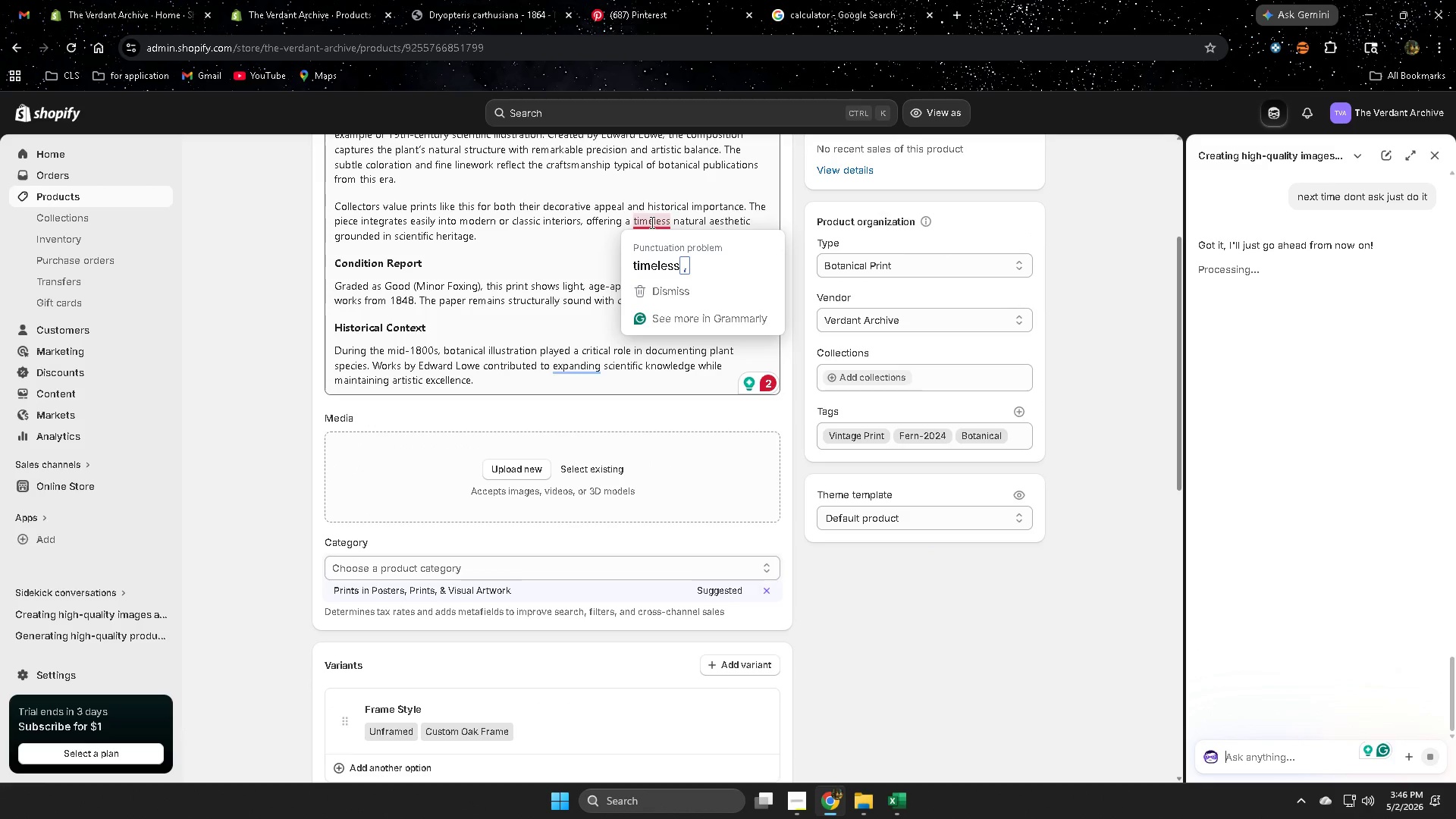 
left_click([668, 262])
 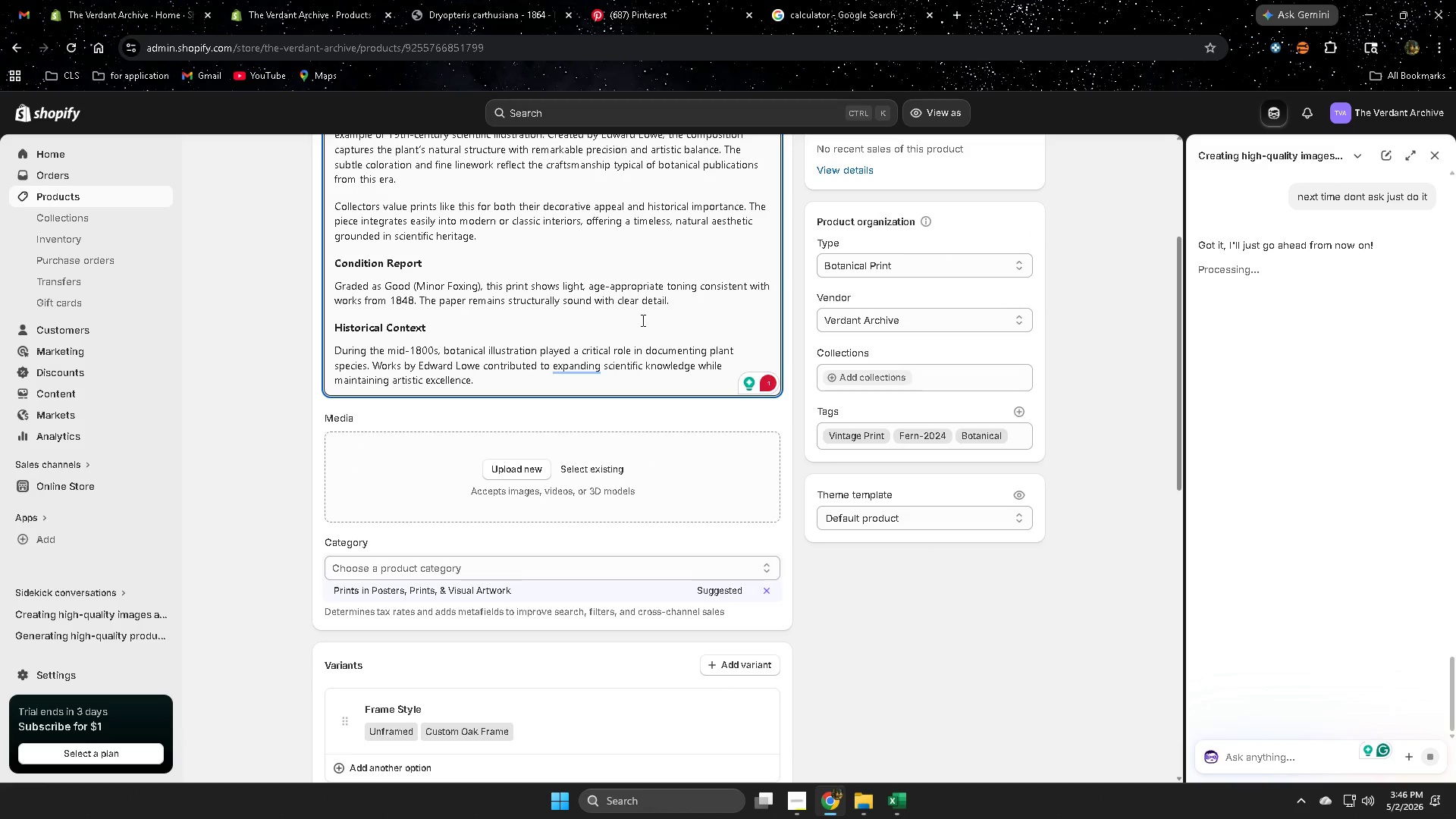 
scroll: coordinate [642, 320], scroll_direction: up, amount: 2.0
 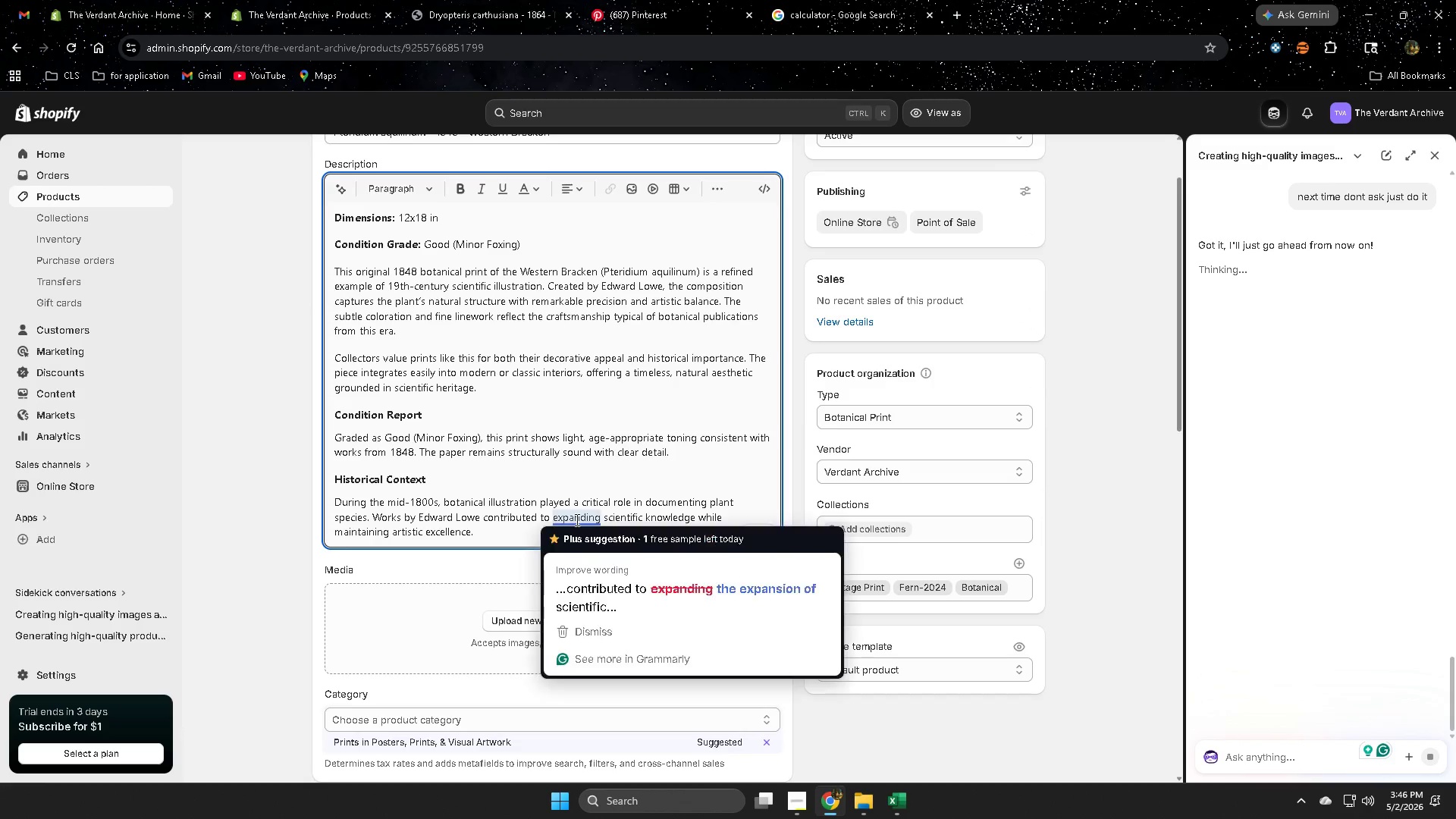 
left_click([723, 588])
 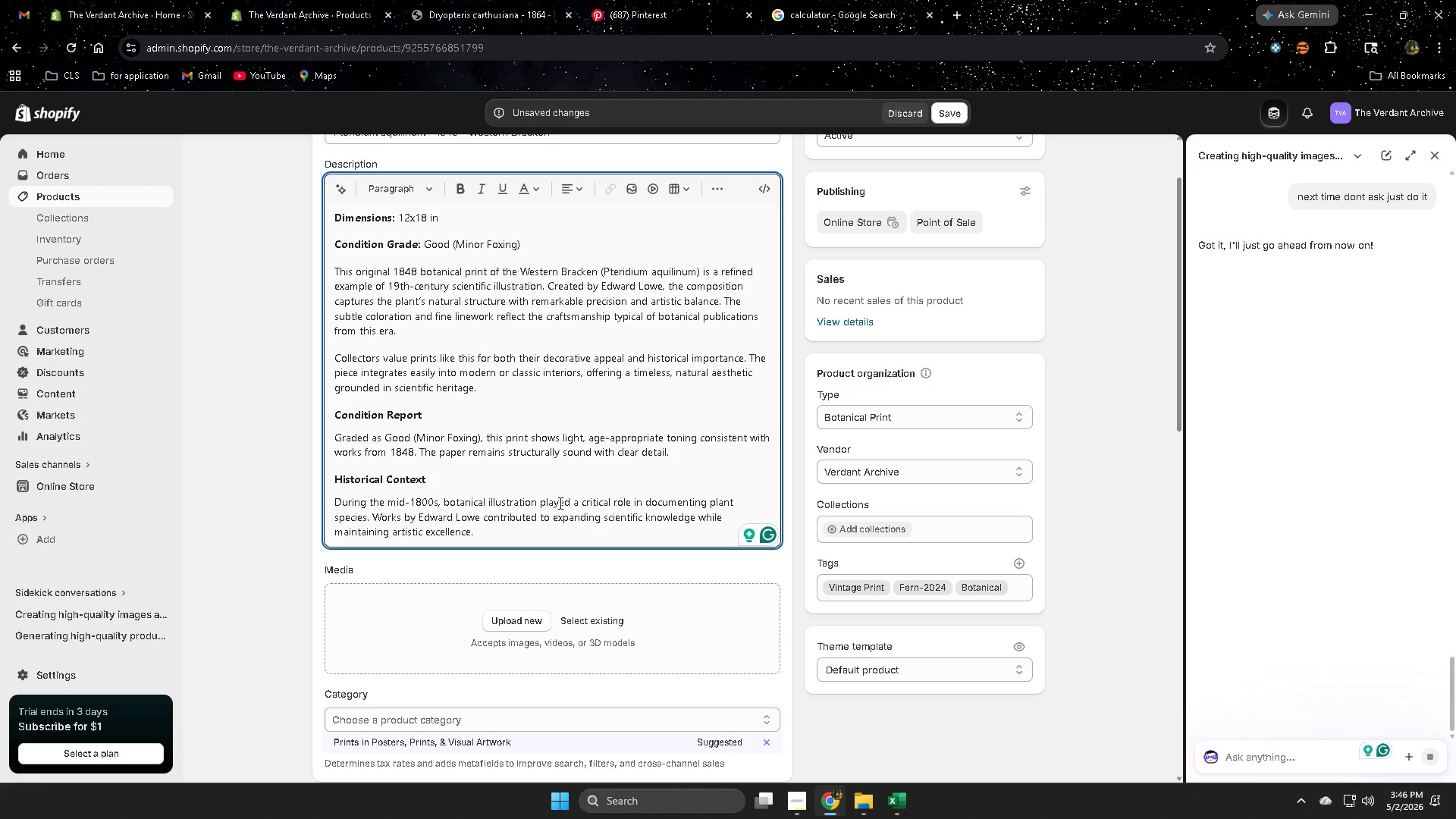 
scroll: coordinate [927, 566], scroll_direction: down, amount: 14.0
 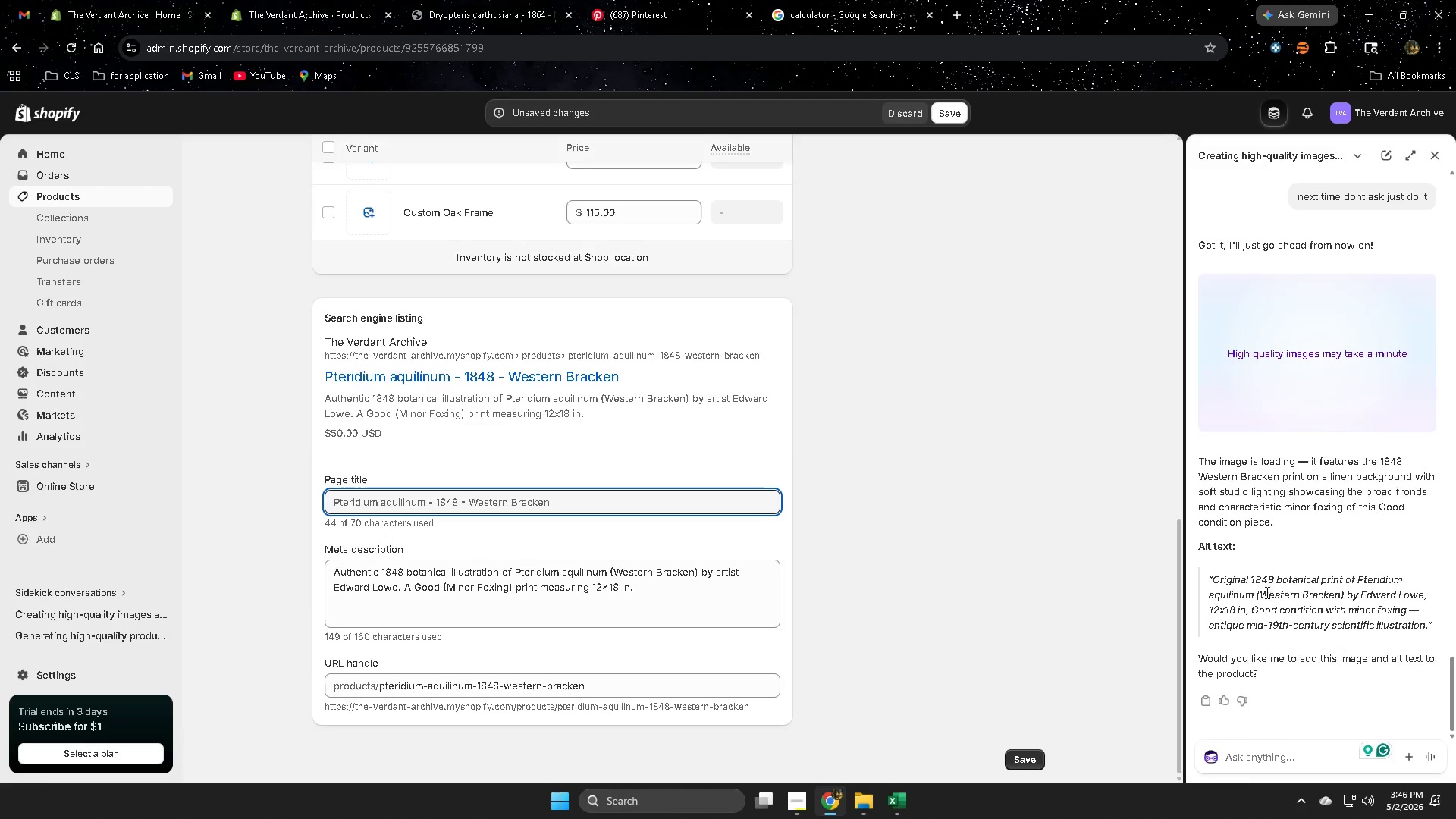 
left_click([1221, 579])
 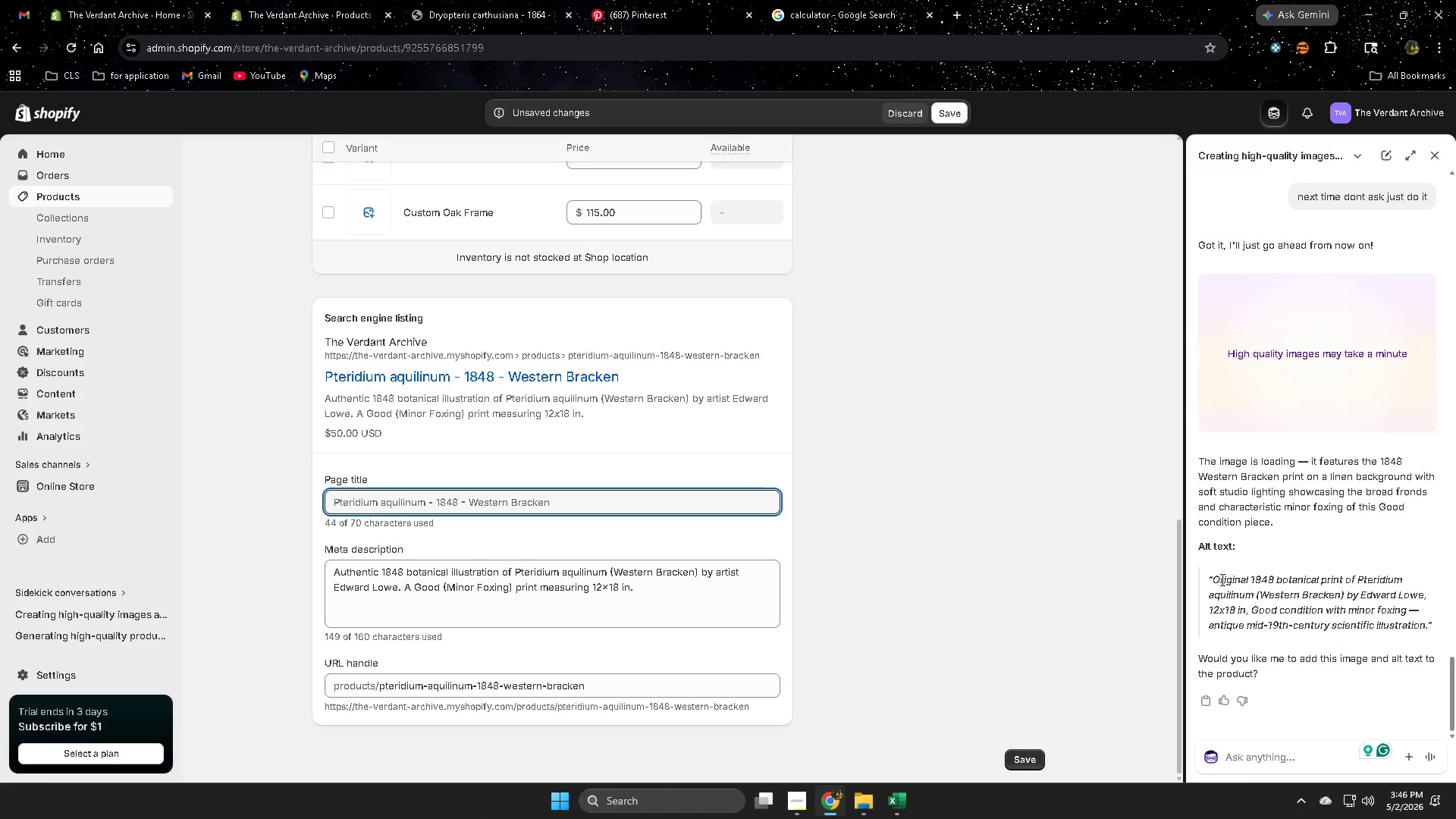 
left_click_drag(start_coordinate=[1221, 579], to_coordinate=[1403, 635])
 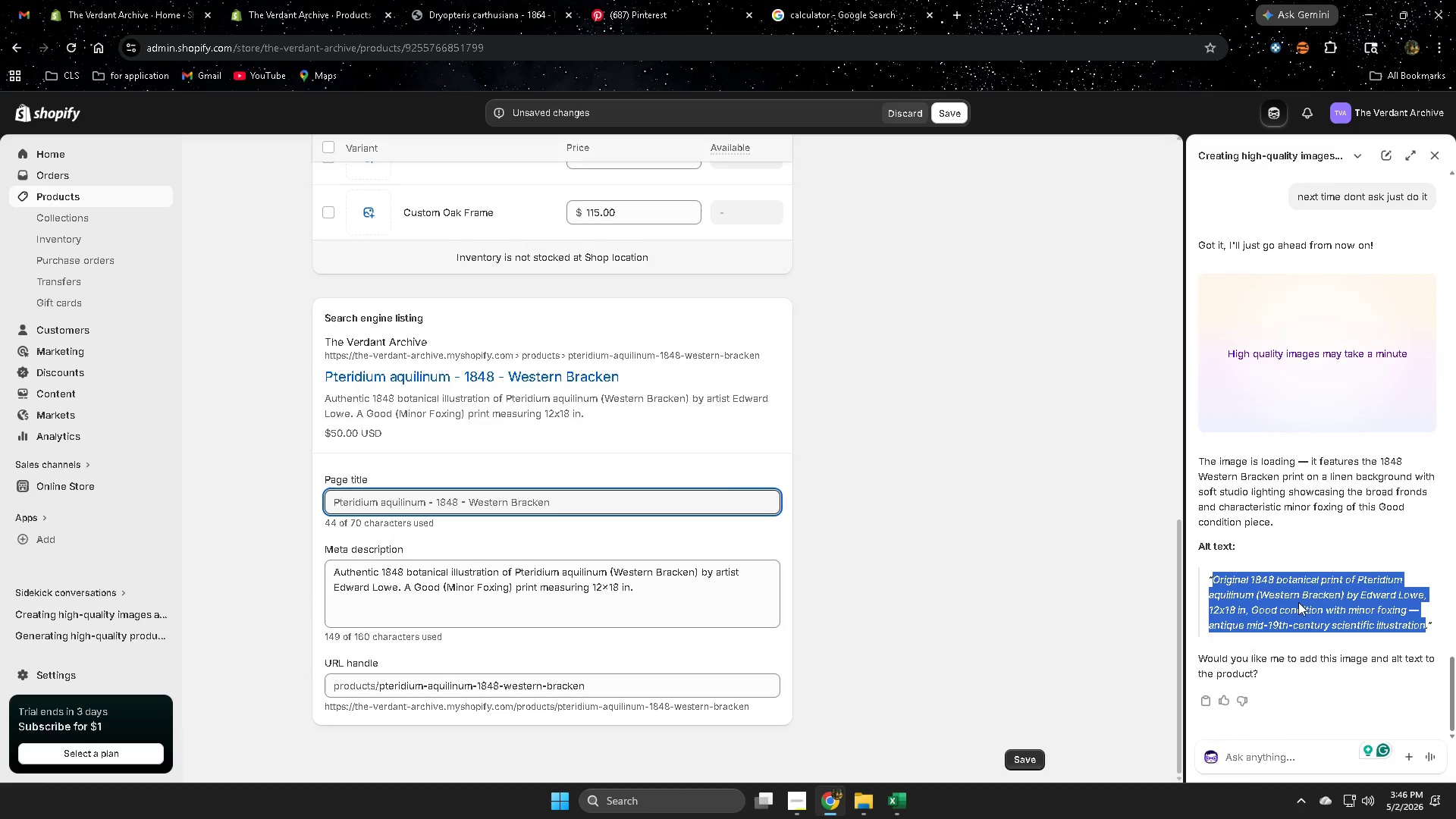 
key(Control+C)
 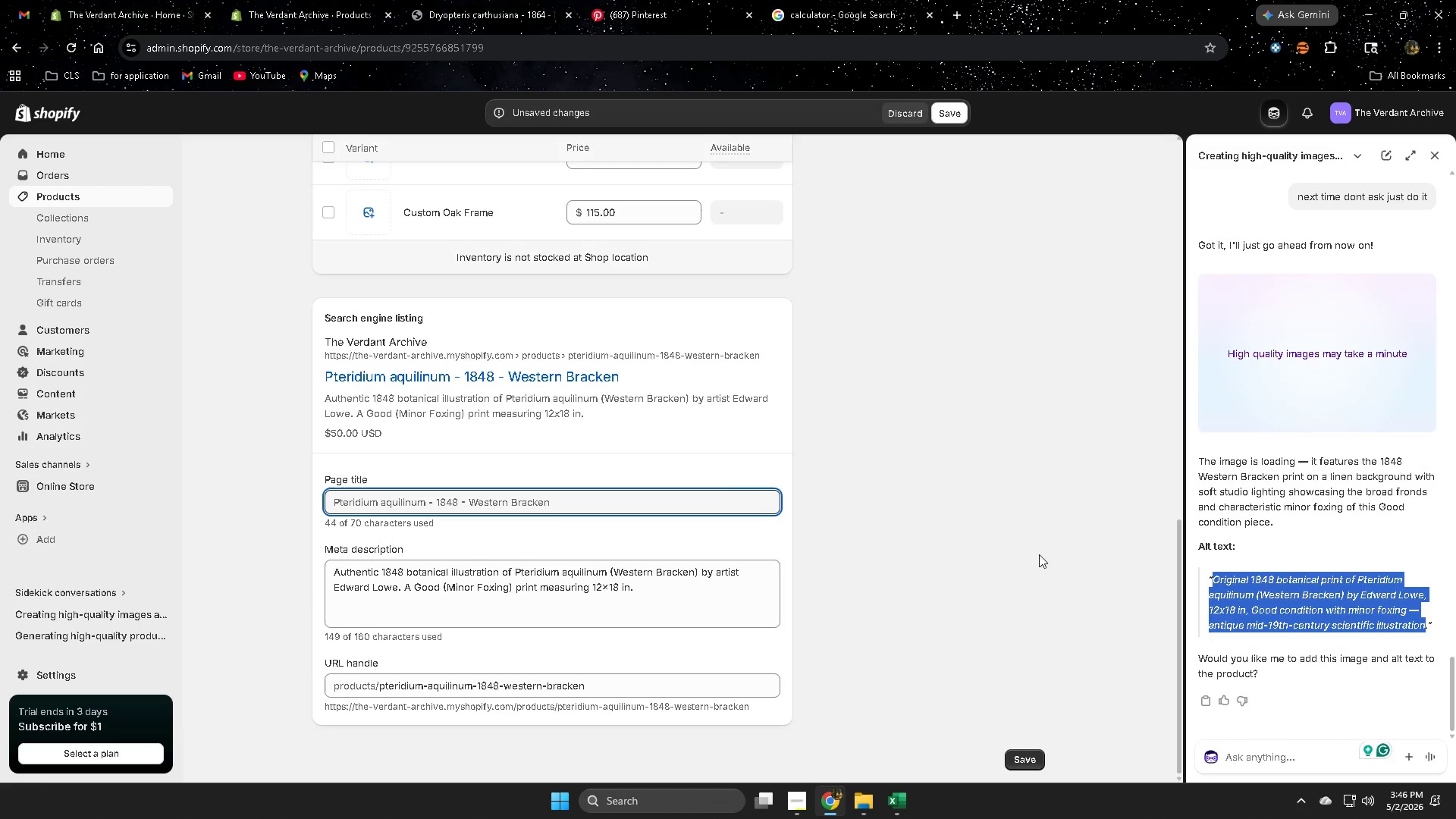 
scroll: coordinate [982, 557], scroll_direction: down, amount: 3.0
 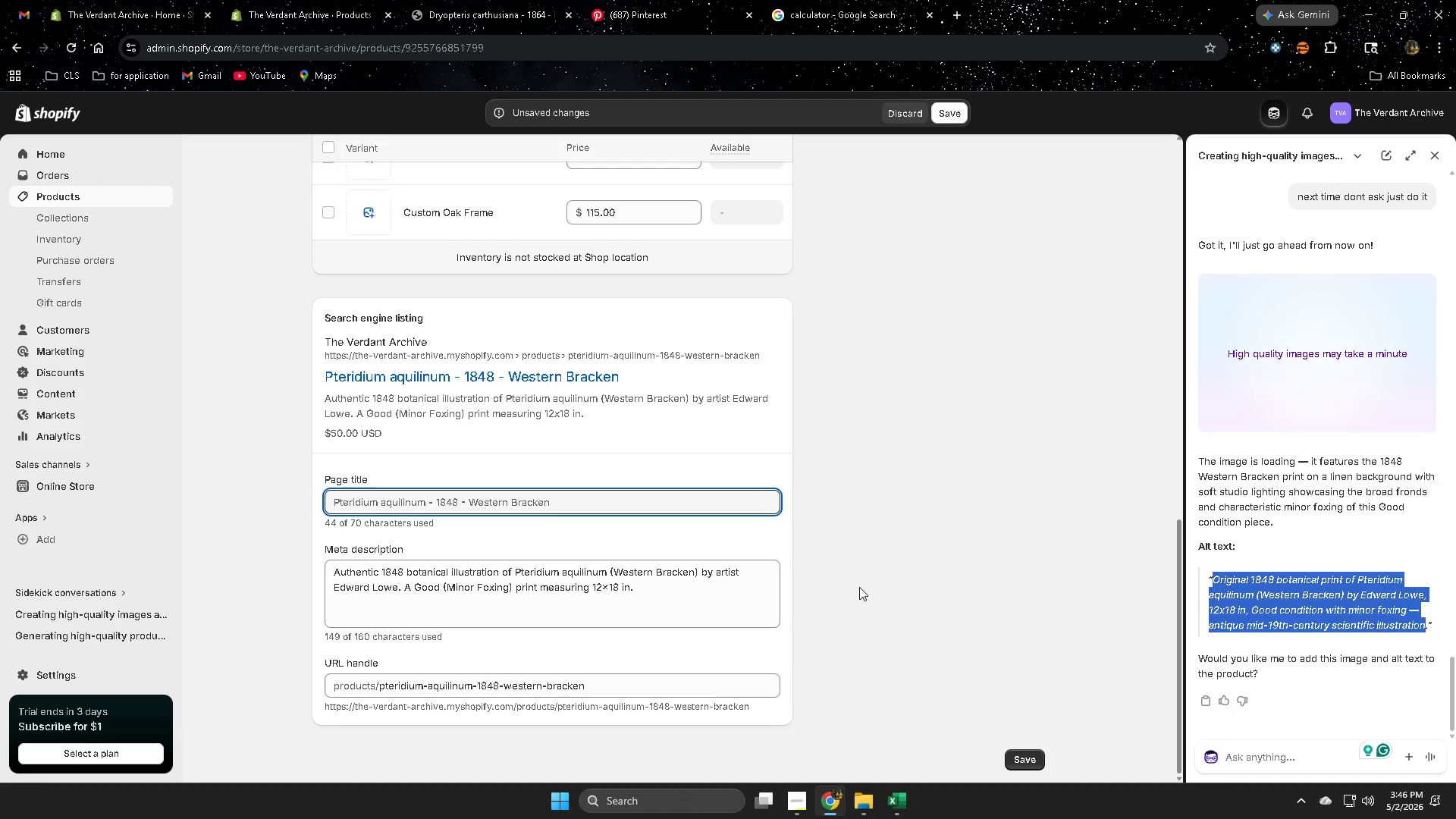 
left_click_drag(start_coordinate=[433, 585], to_coordinate=[509, 594])
 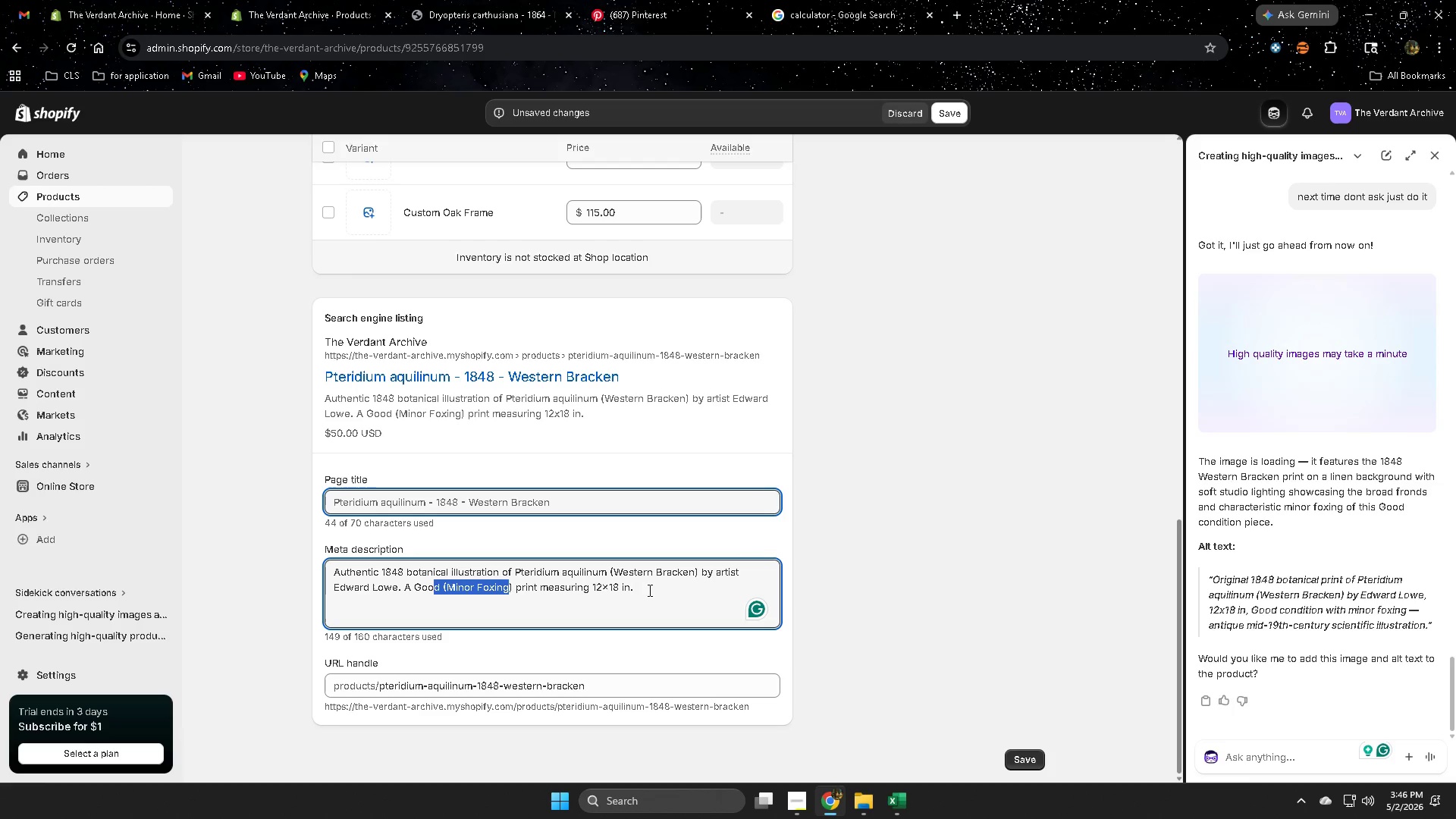 
left_click_drag(start_coordinate=[648, 590], to_coordinate=[653, 589])
 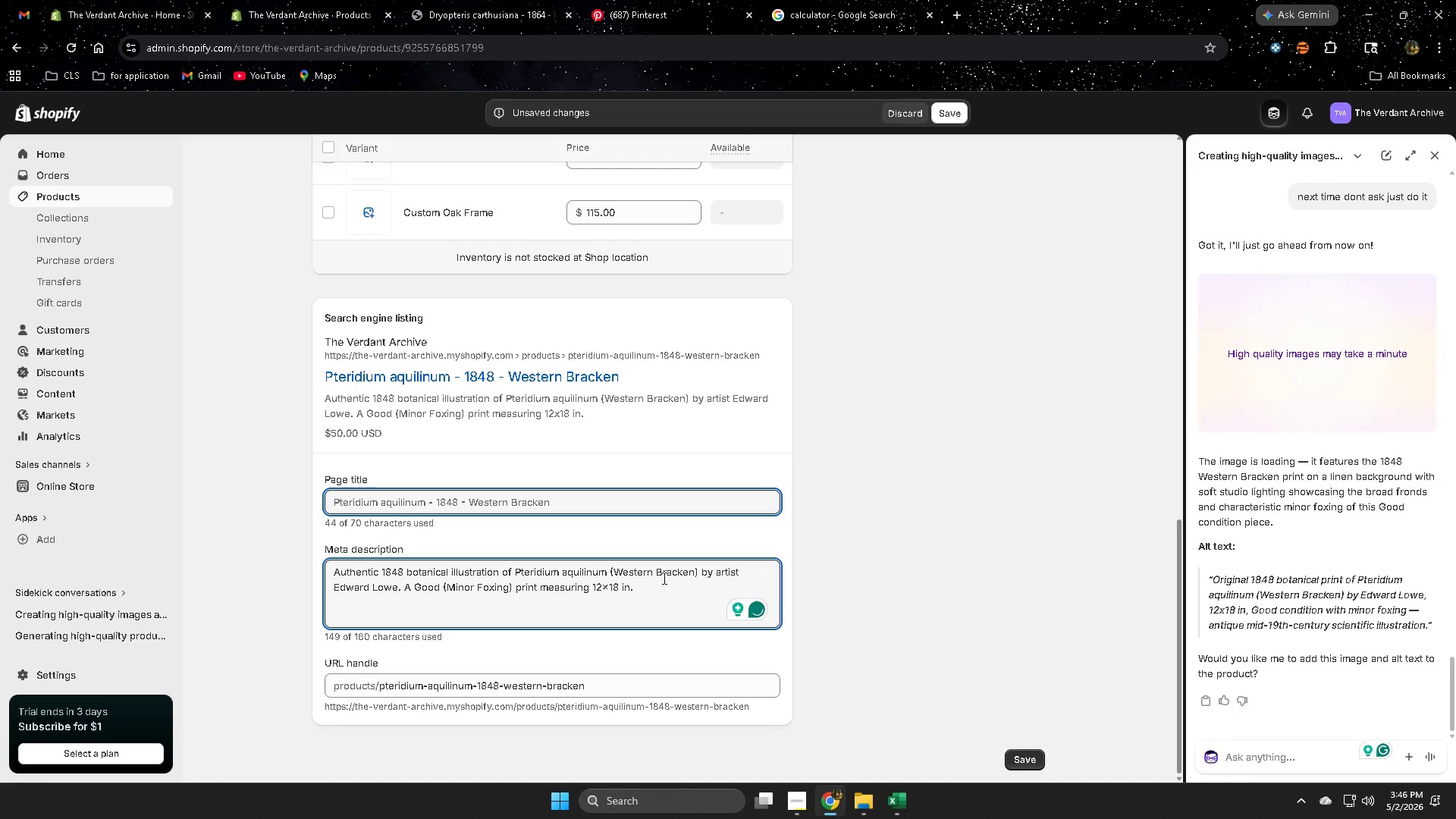 
left_click_drag(start_coordinate=[658, 574], to_coordinate=[675, 573])
 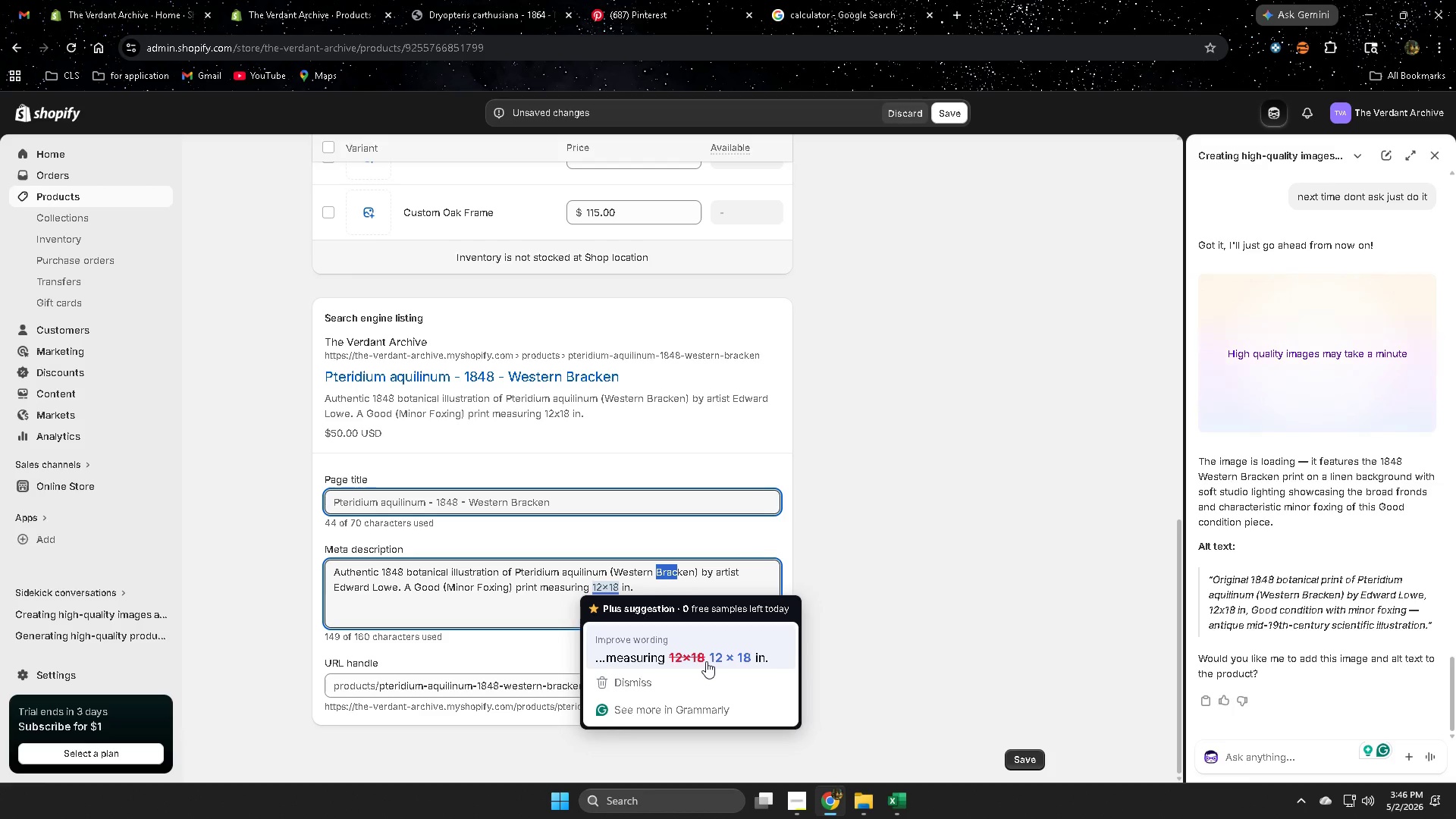 
wait(5.03)
 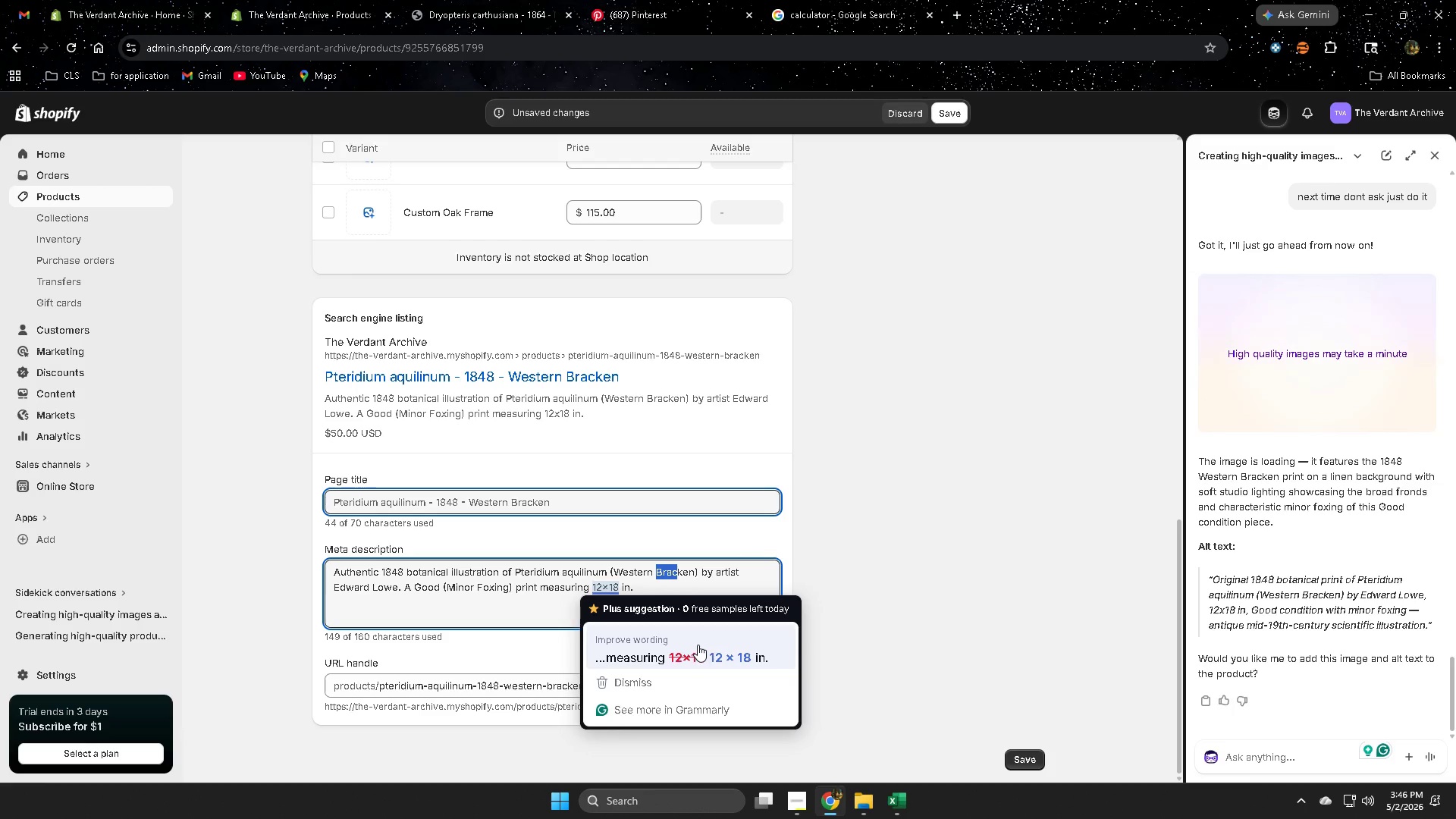 
left_click([706, 661])
 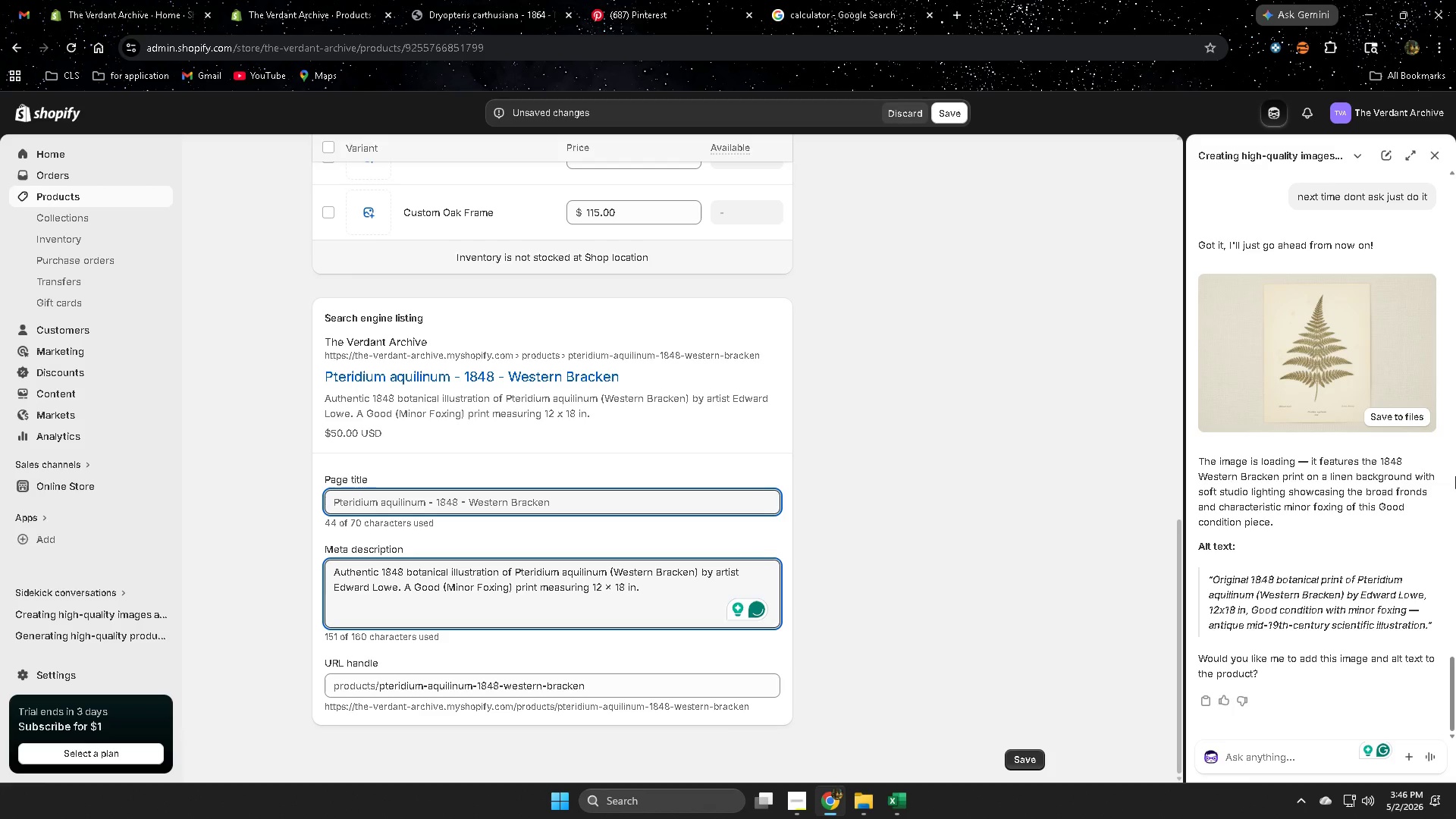 
left_click([1403, 417])
 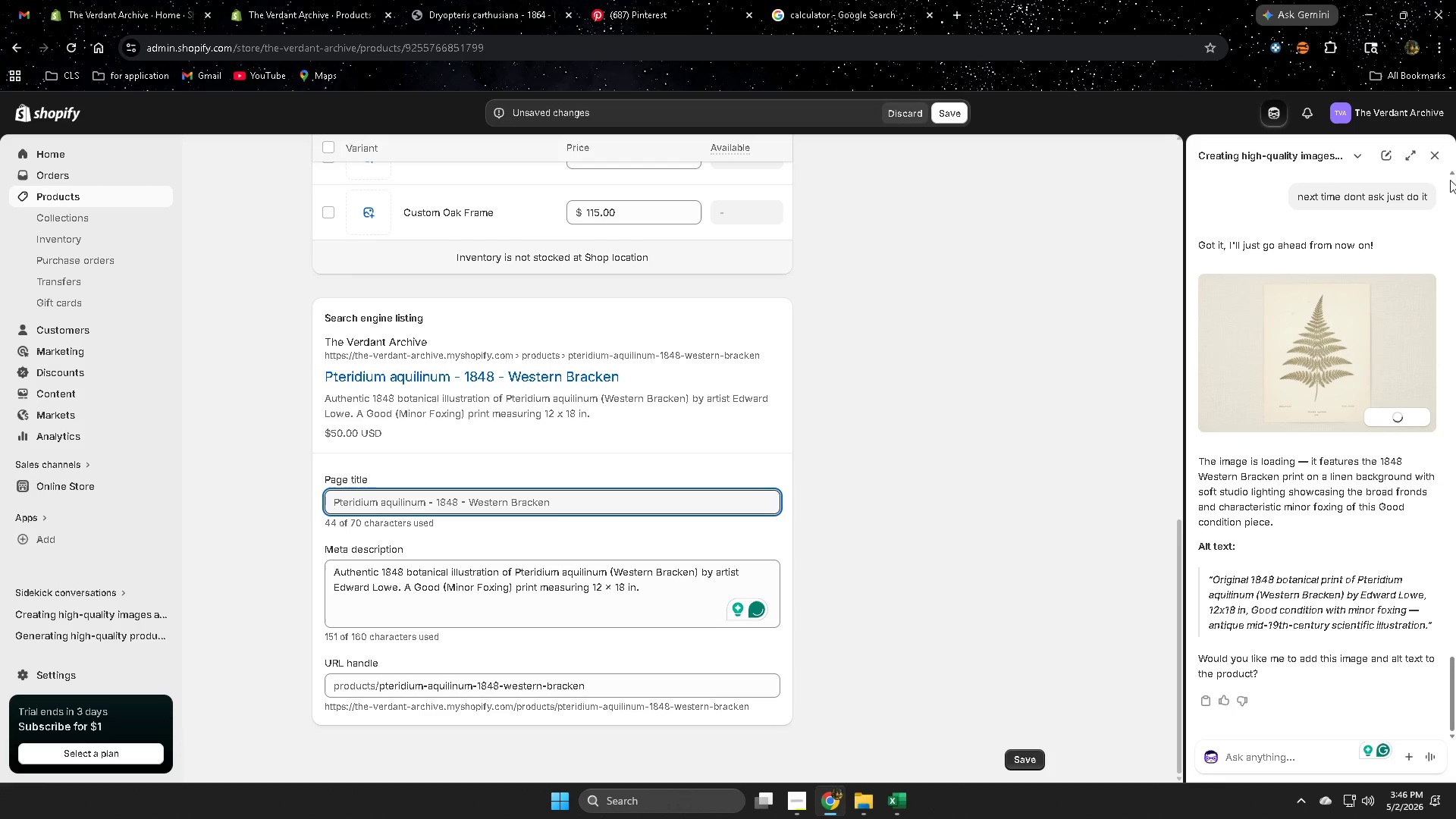 
left_click([1438, 161])
 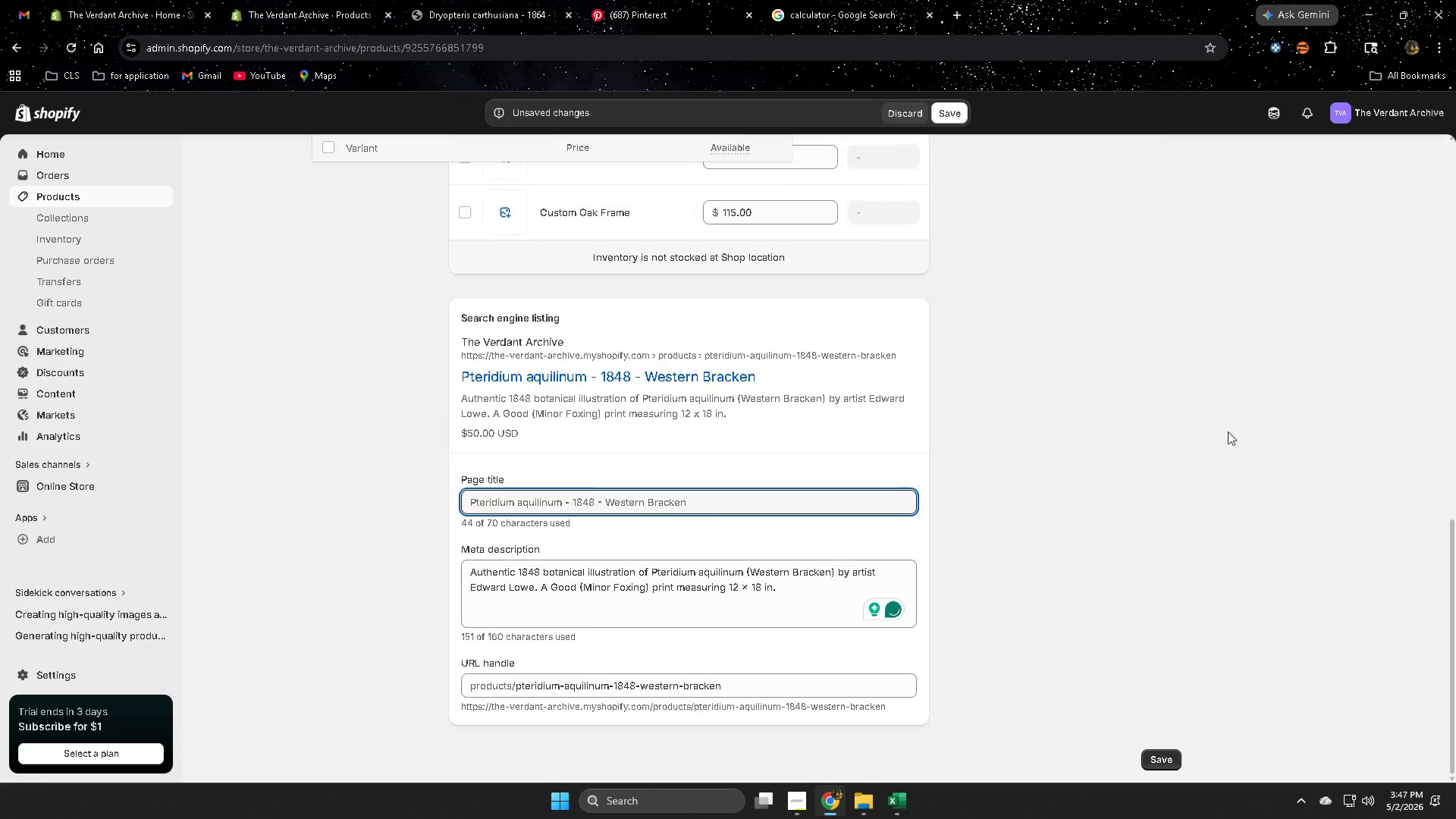 
scroll: coordinate [901, 562], scroll_direction: up, amount: 10.0
 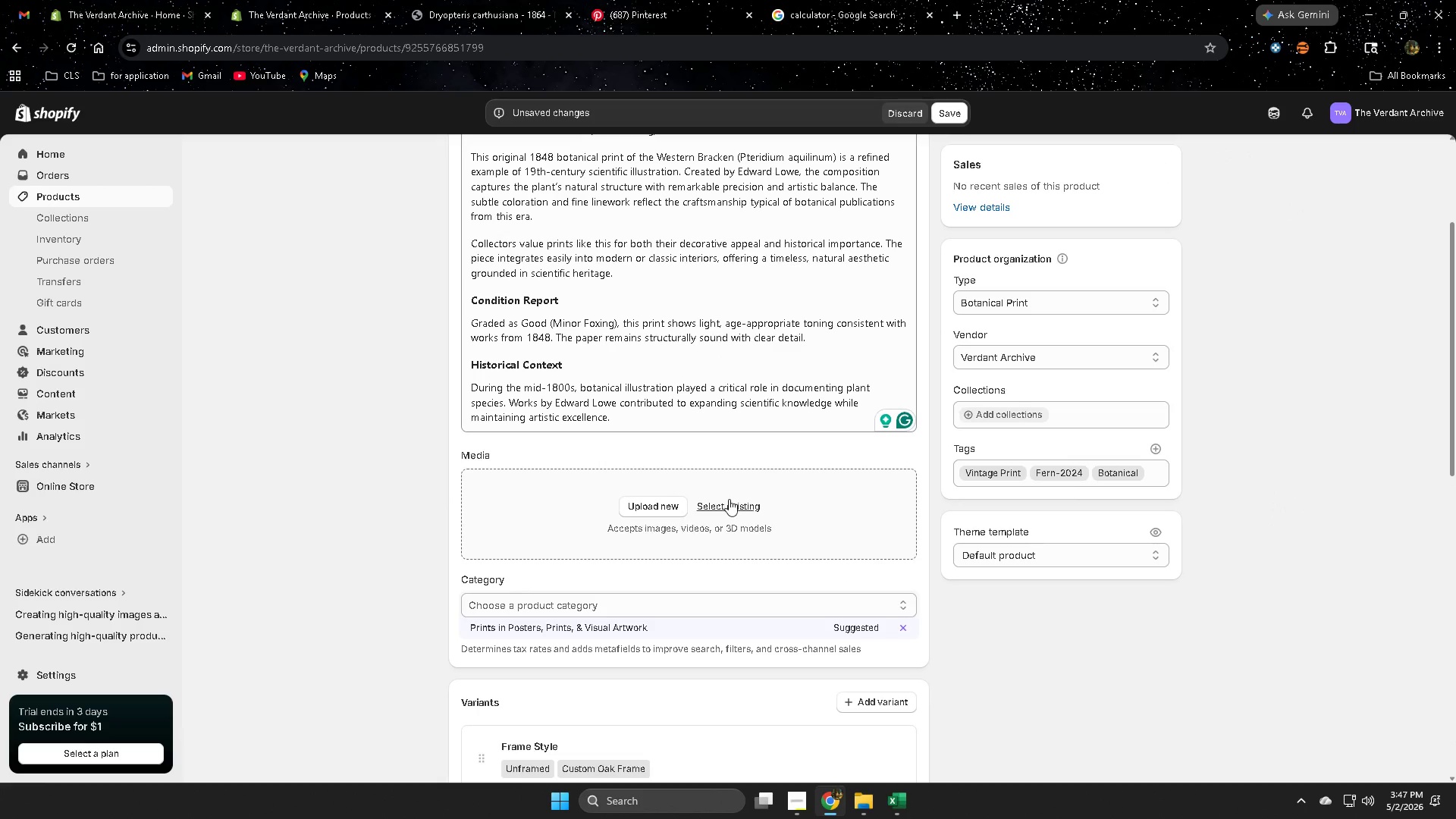 
left_click([730, 502])
 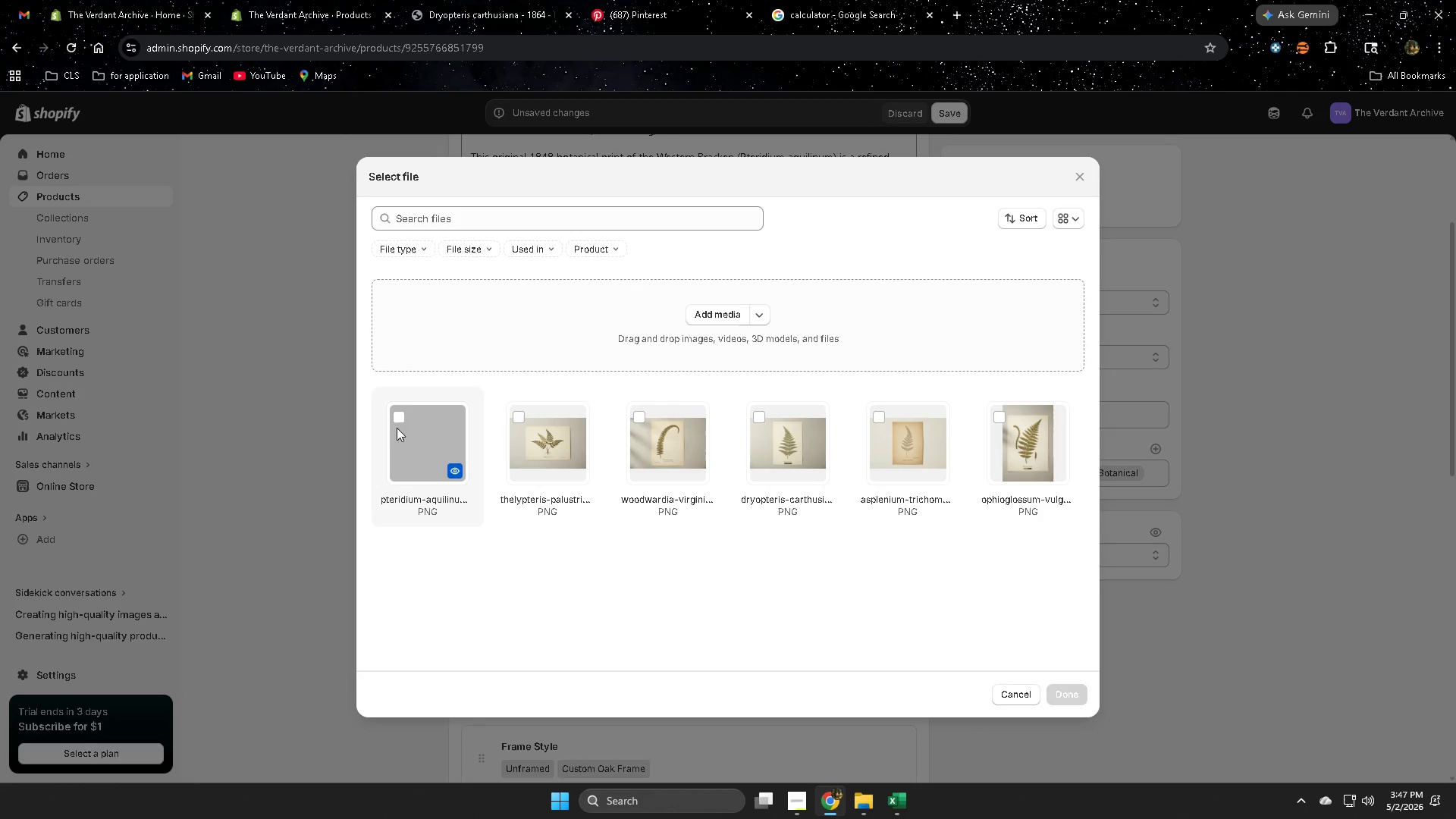 
left_click([397, 415])
 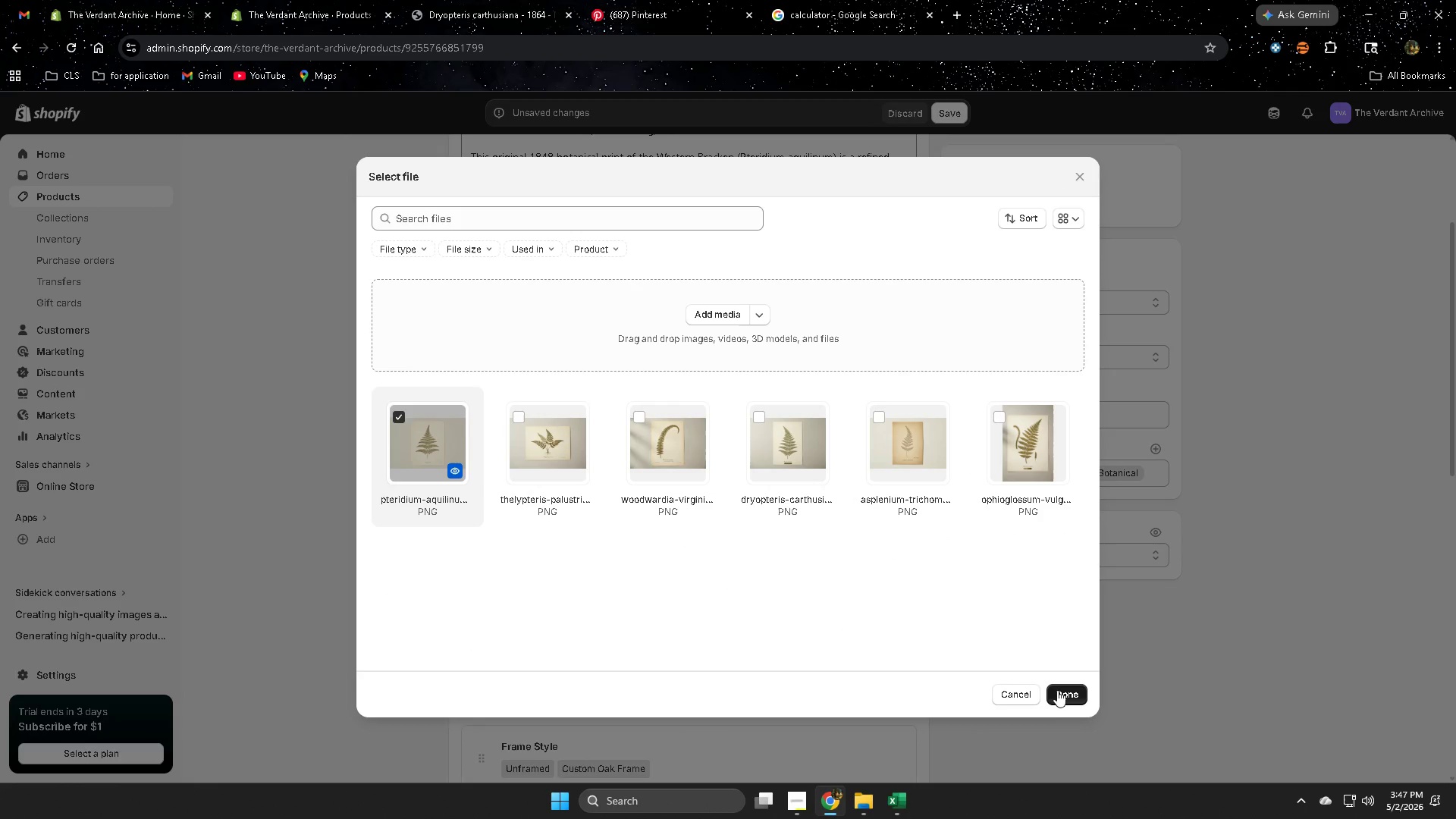 
left_click([1063, 695])
 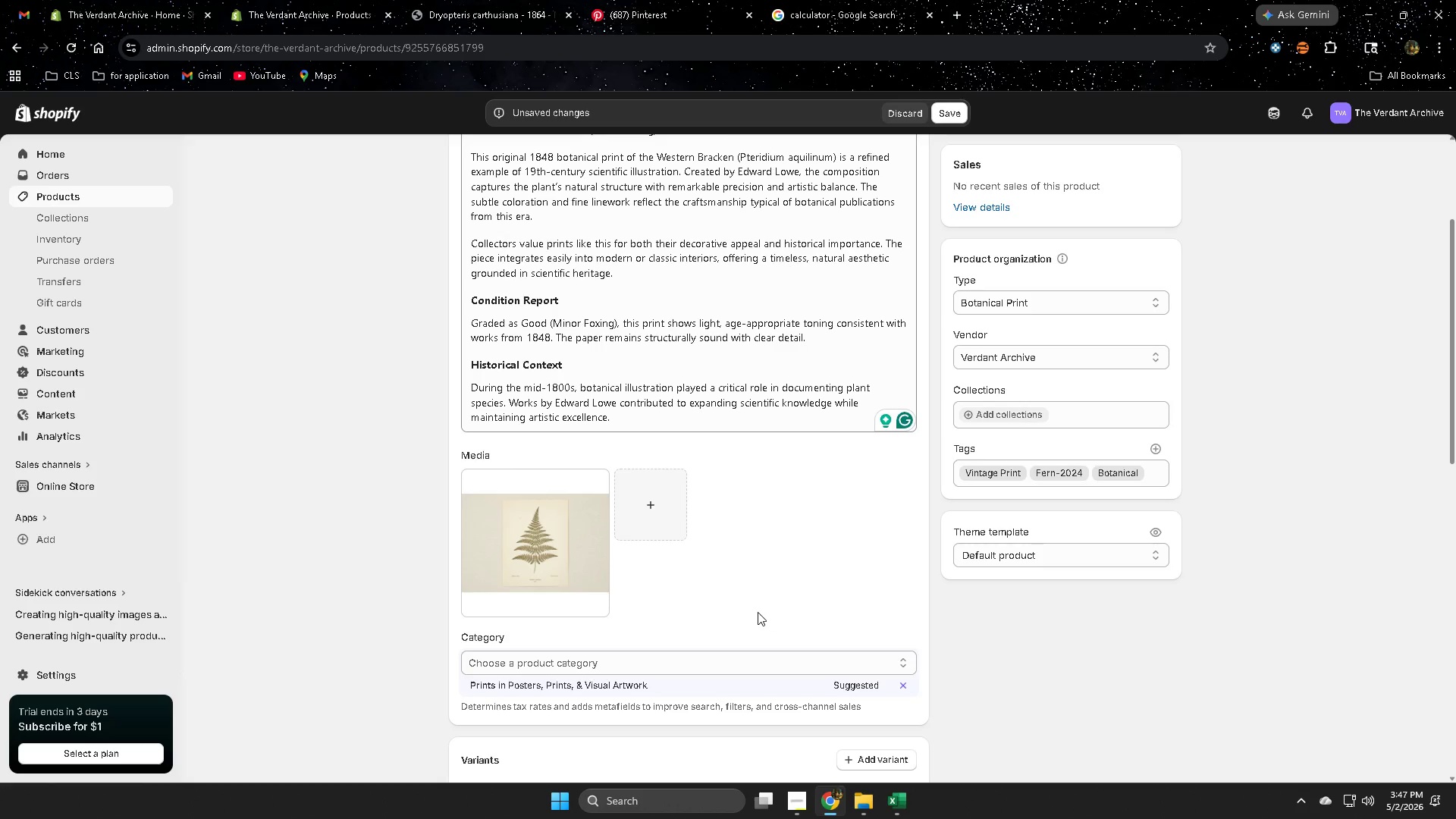 
left_click([532, 551])
 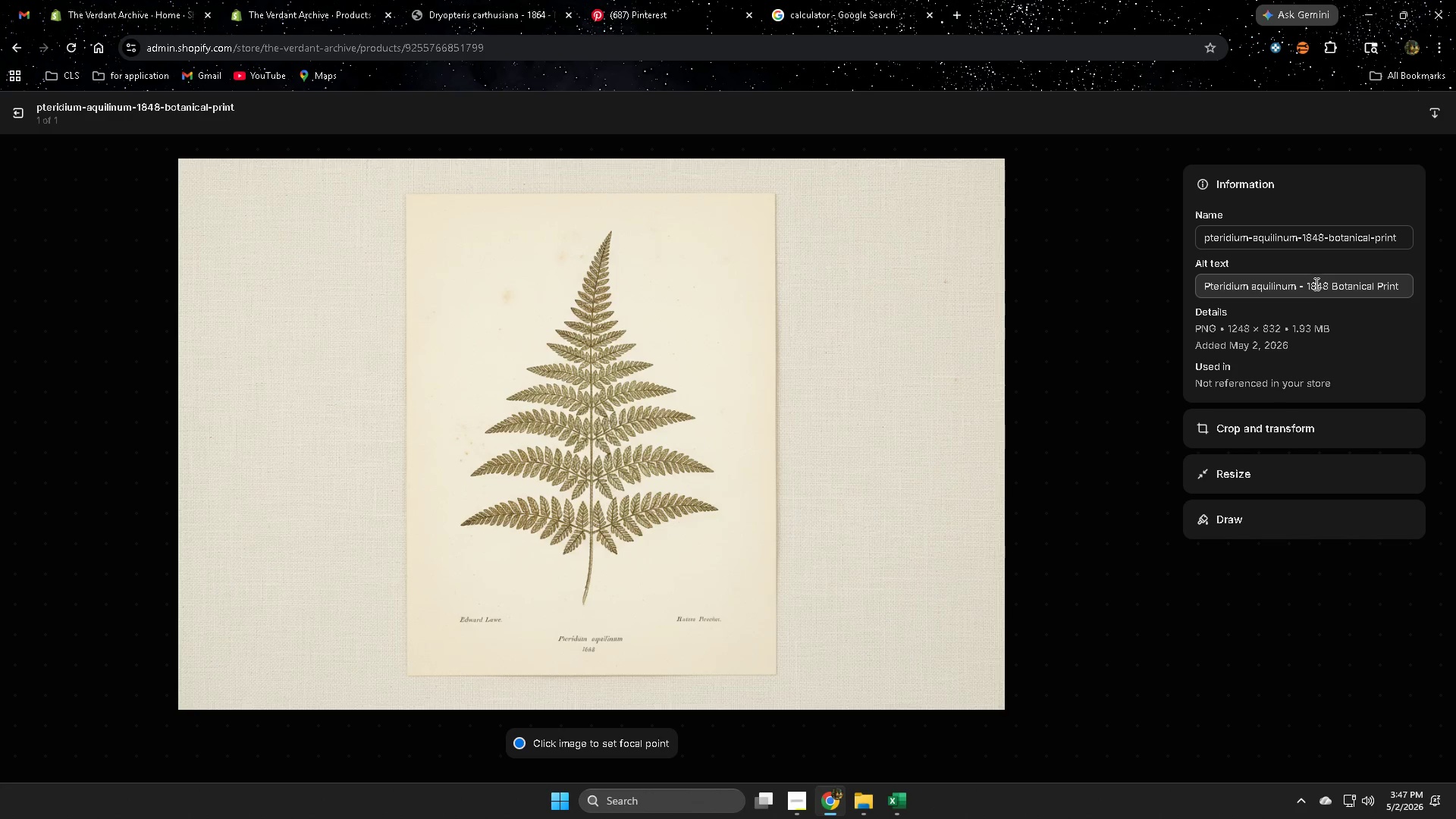 
double_click([1315, 284])
 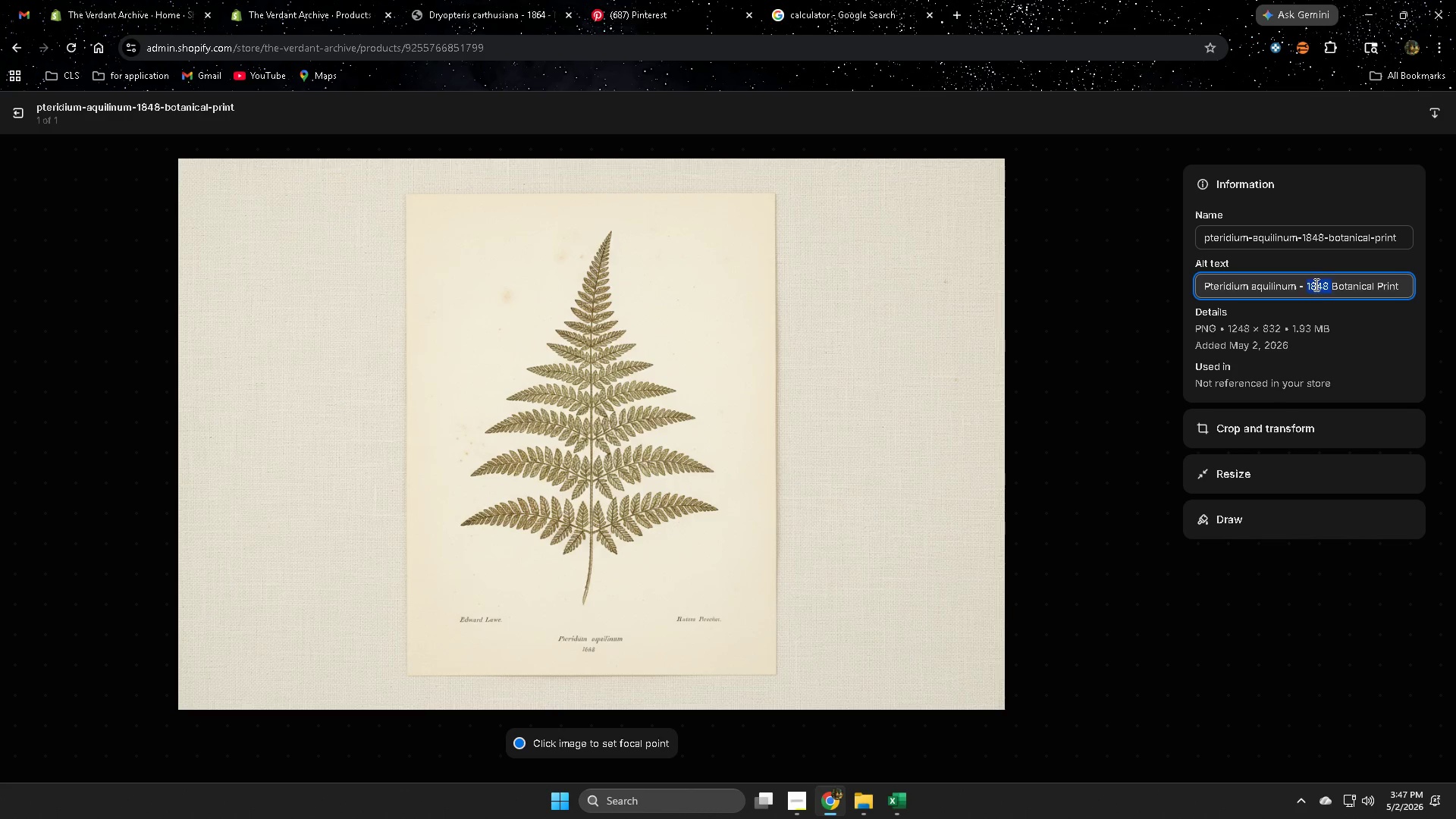 
triple_click([1315, 284])
 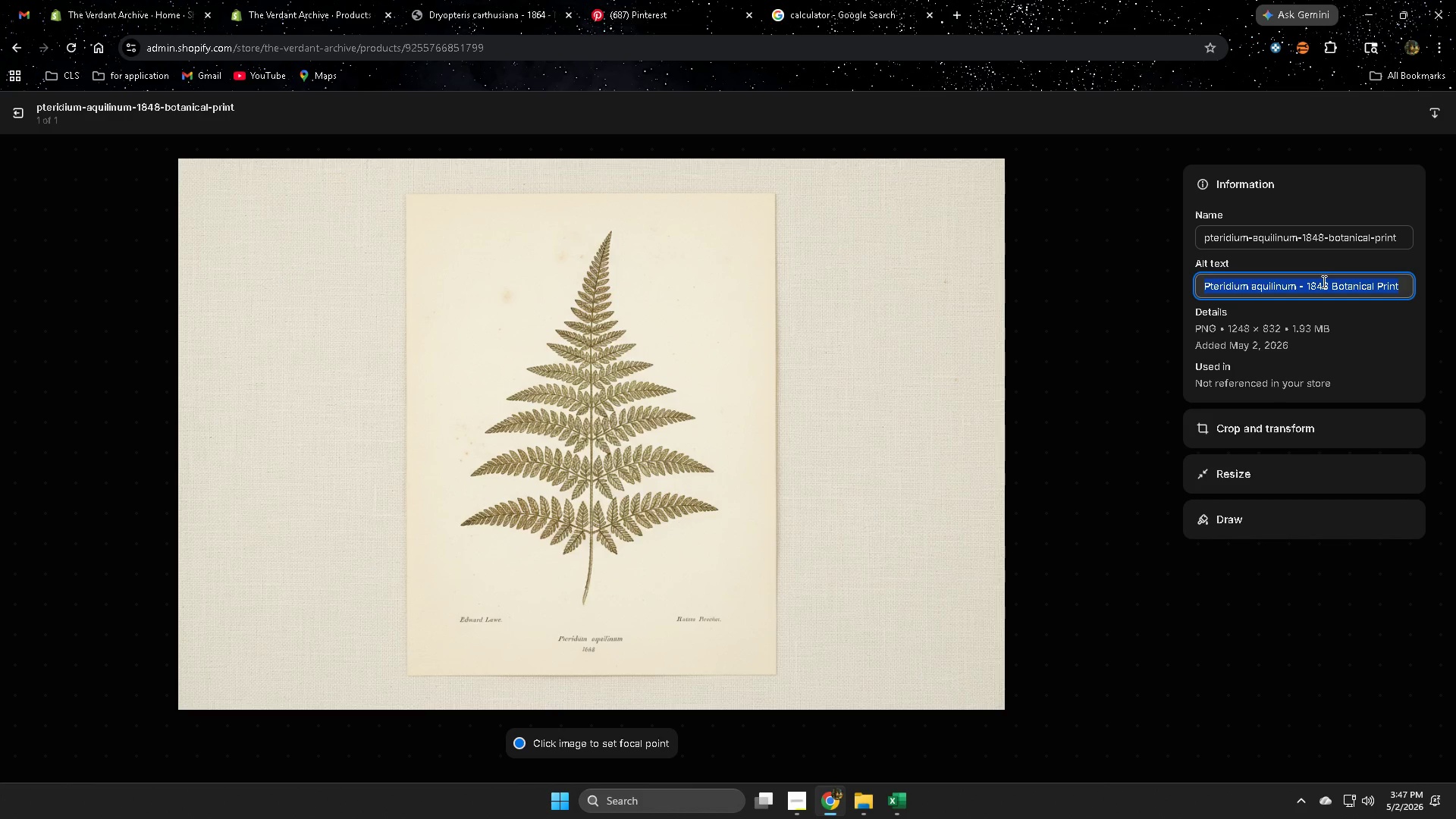 
key(Delete)
 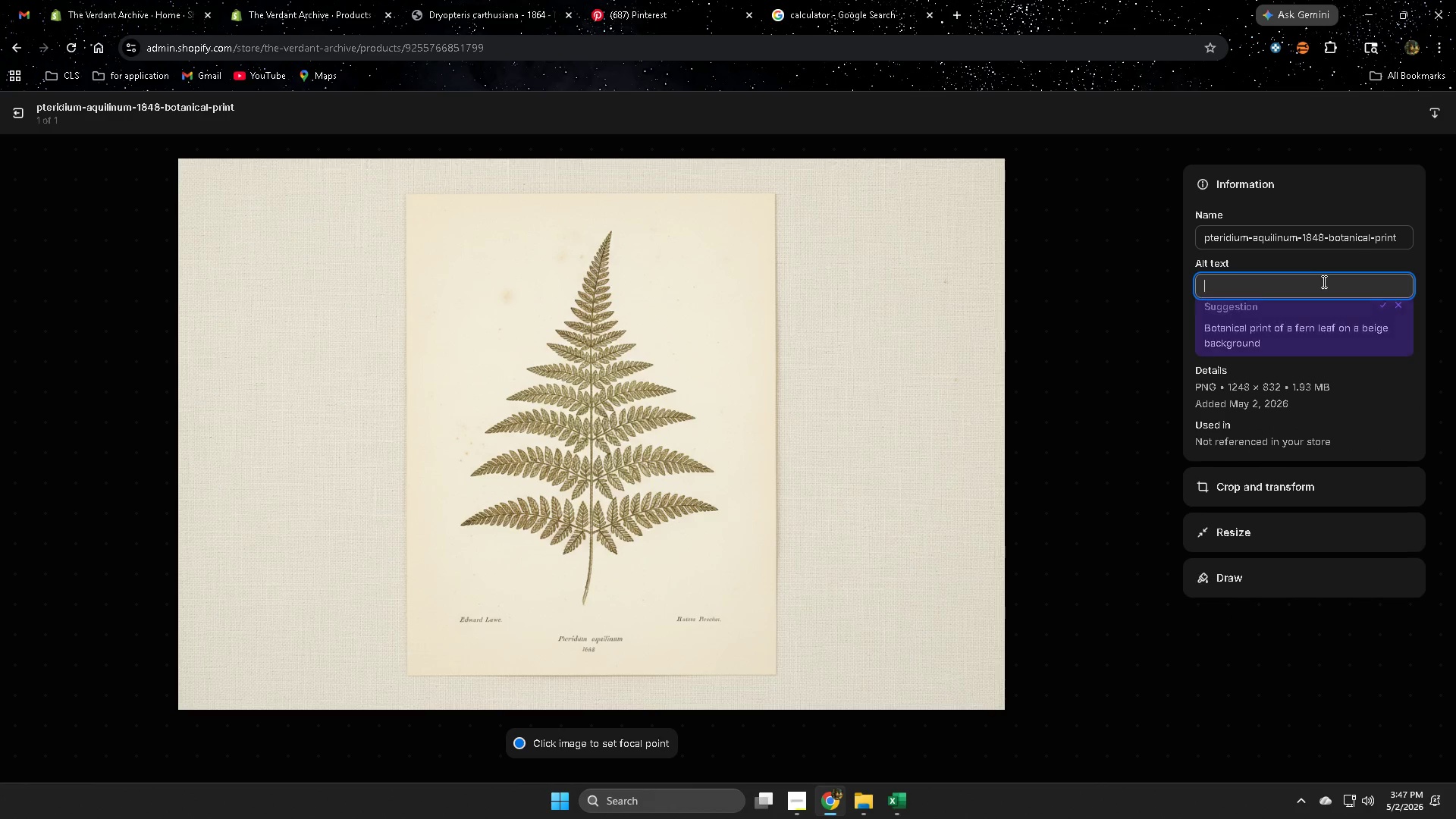 
key(Control+V)
 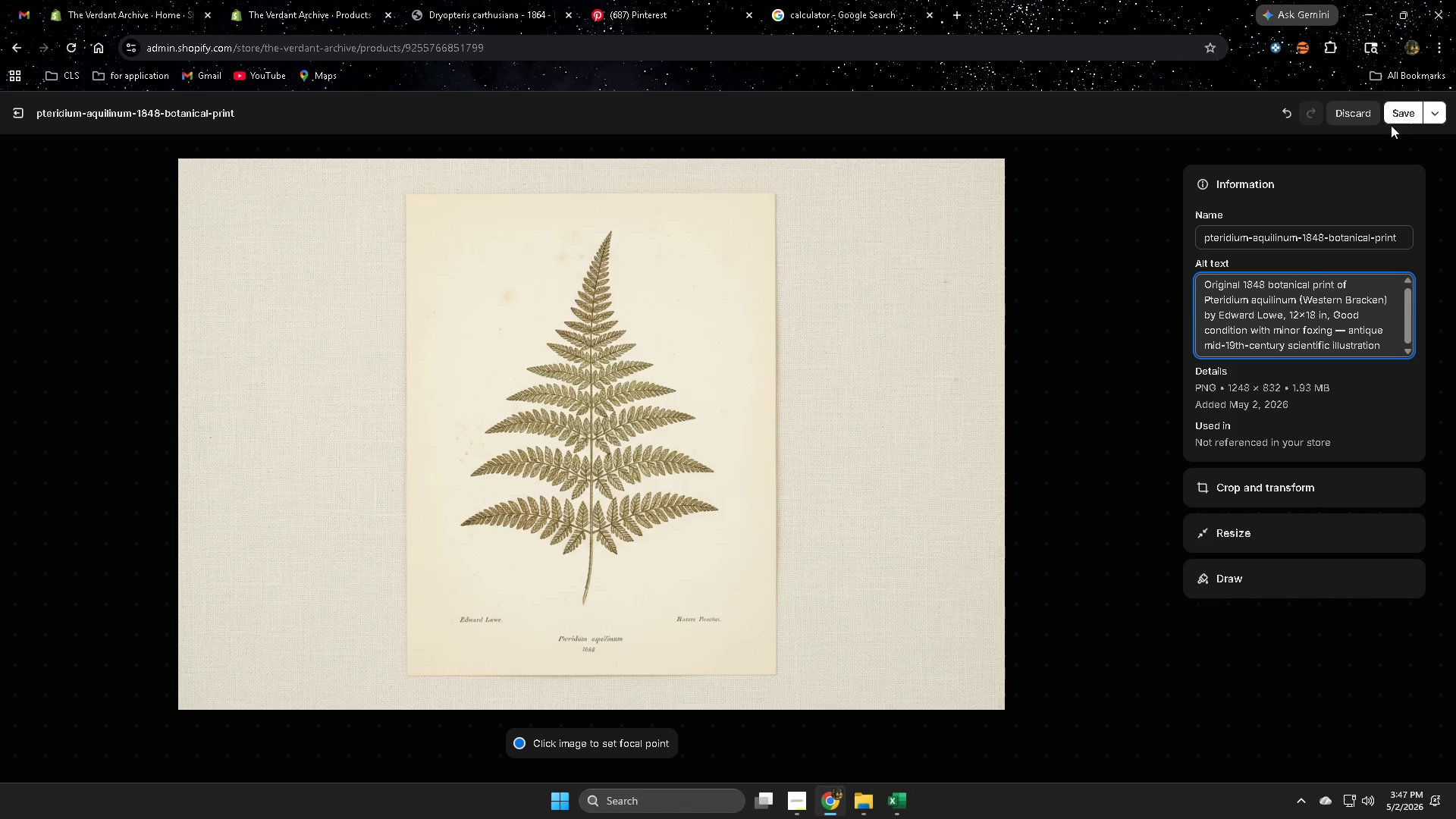 
left_click([1400, 120])
 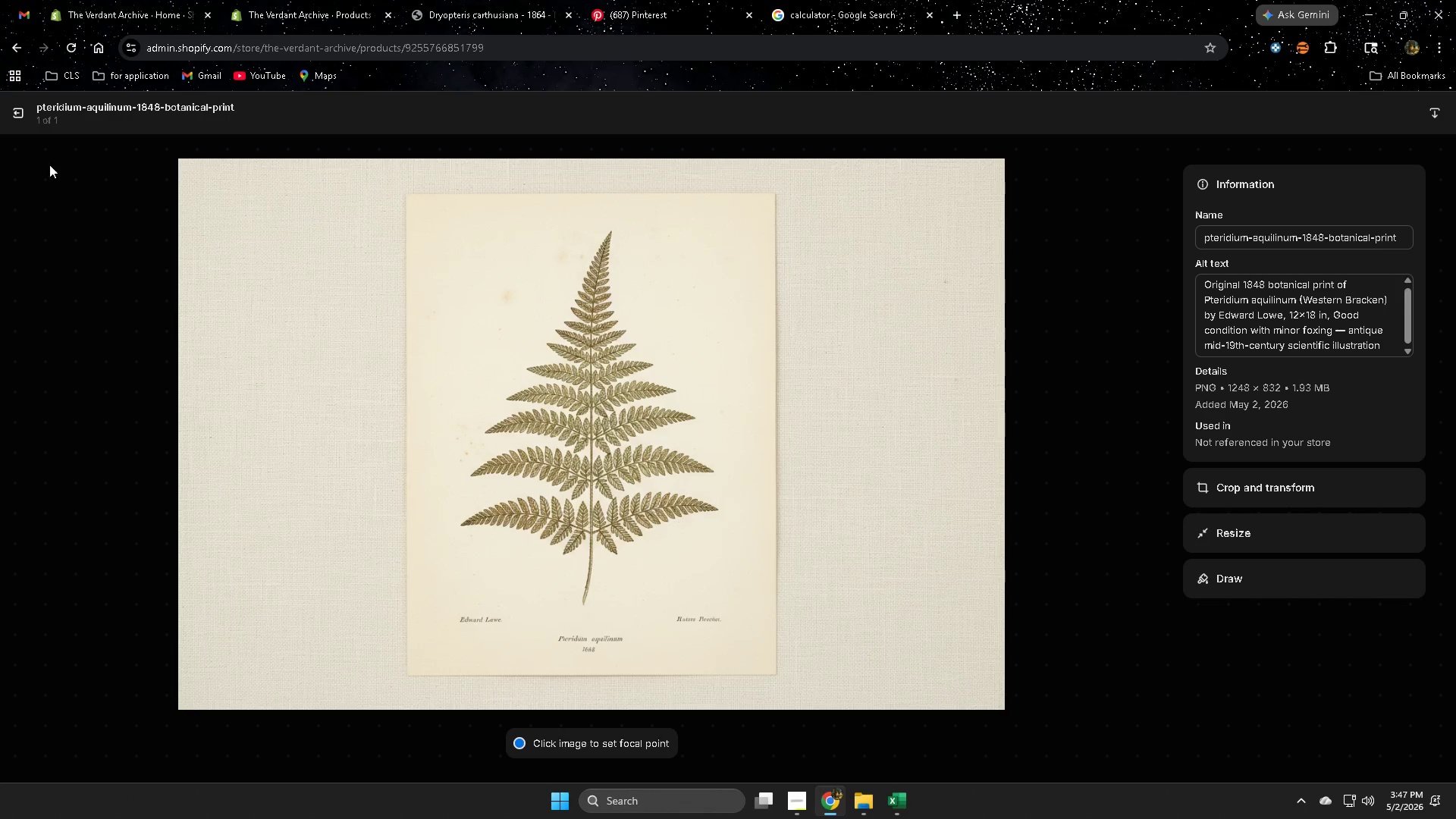 
left_click([11, 112])
 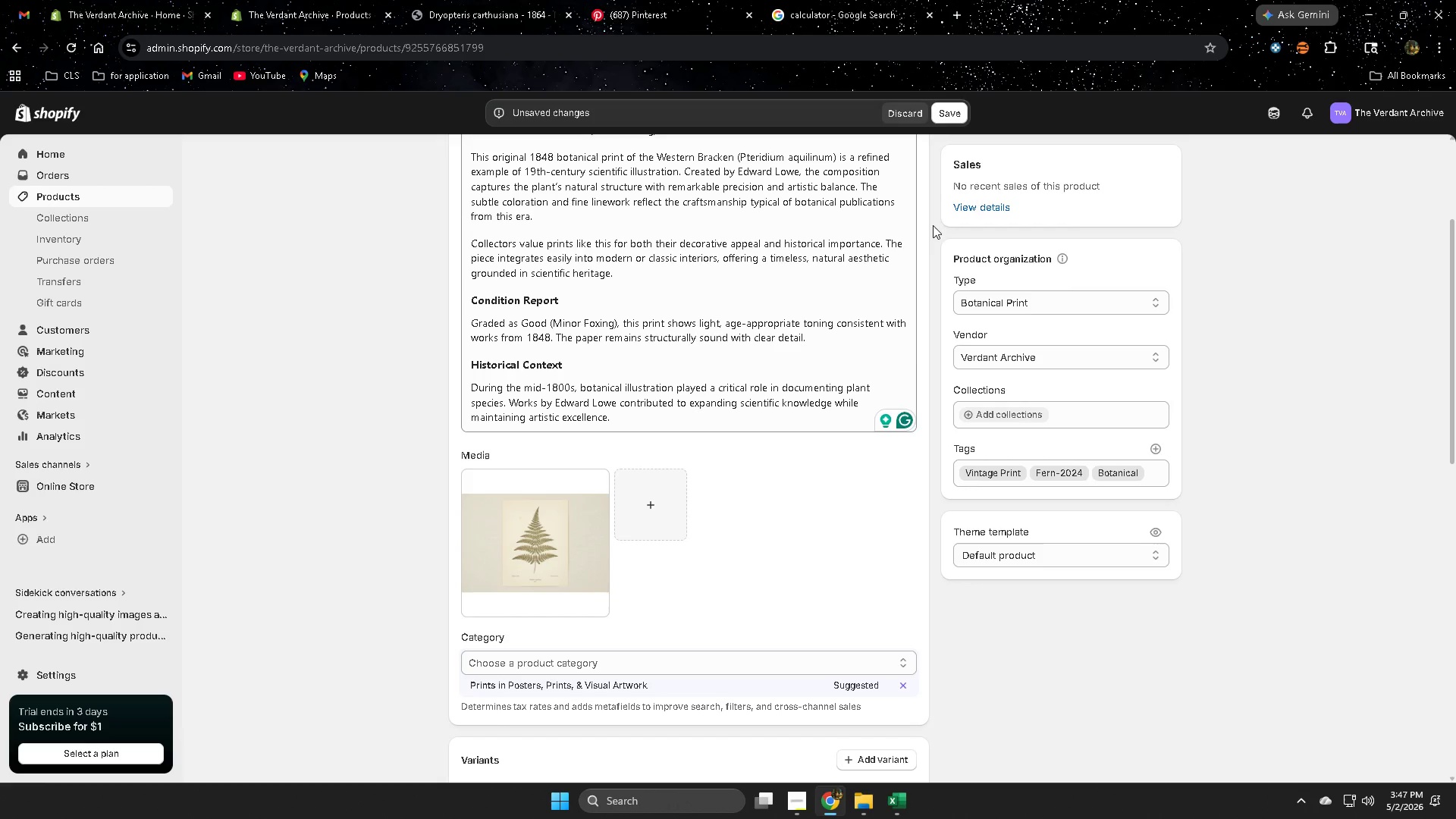 
scroll: coordinate [739, 589], scroll_direction: down, amount: 5.0
 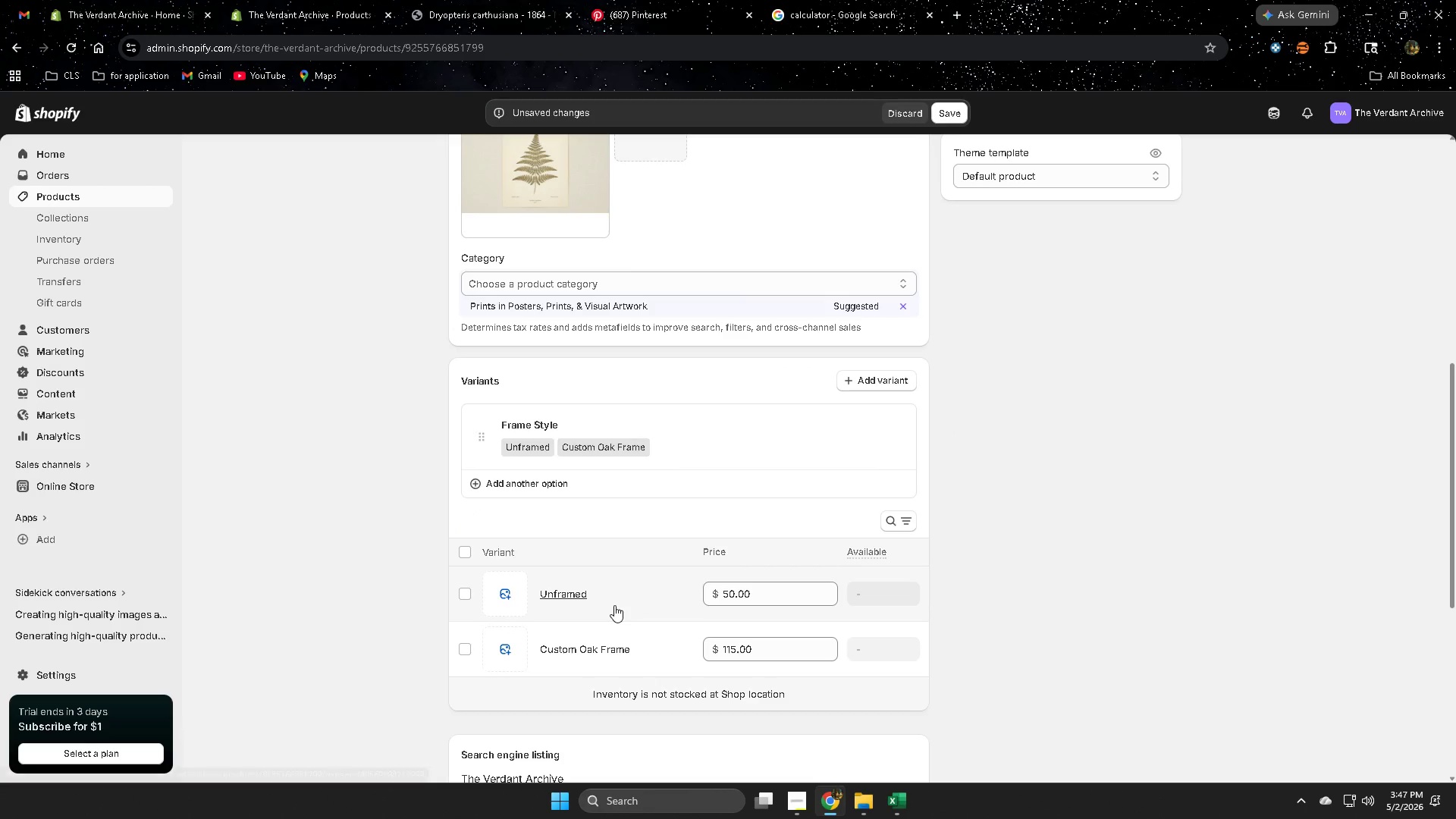 
left_click([610, 599])
 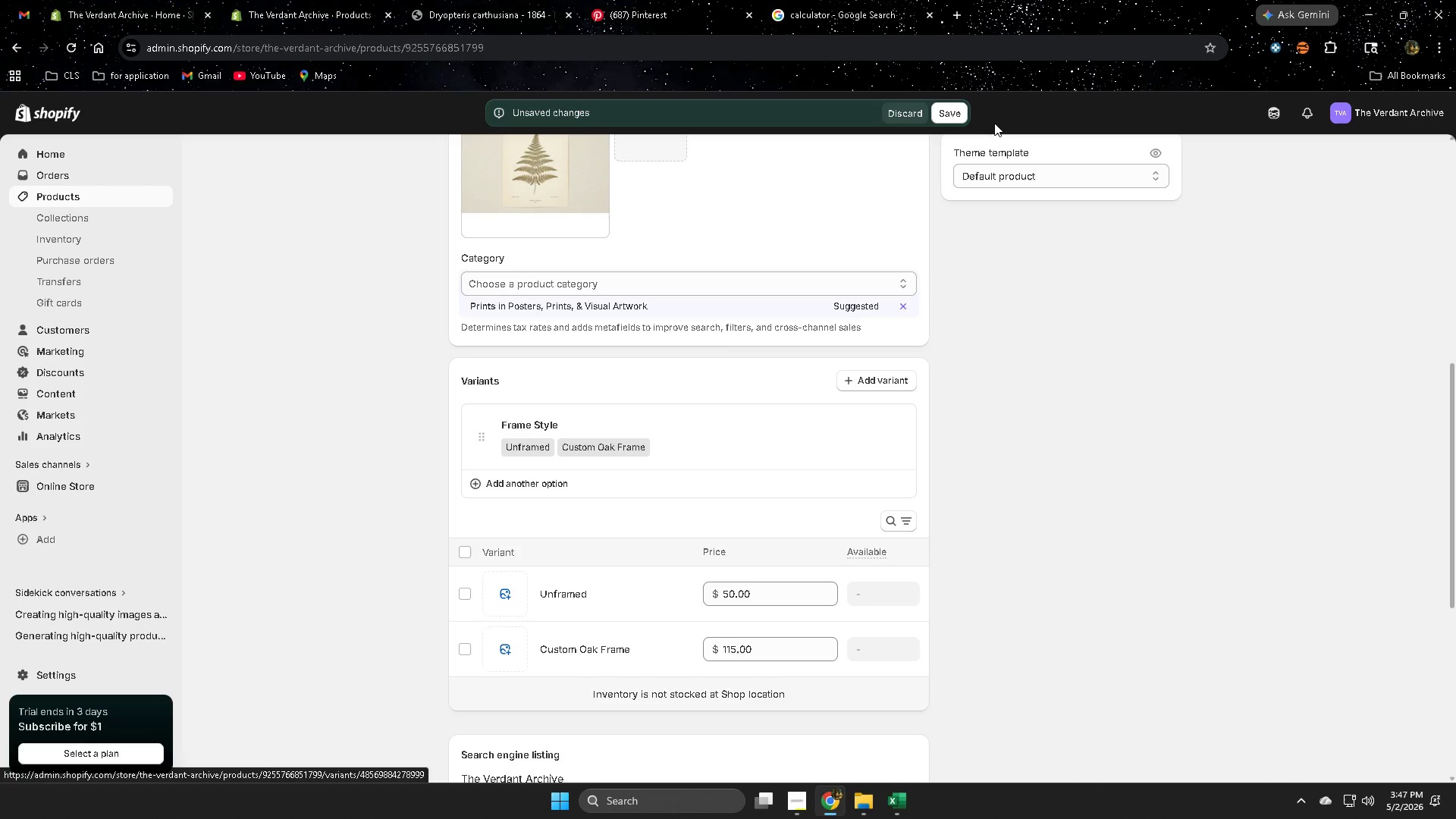 
left_click([953, 108])
 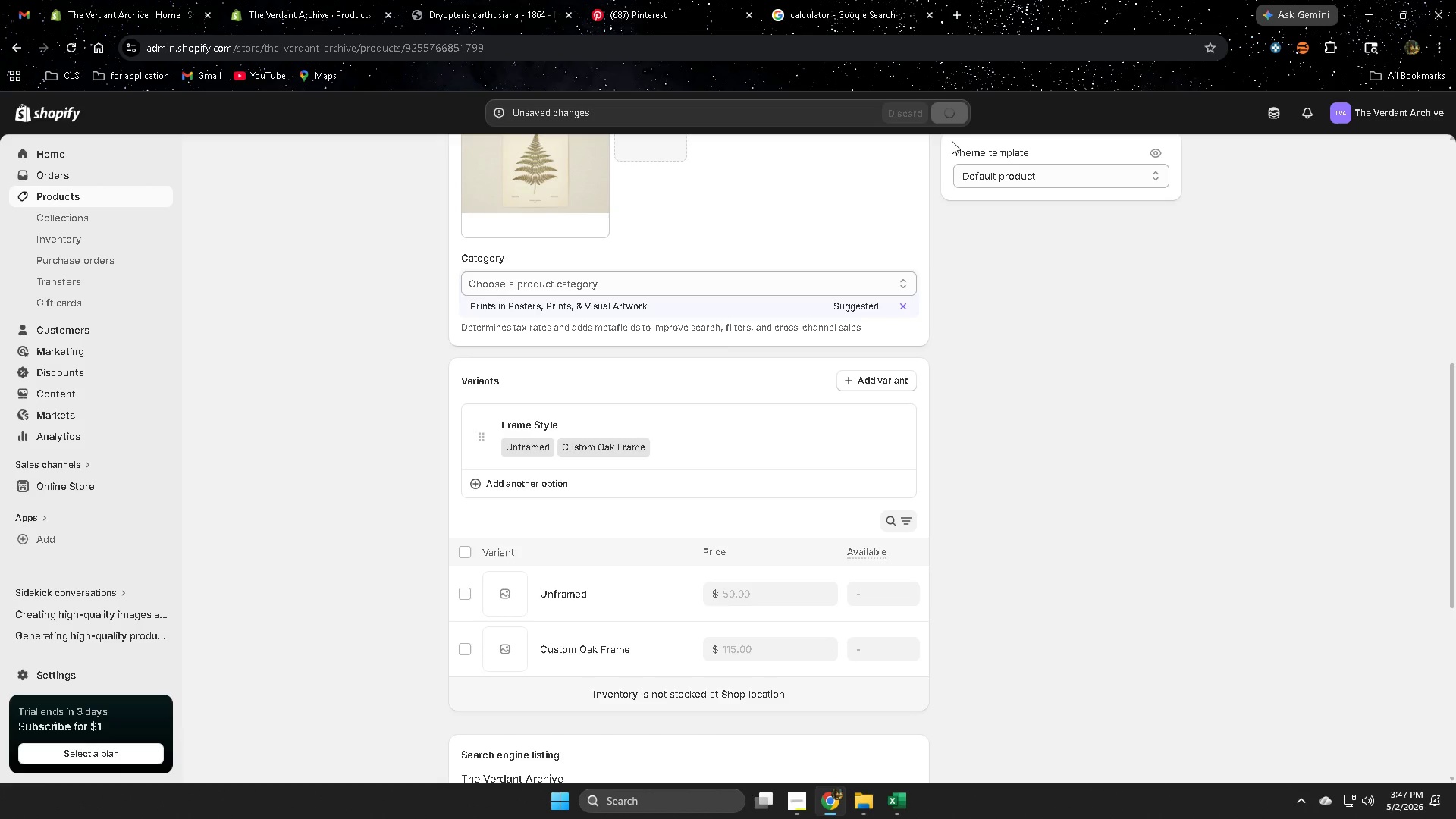 
scroll: coordinate [959, 524], scroll_direction: up, amount: 2.0
 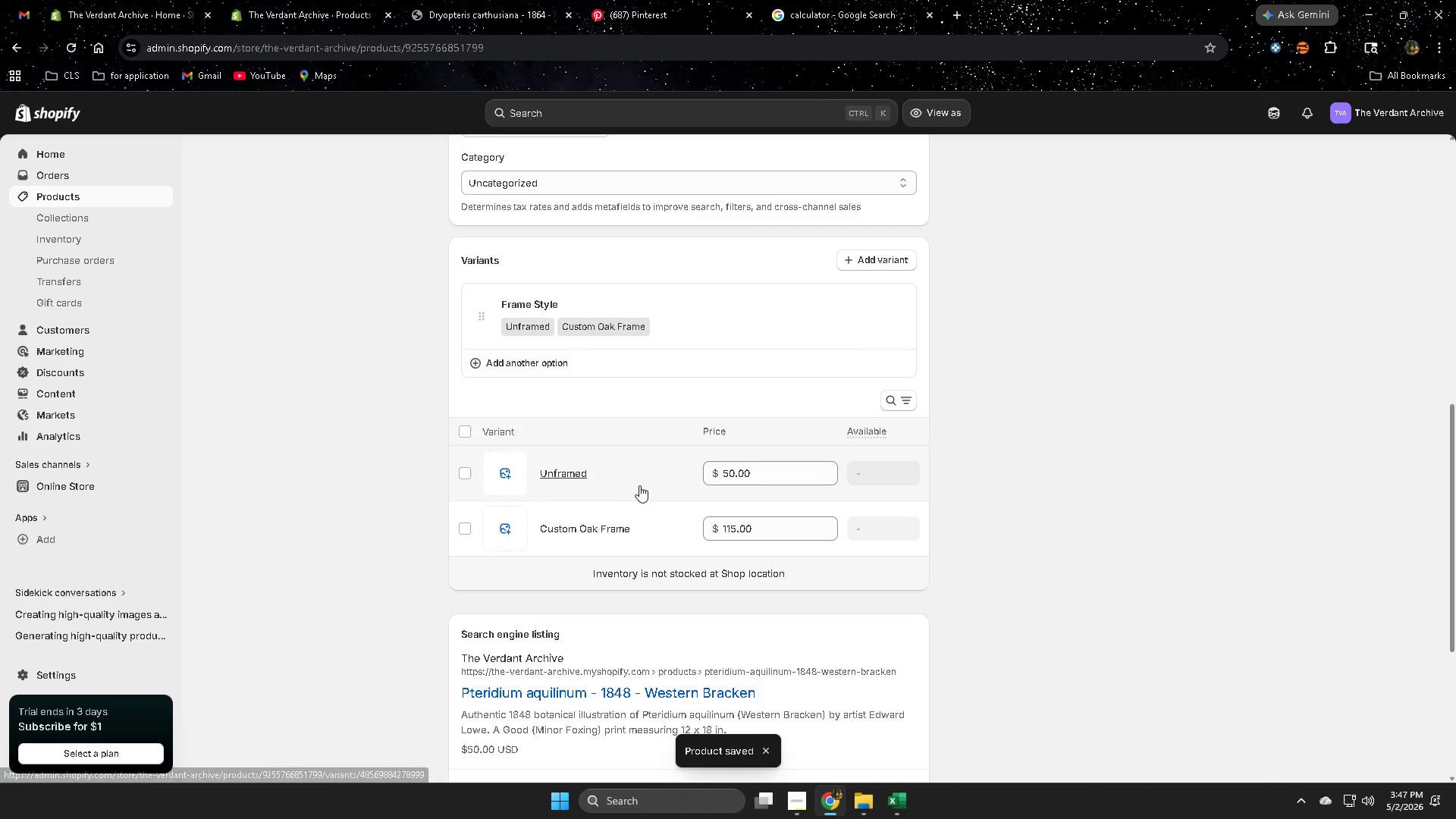 
left_click([634, 482])
 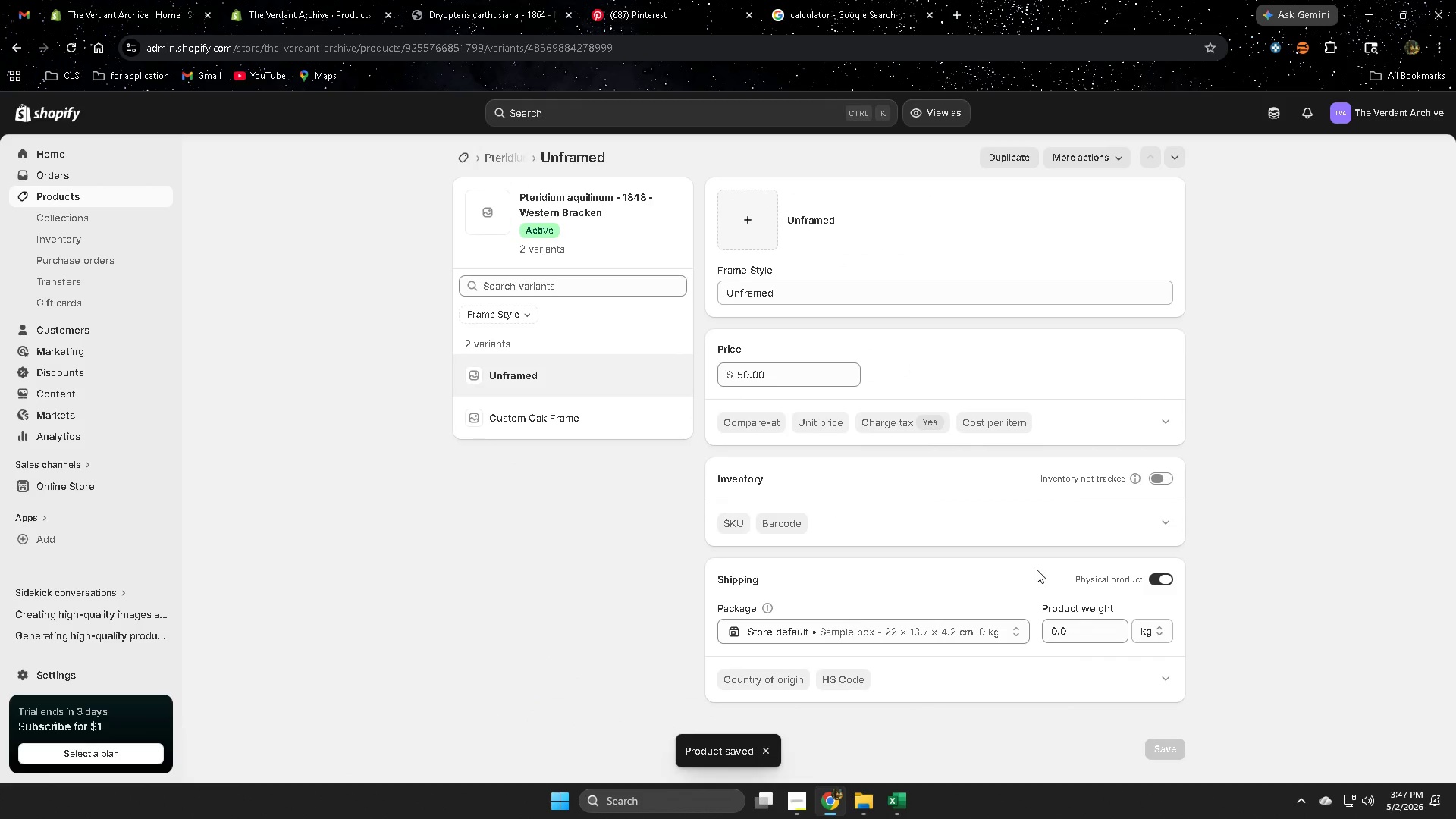 
scroll: coordinate [1301, 597], scroll_direction: down, amount: 2.0
 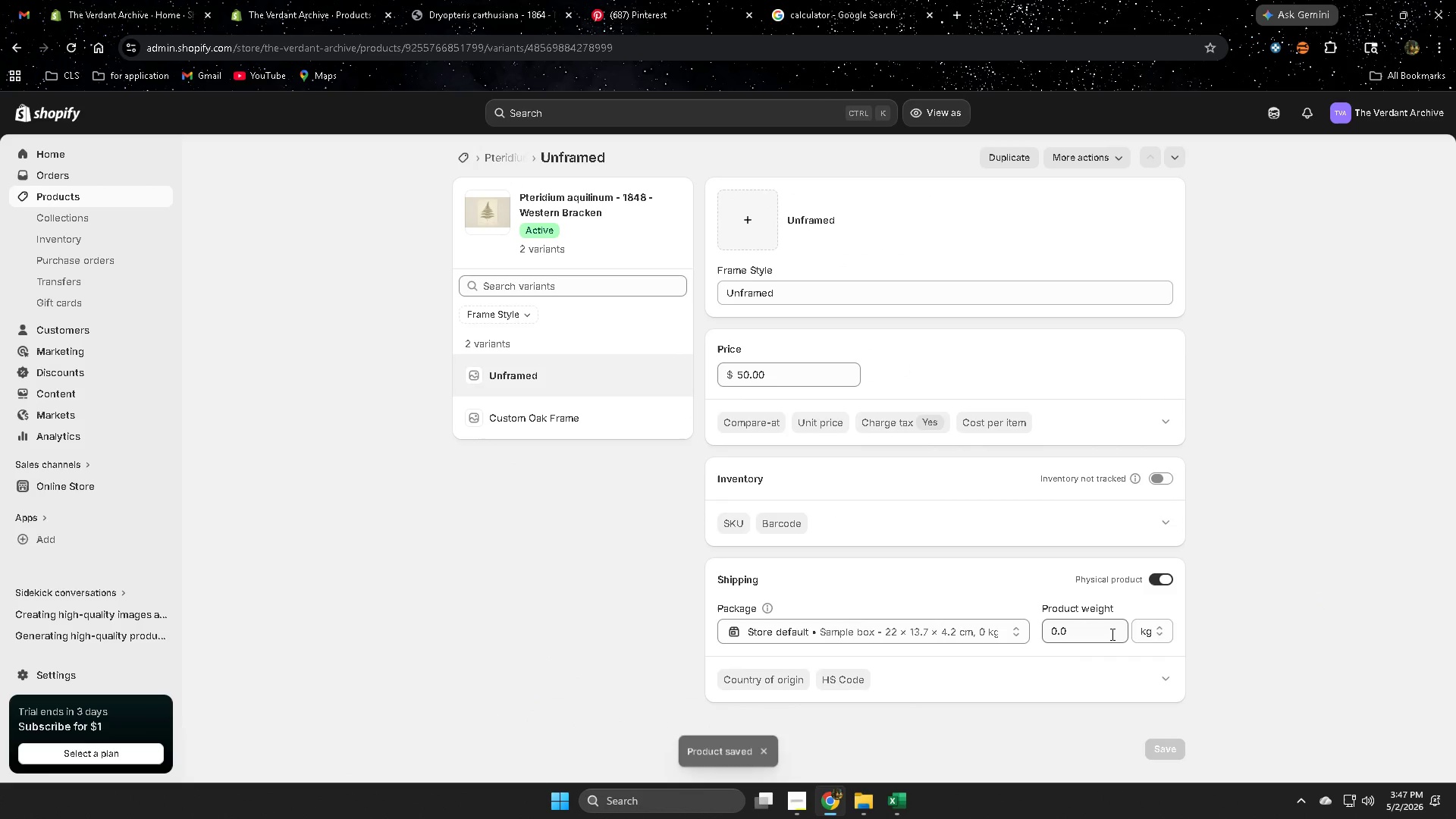 
left_click([1149, 633])
 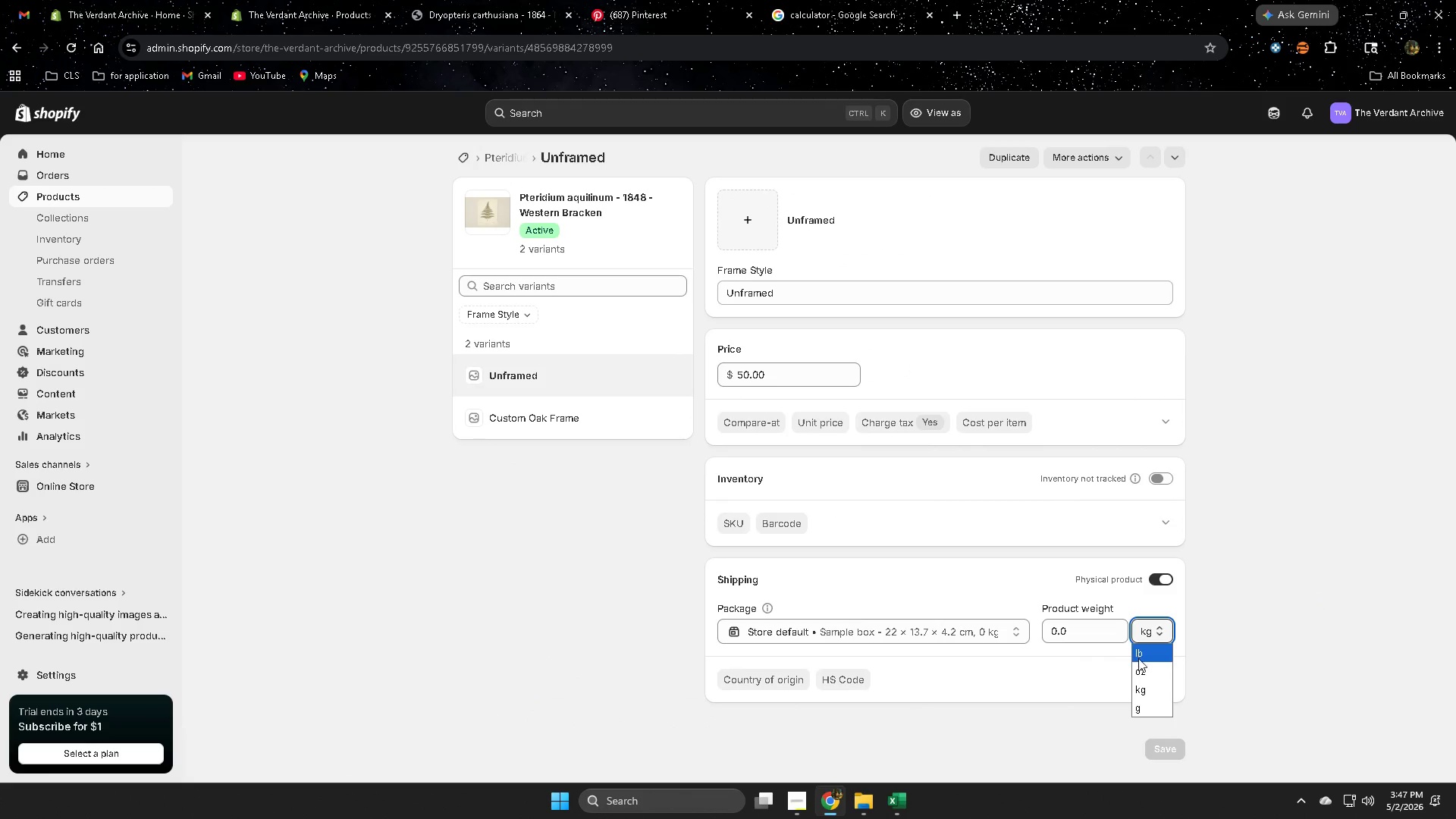 
left_click([1141, 654])
 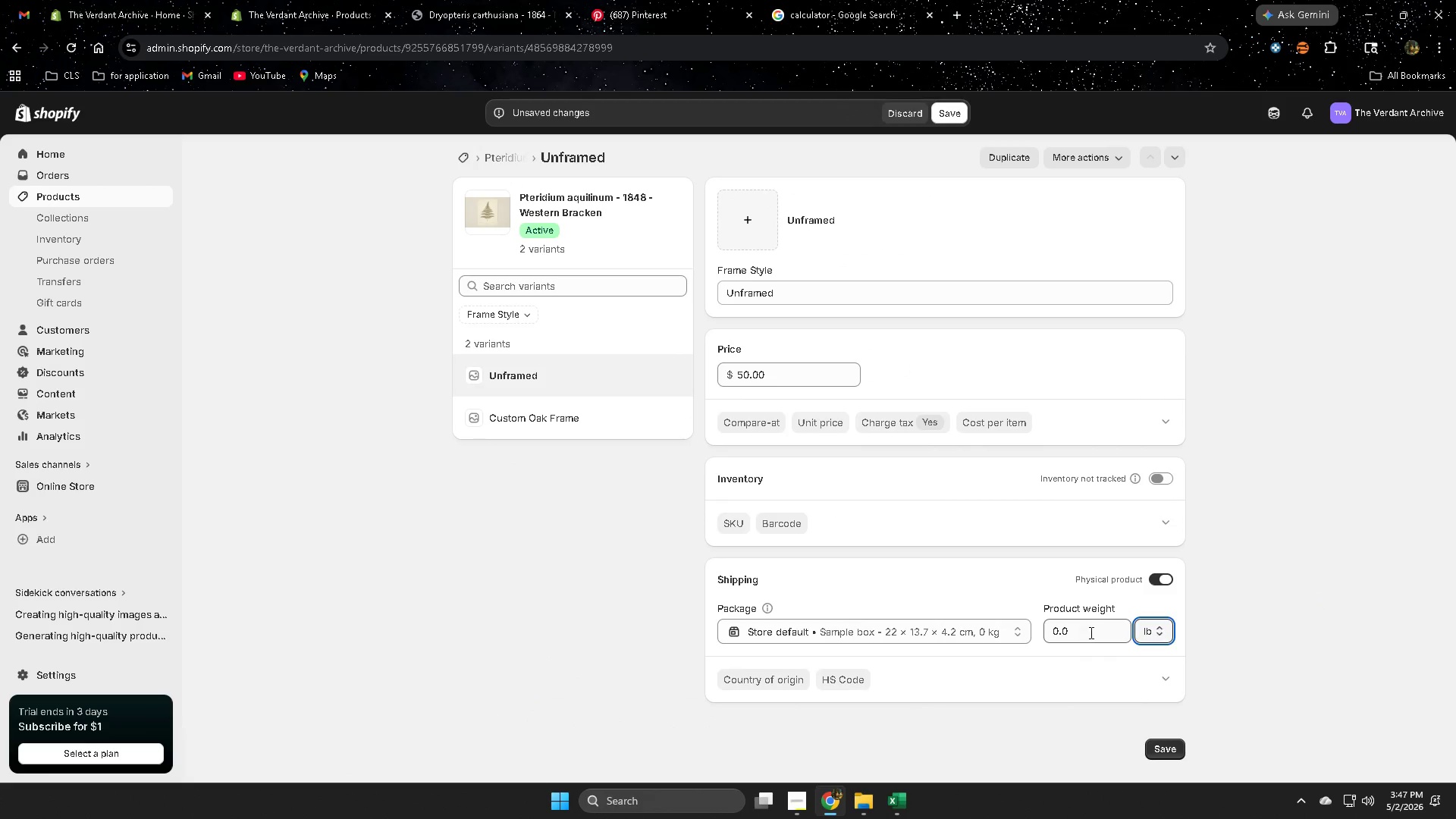 
double_click([1090, 632])
 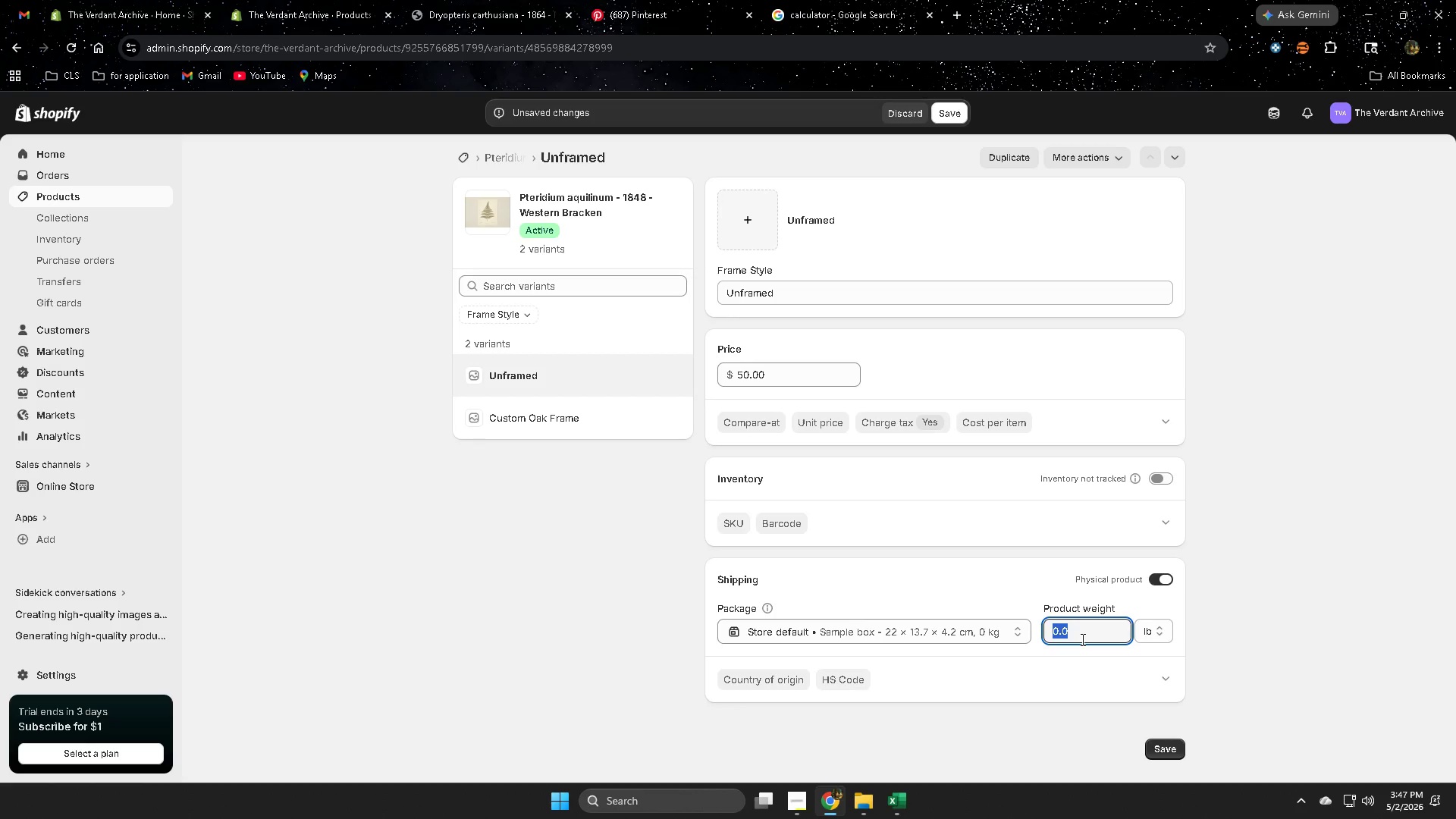 
key(NumpadDecimal)
 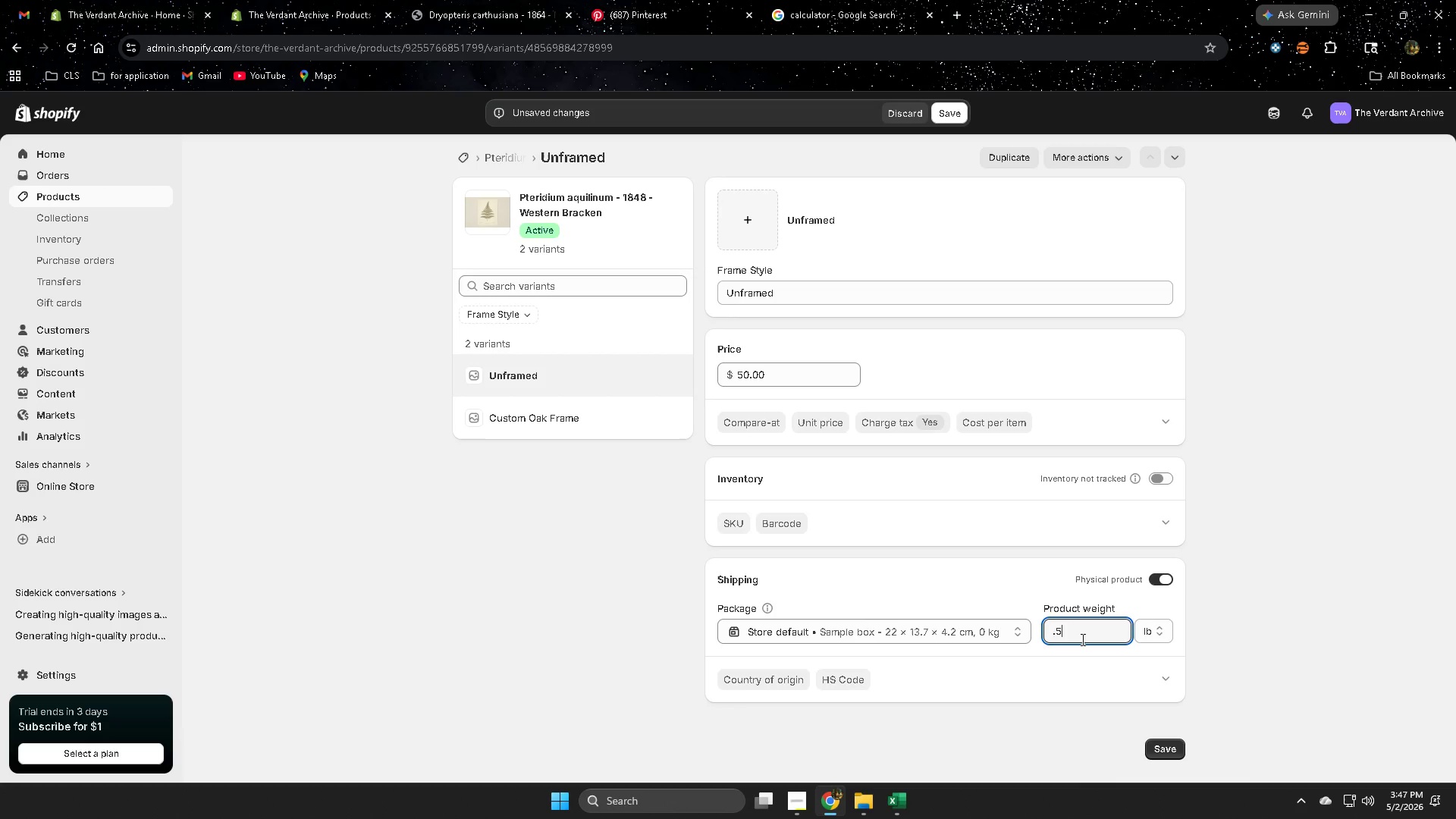 
key(Numpad5)
 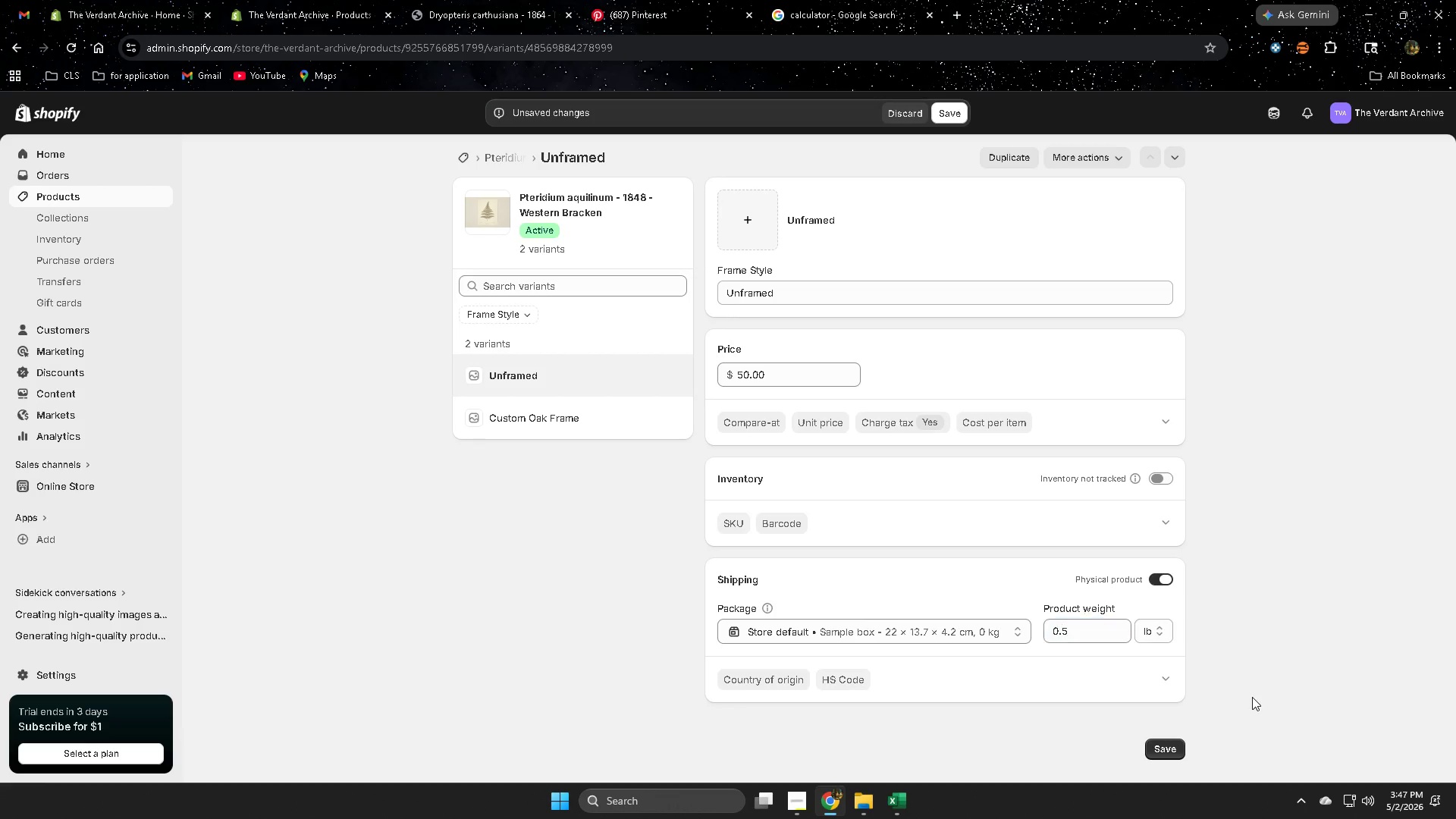 
left_click([1167, 743])
 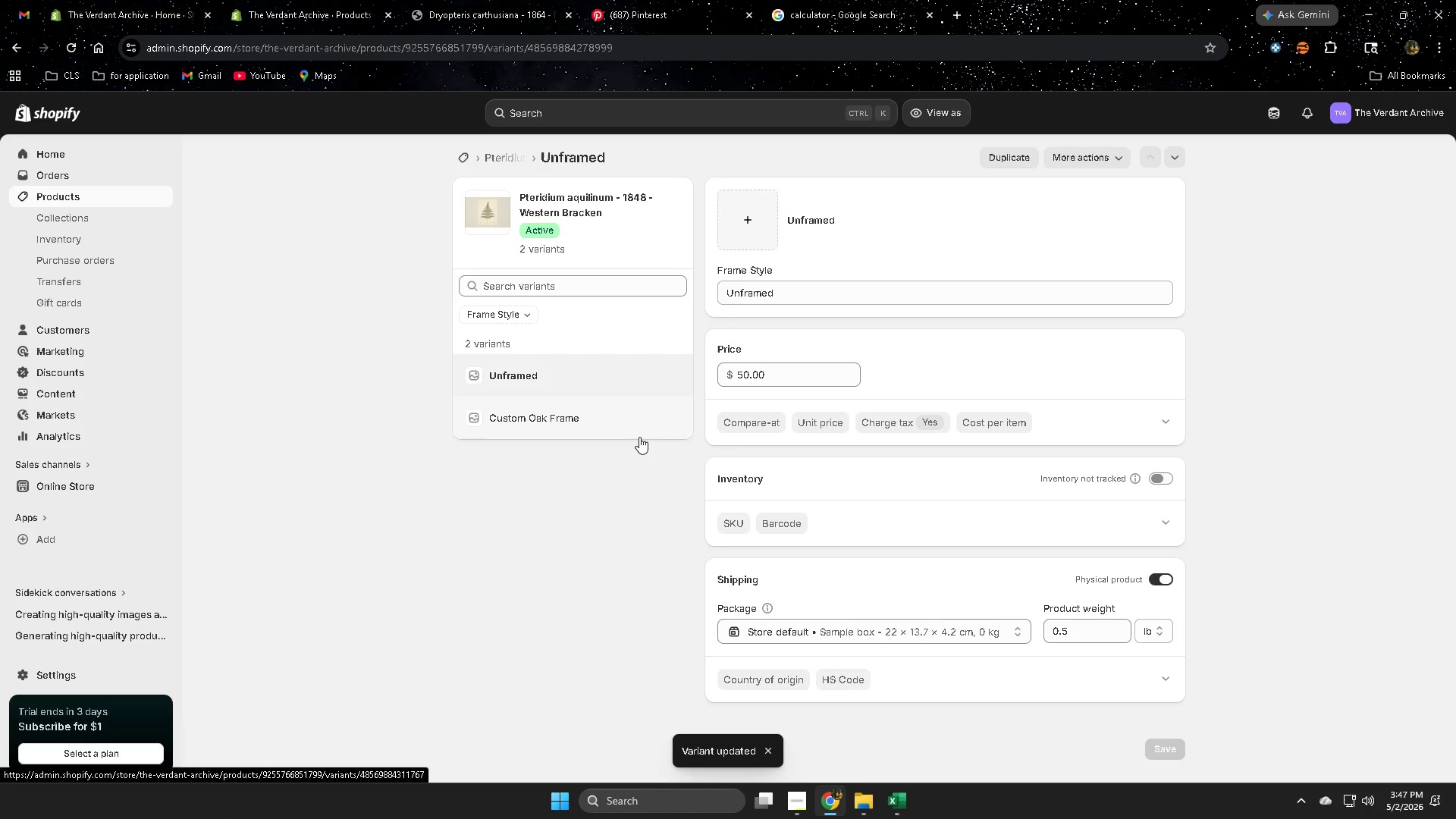 
wait(5.34)
 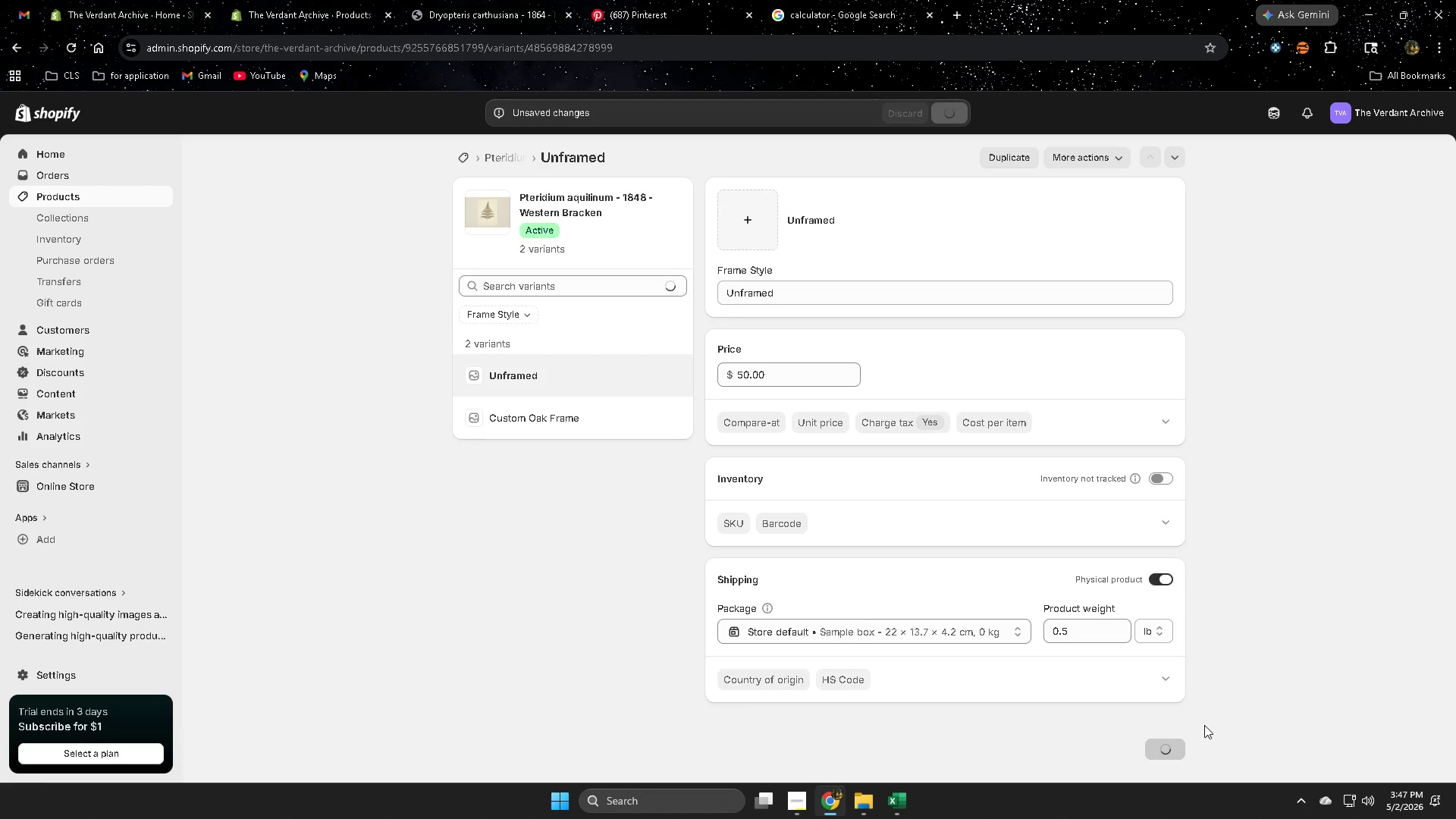 
left_click([596, 420])
 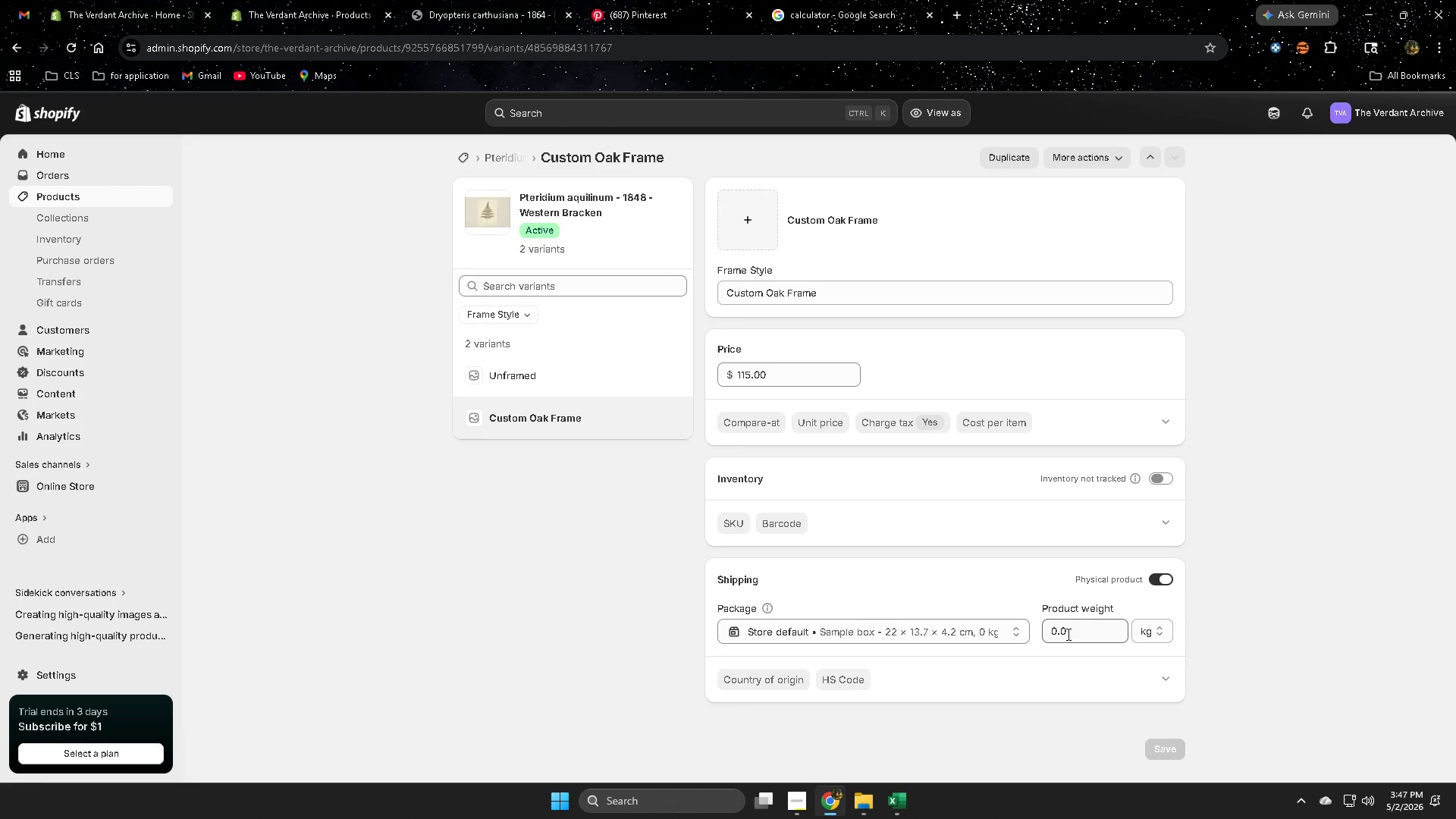 
left_click([1143, 637])
 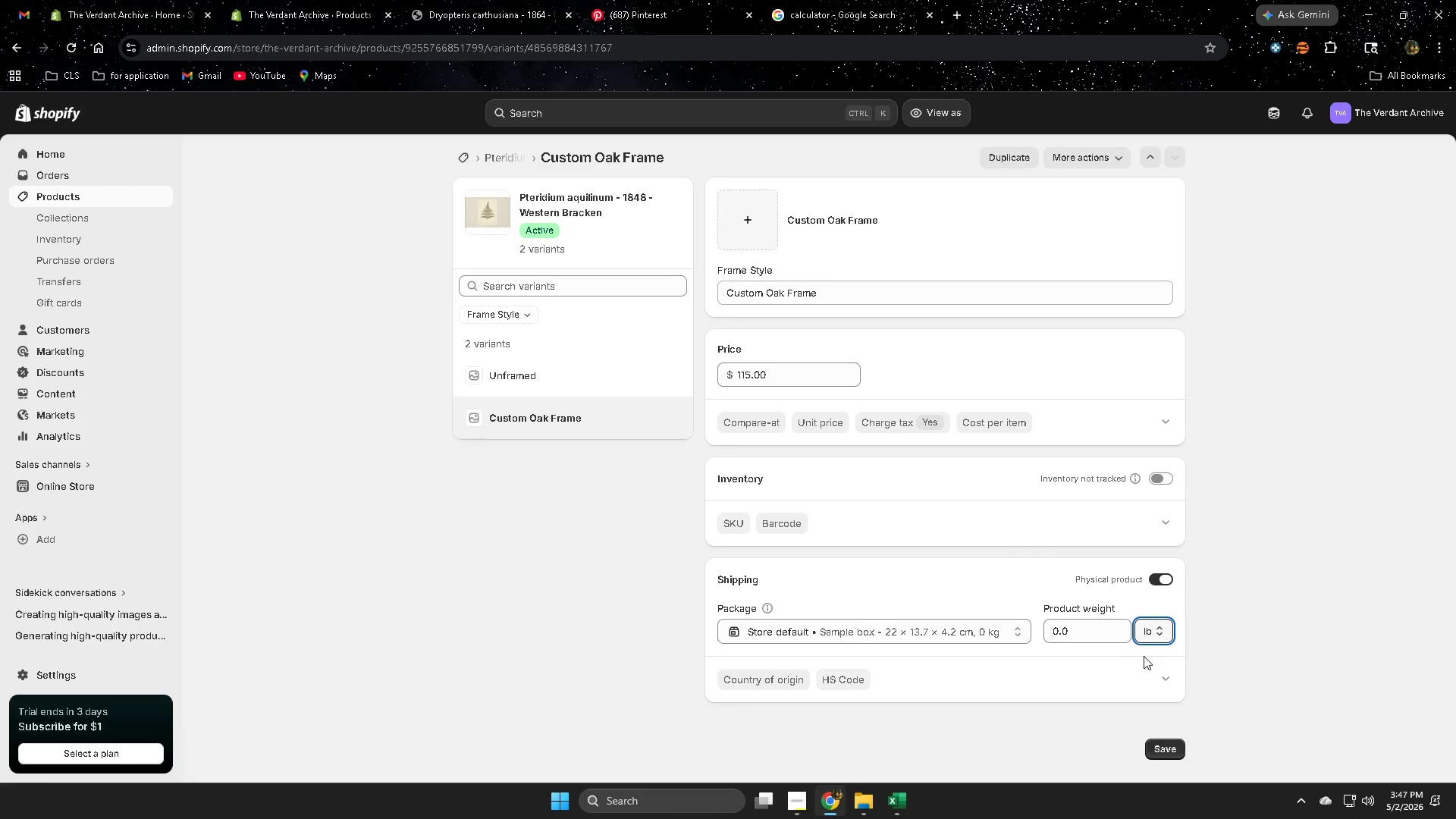 
triple_click([1086, 631])
 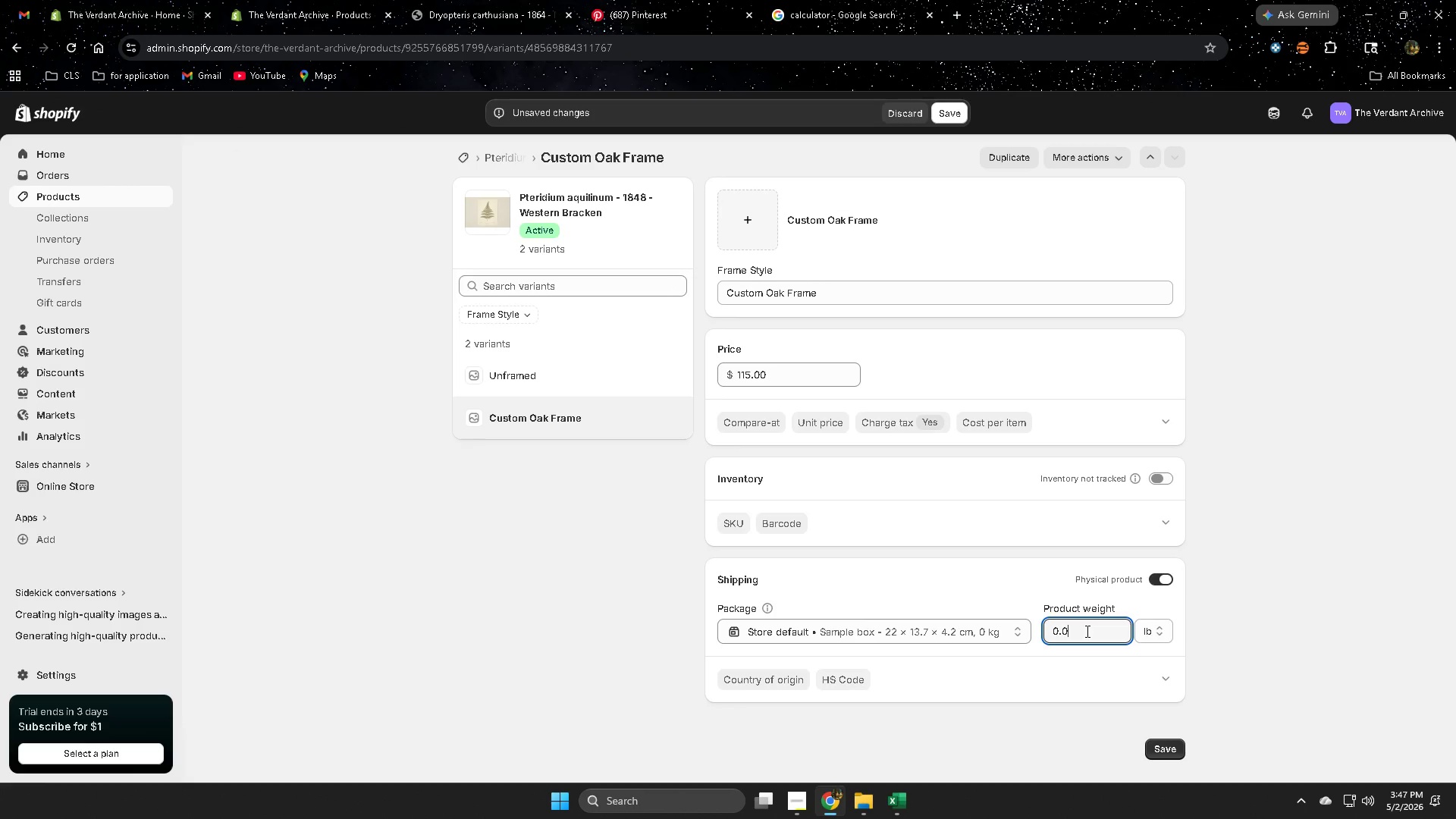 
triple_click([1086, 631])
 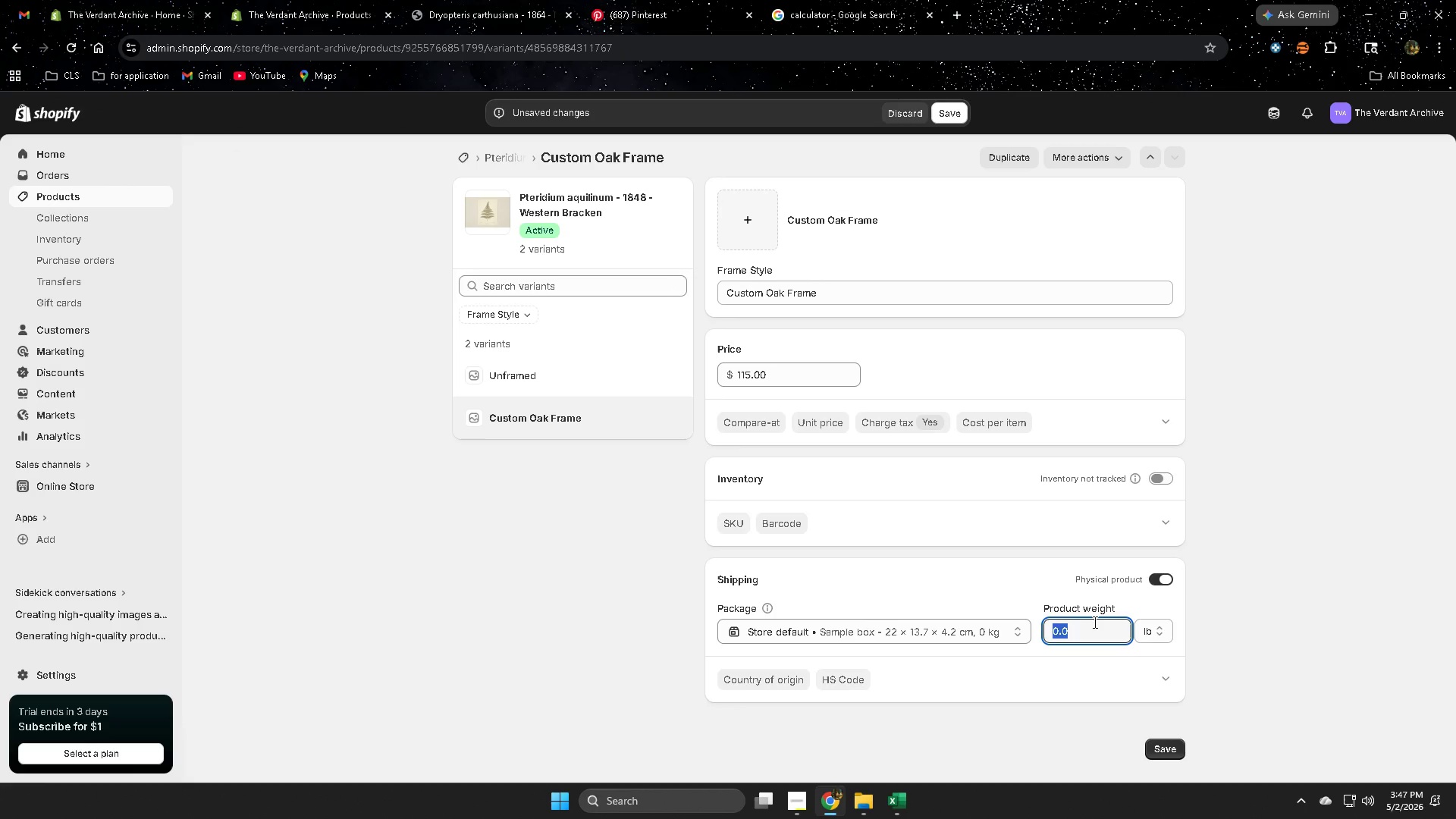 
key(Numpad3)
 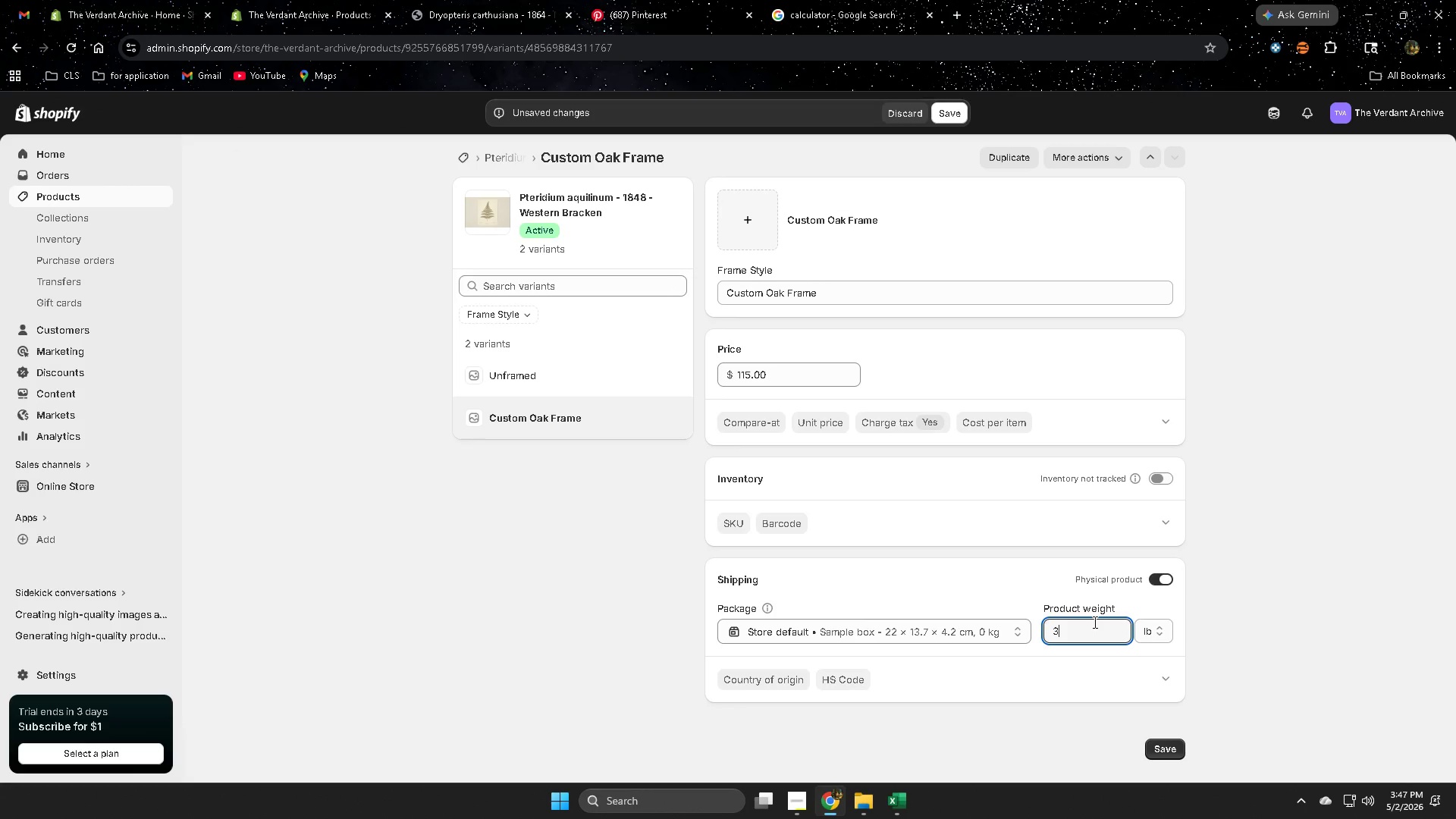 
key(NumpadDecimal)
 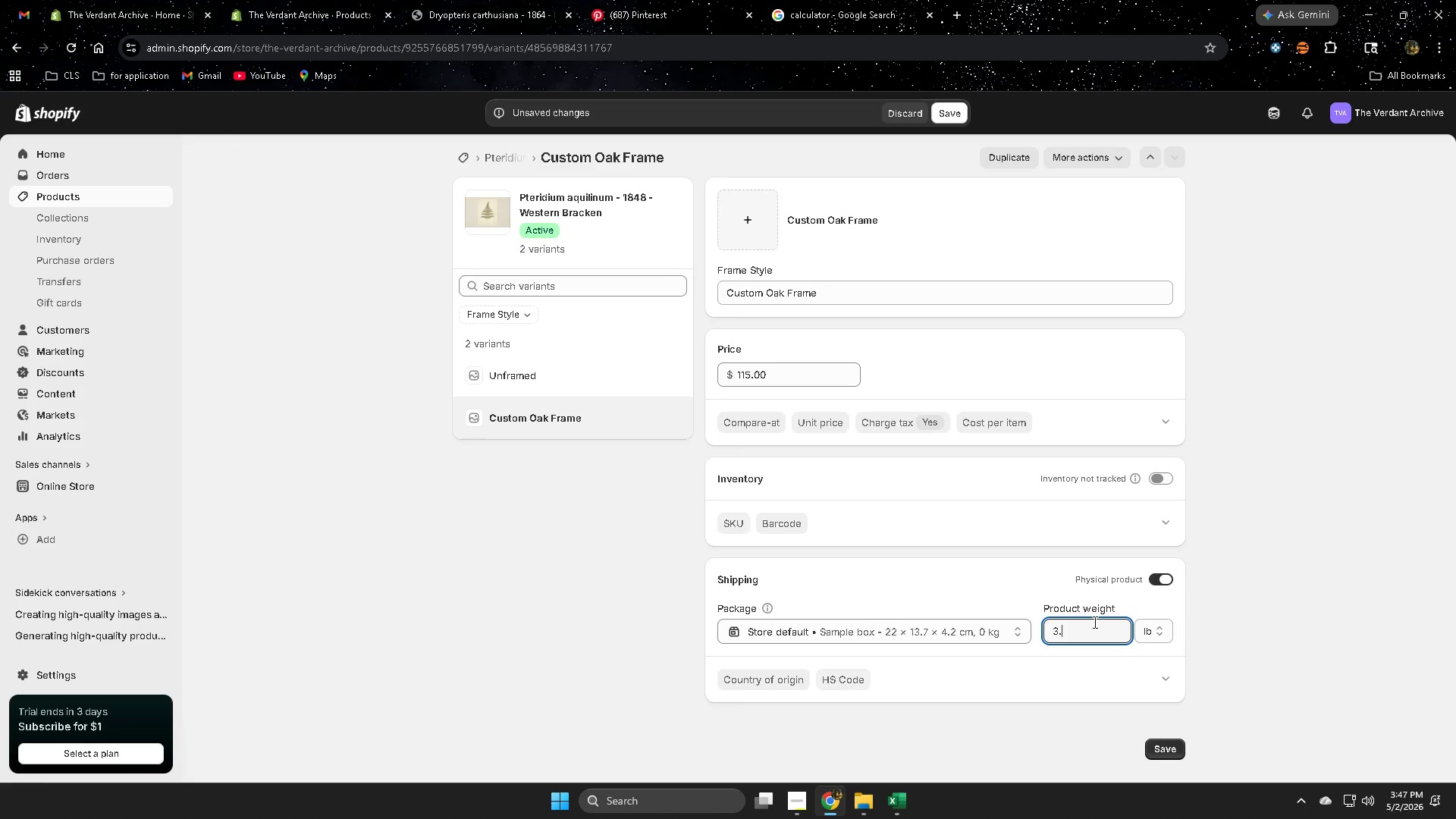 
key(Numpad5)
 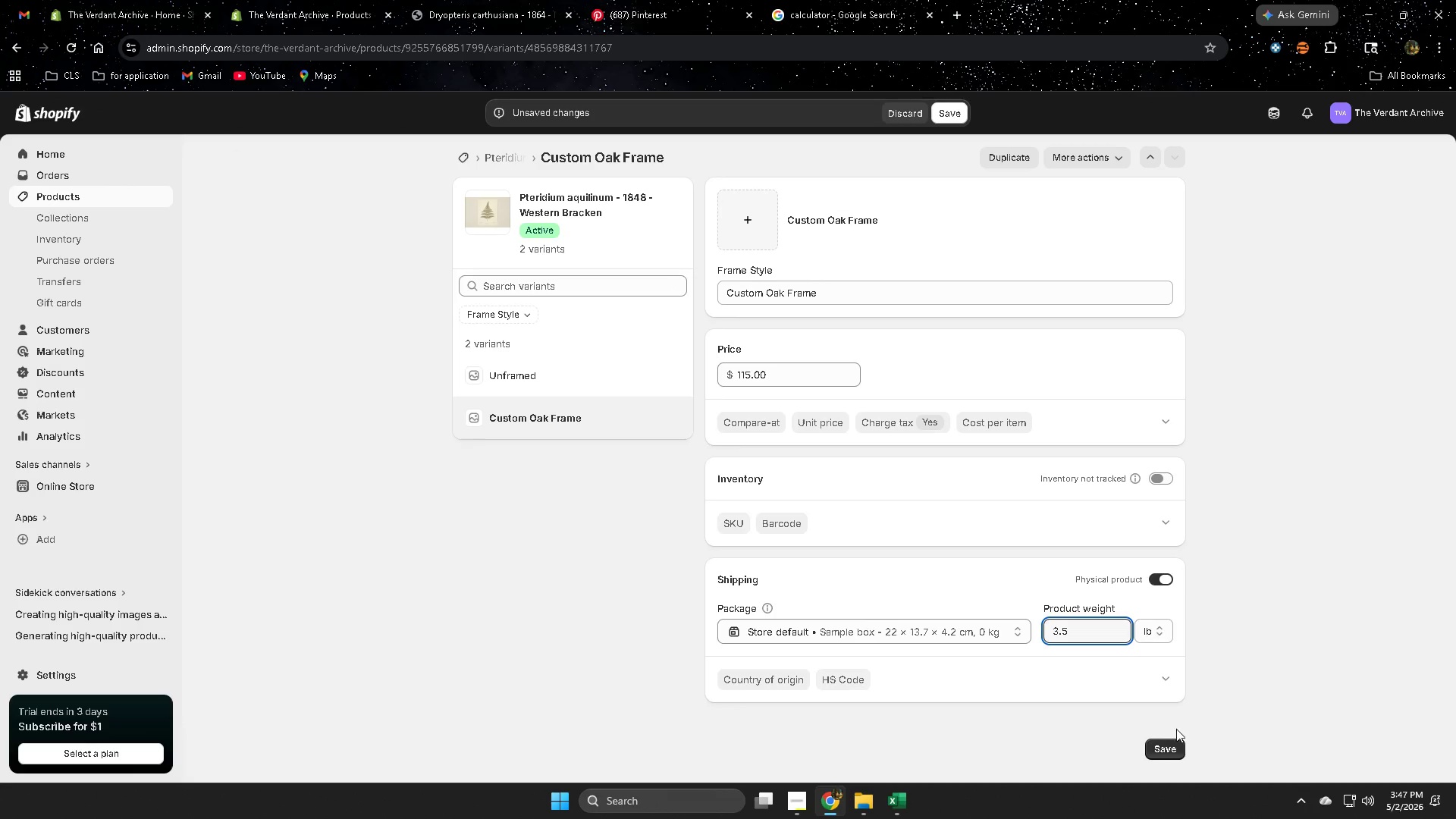 
left_click([1175, 745])
 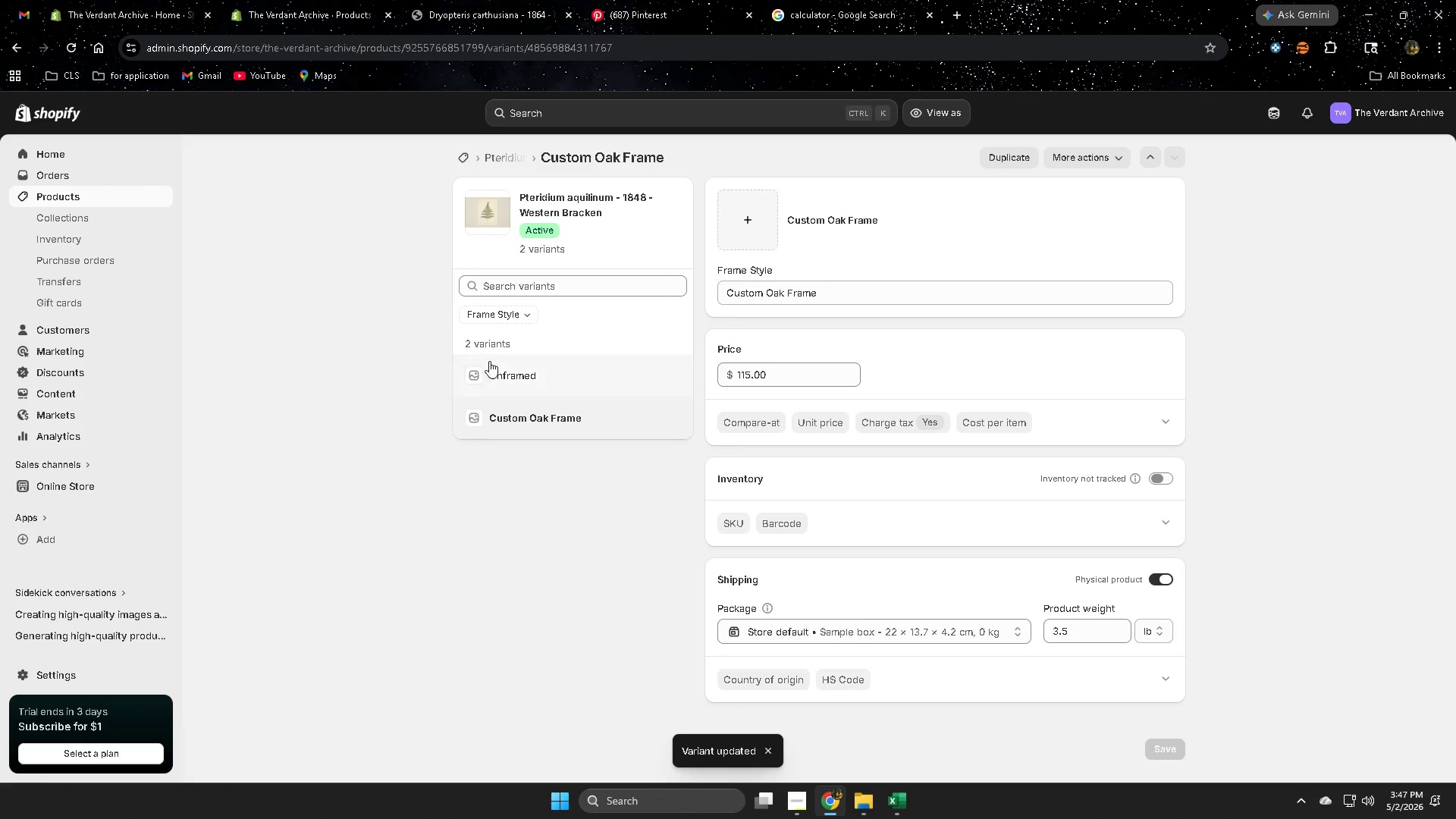 
wait(5.8)
 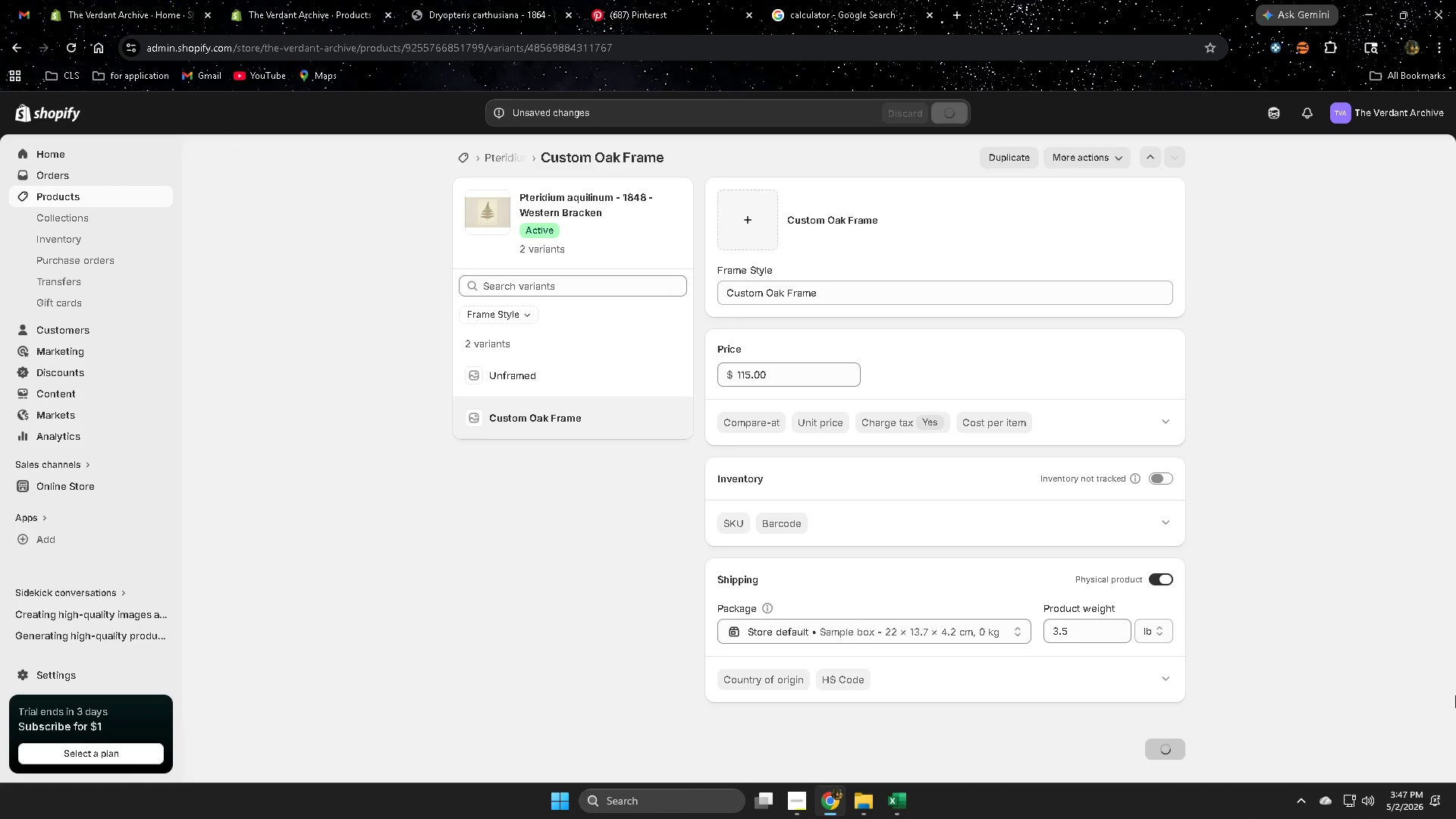 
left_click([536, 378])
 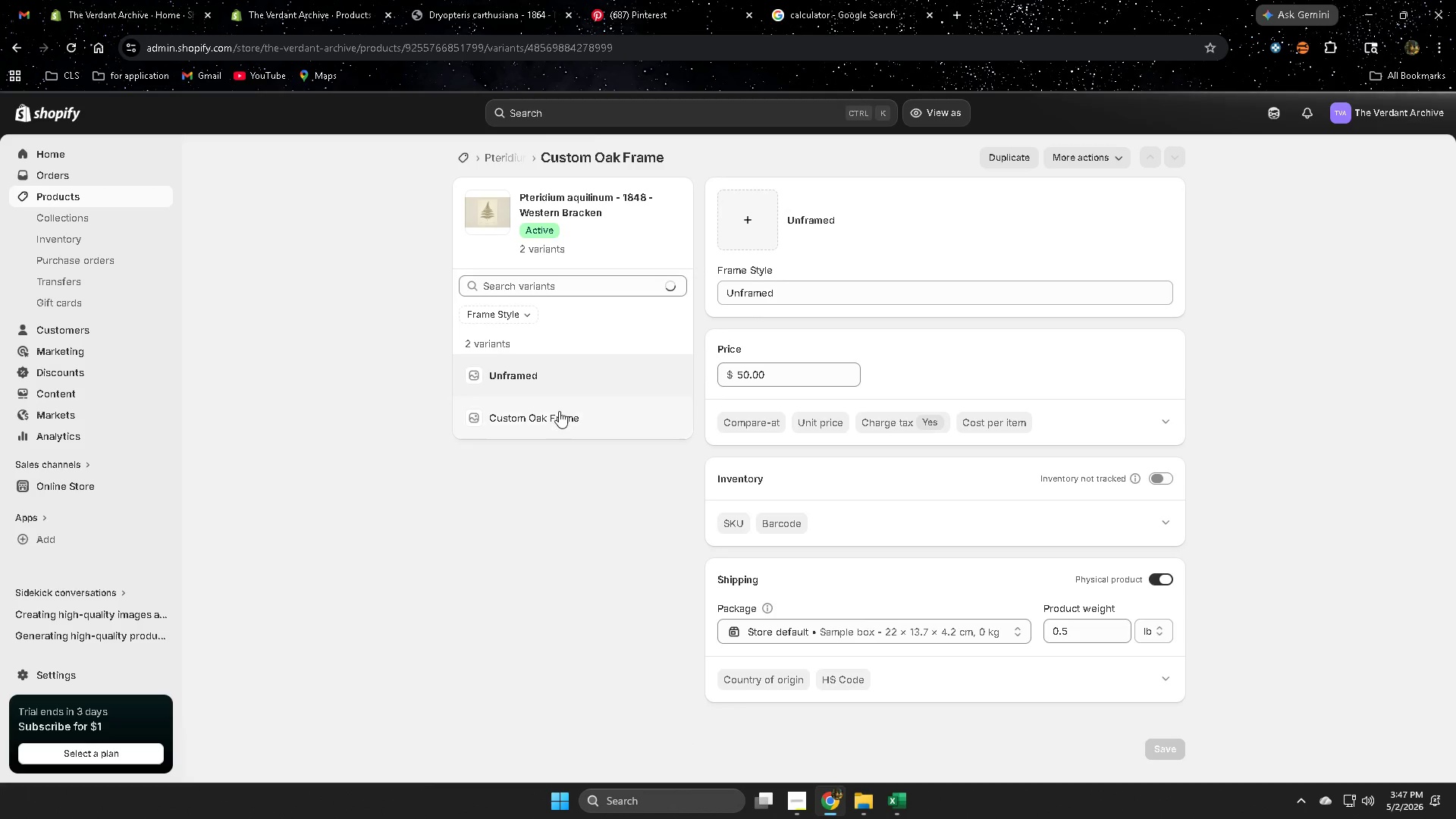 
left_click([564, 423])
 